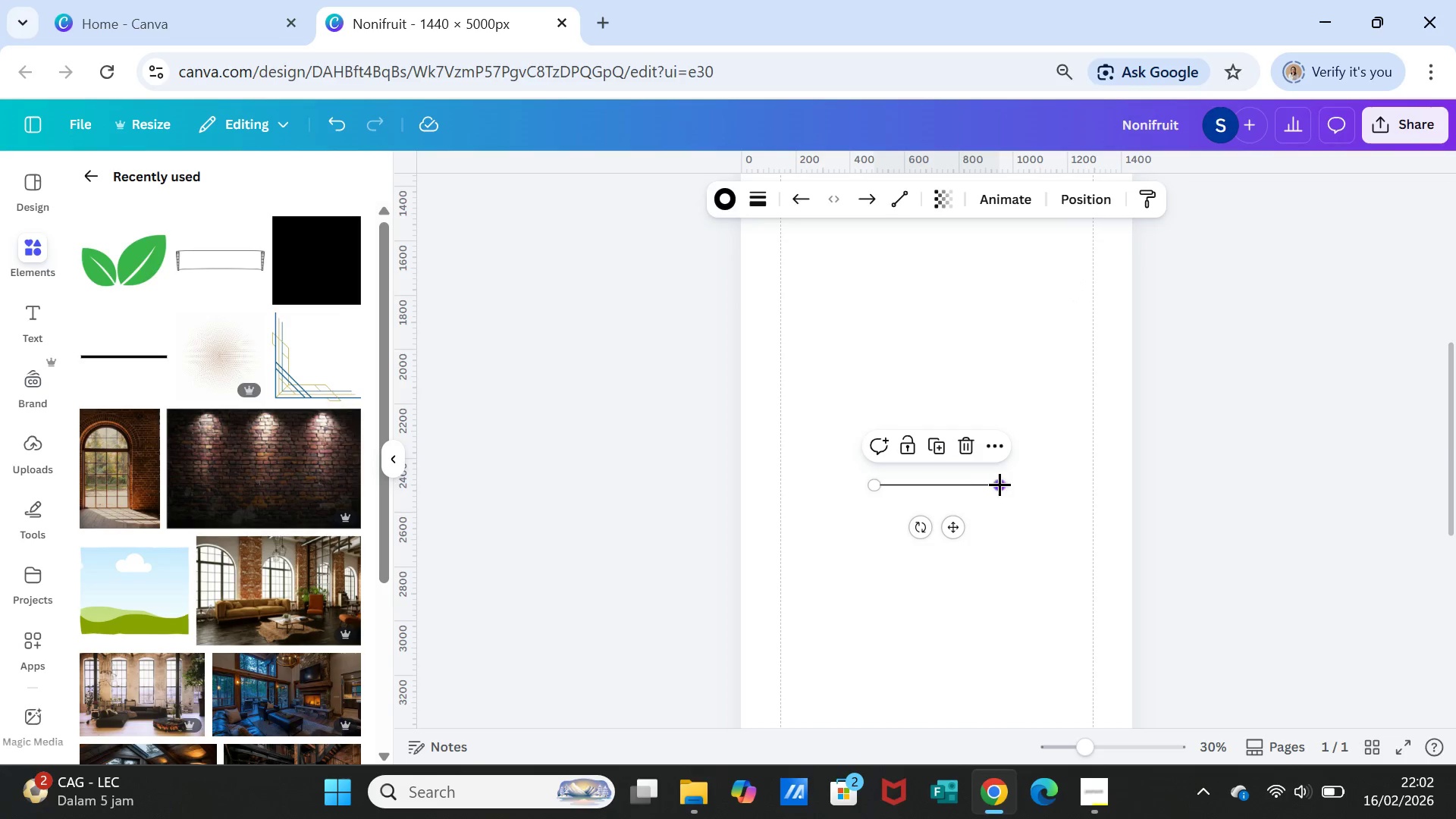 
left_click_drag(start_coordinate=[999, 484], to_coordinate=[917, 481])
 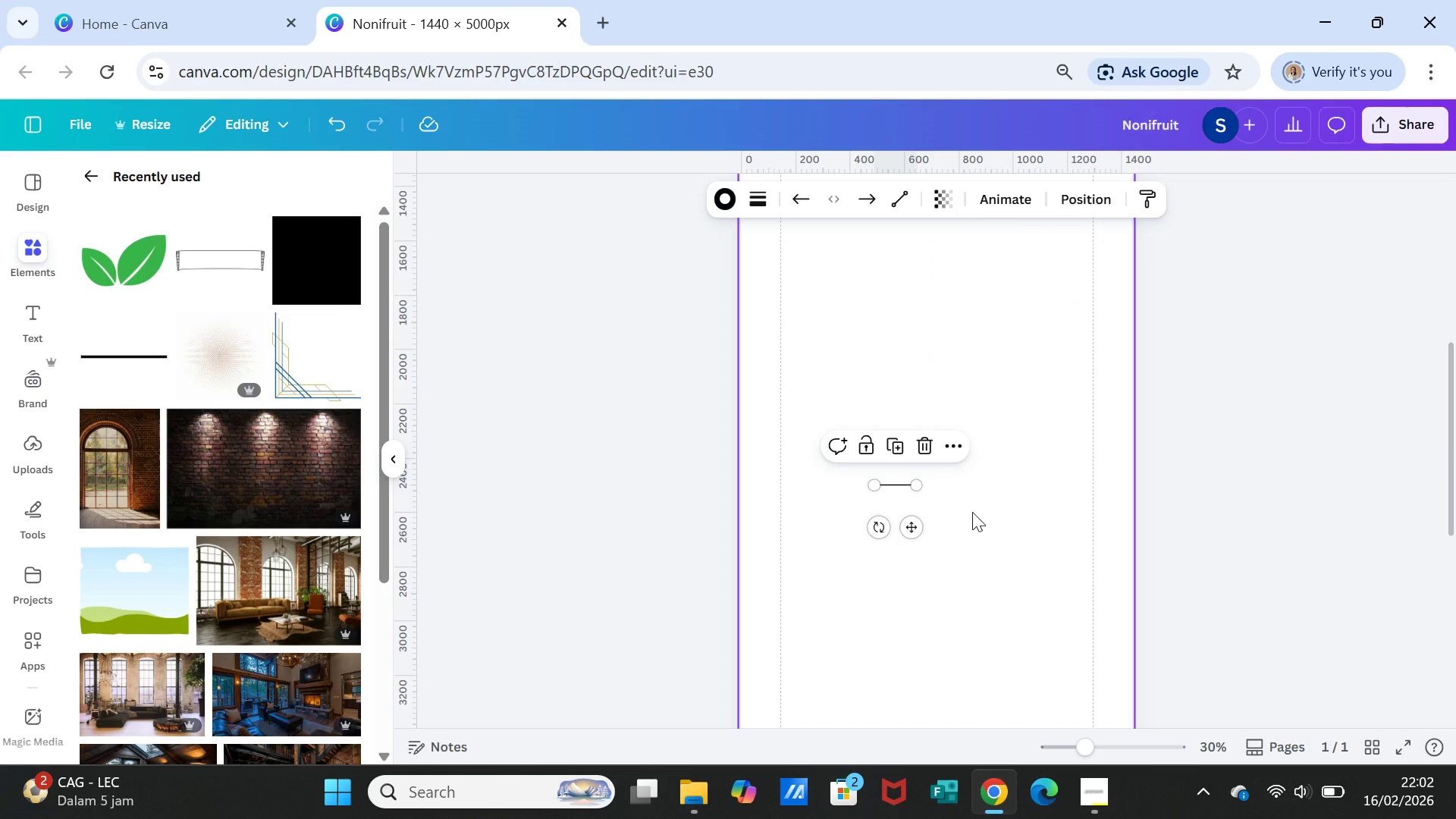 
left_click([972, 512])
 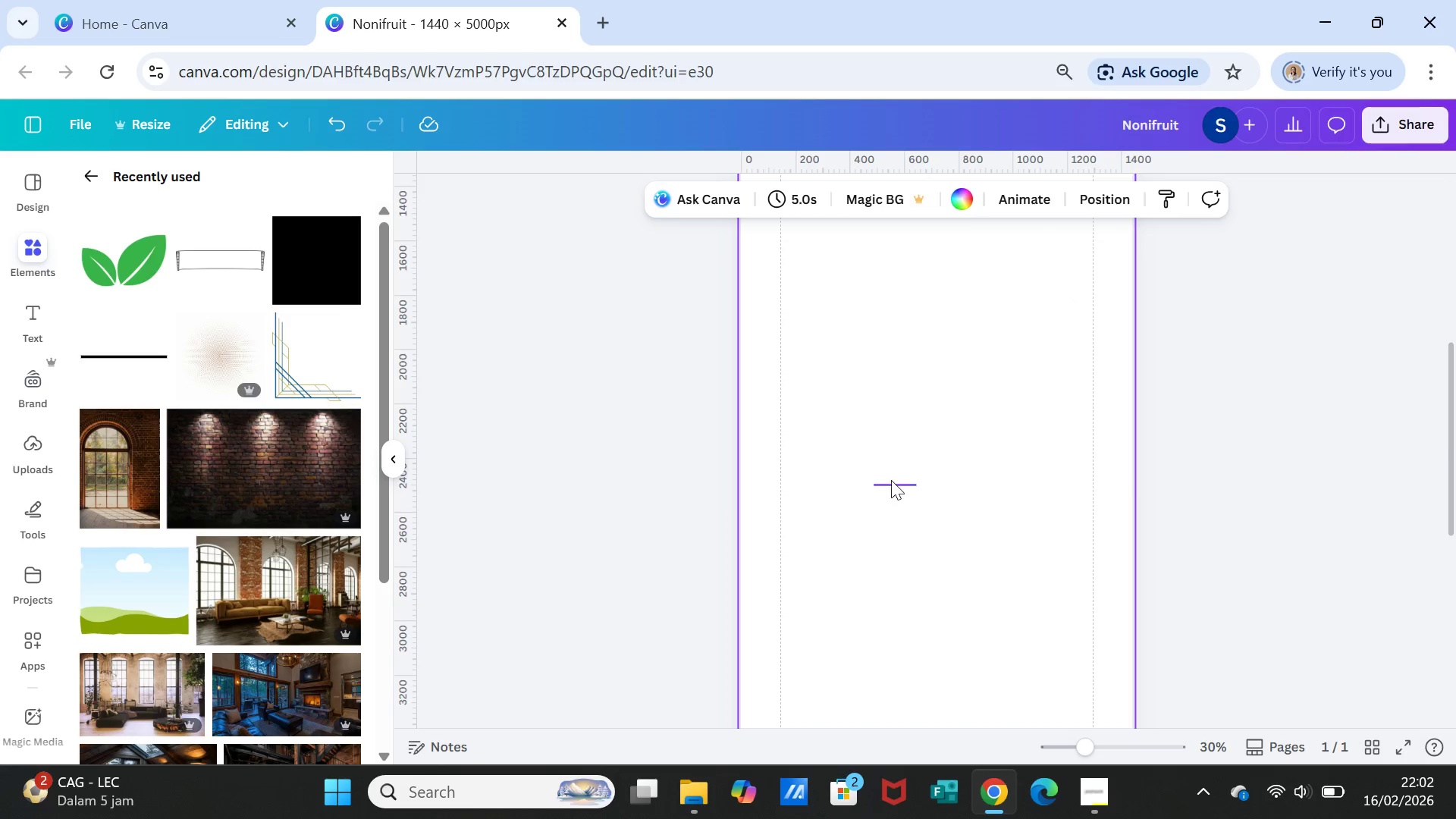 
left_click([891, 477])
 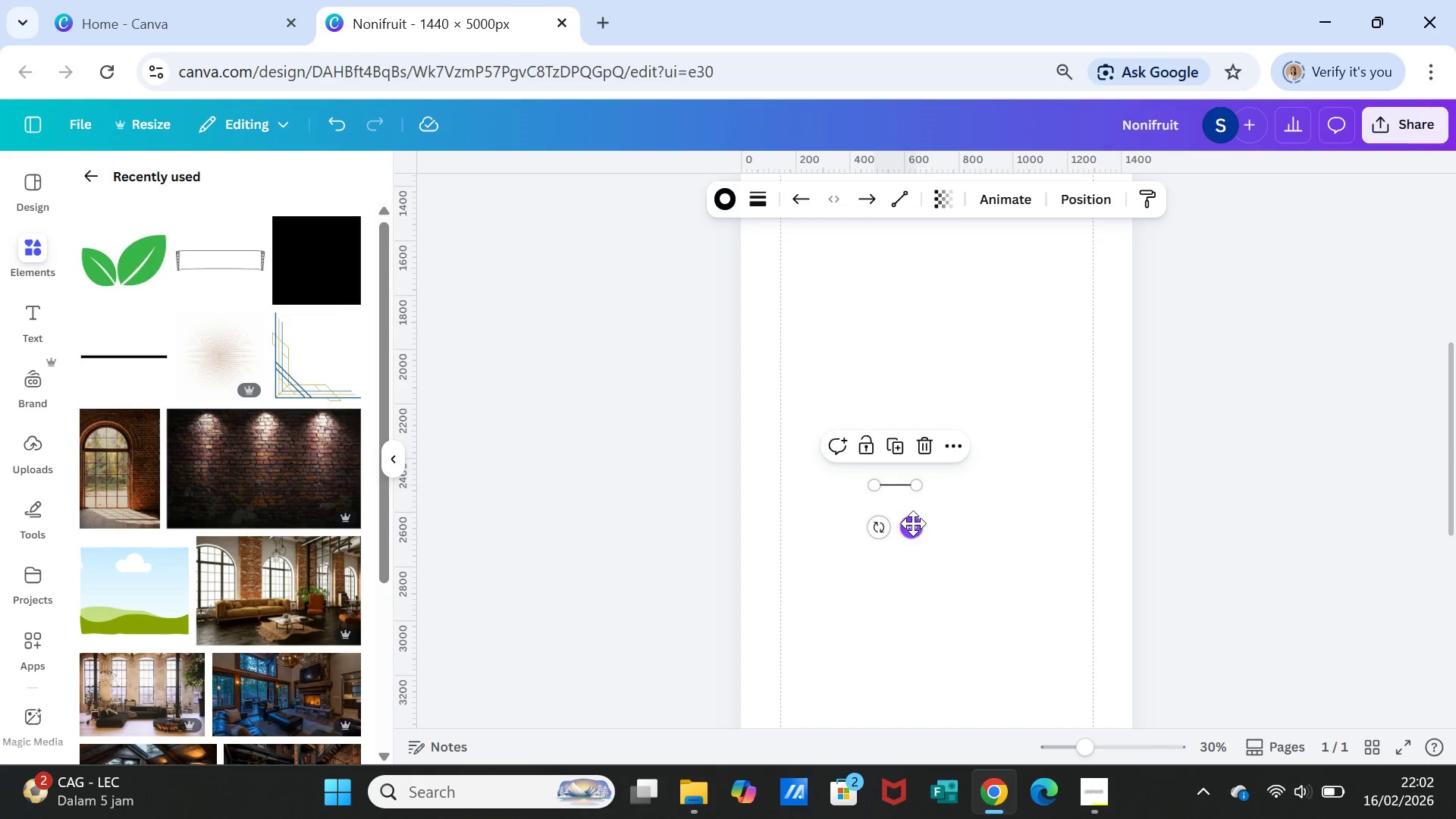 
left_click_drag(start_coordinate=[909, 524], to_coordinate=[955, 353])
 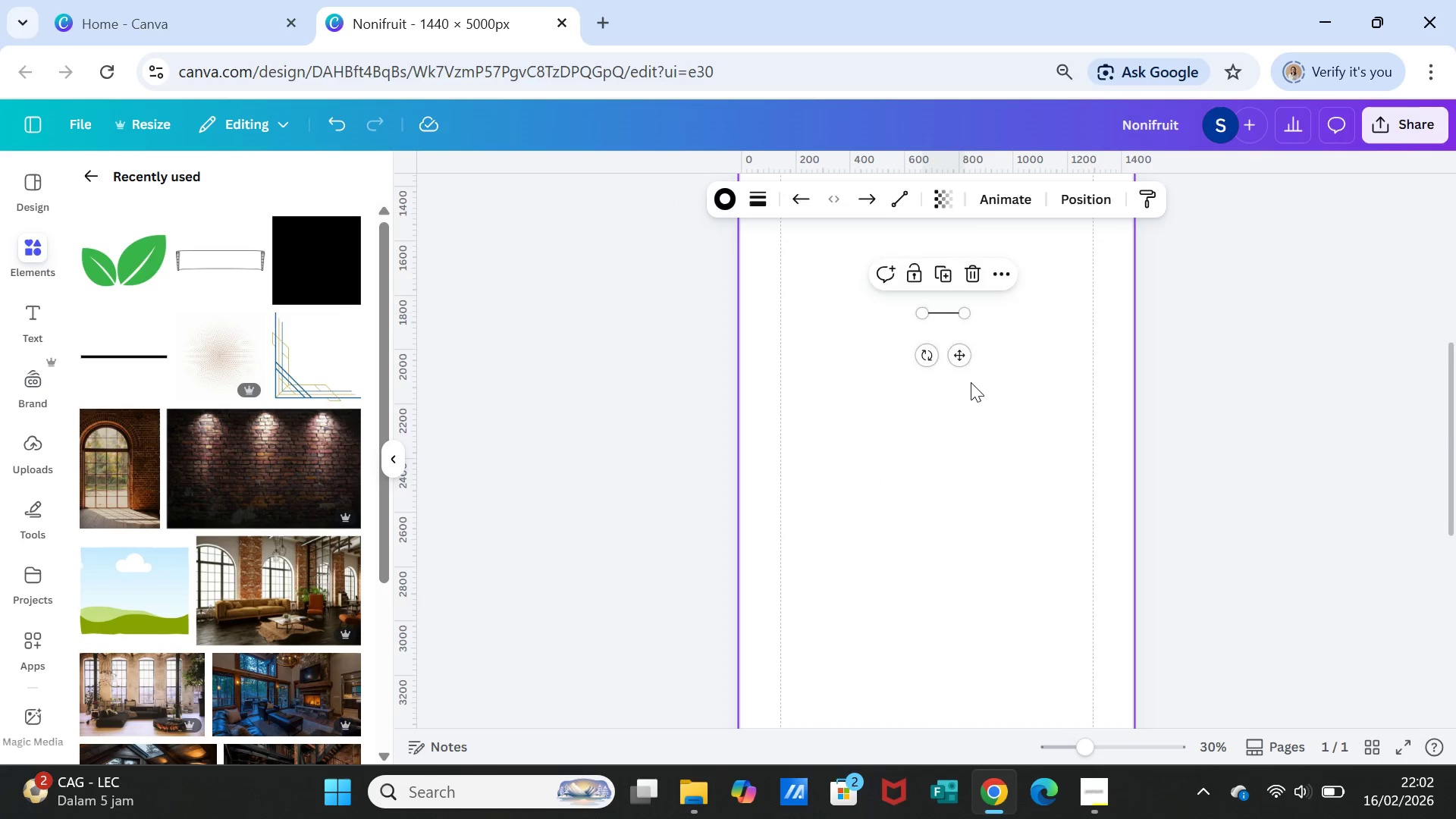 
scroll: coordinate [971, 382], scroll_direction: up, amount: 1.0
 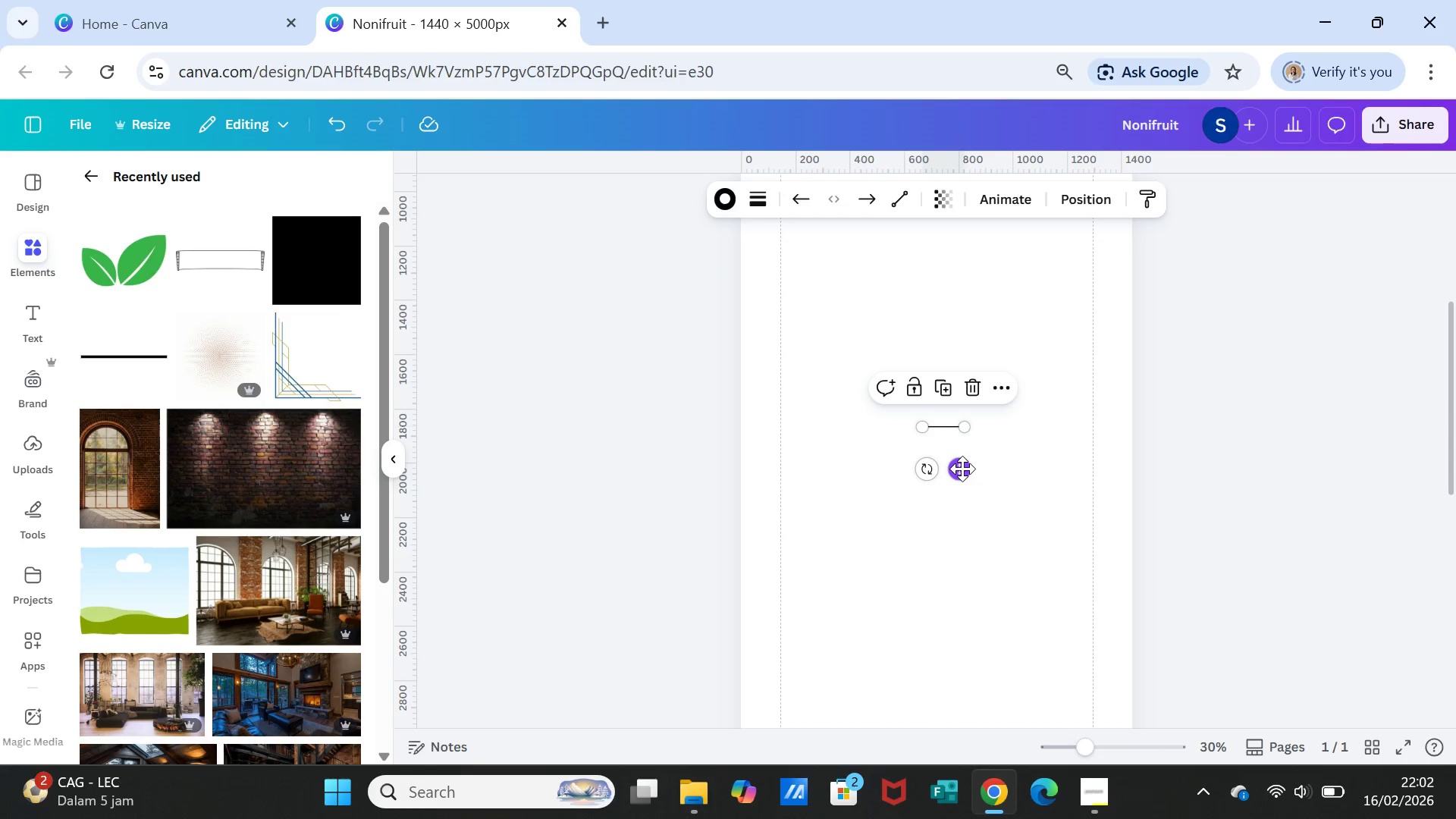 
left_click_drag(start_coordinate=[962, 469], to_coordinate=[952, 312])
 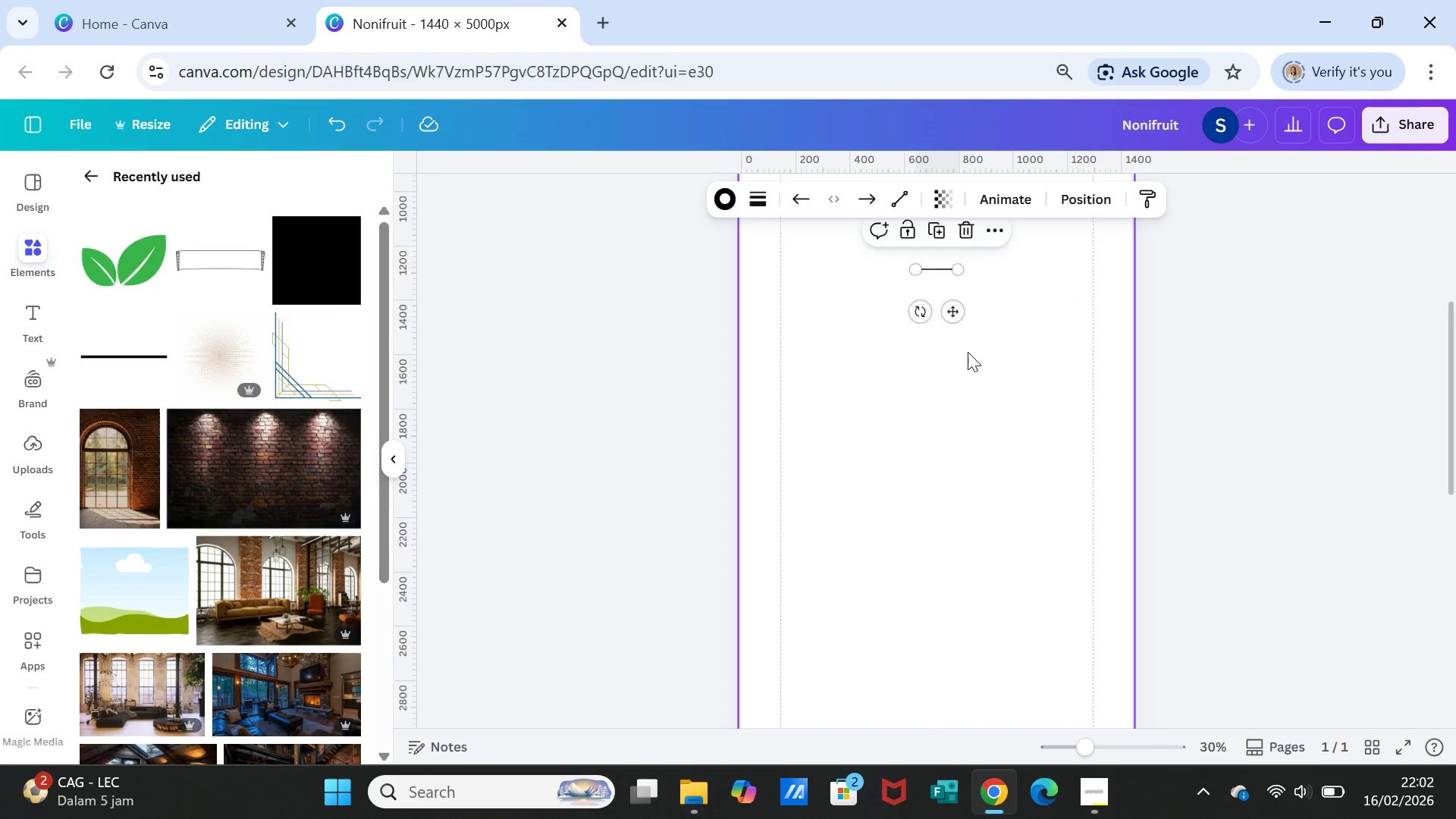 
scroll: coordinate [968, 352], scroll_direction: up, amount: 2.0
 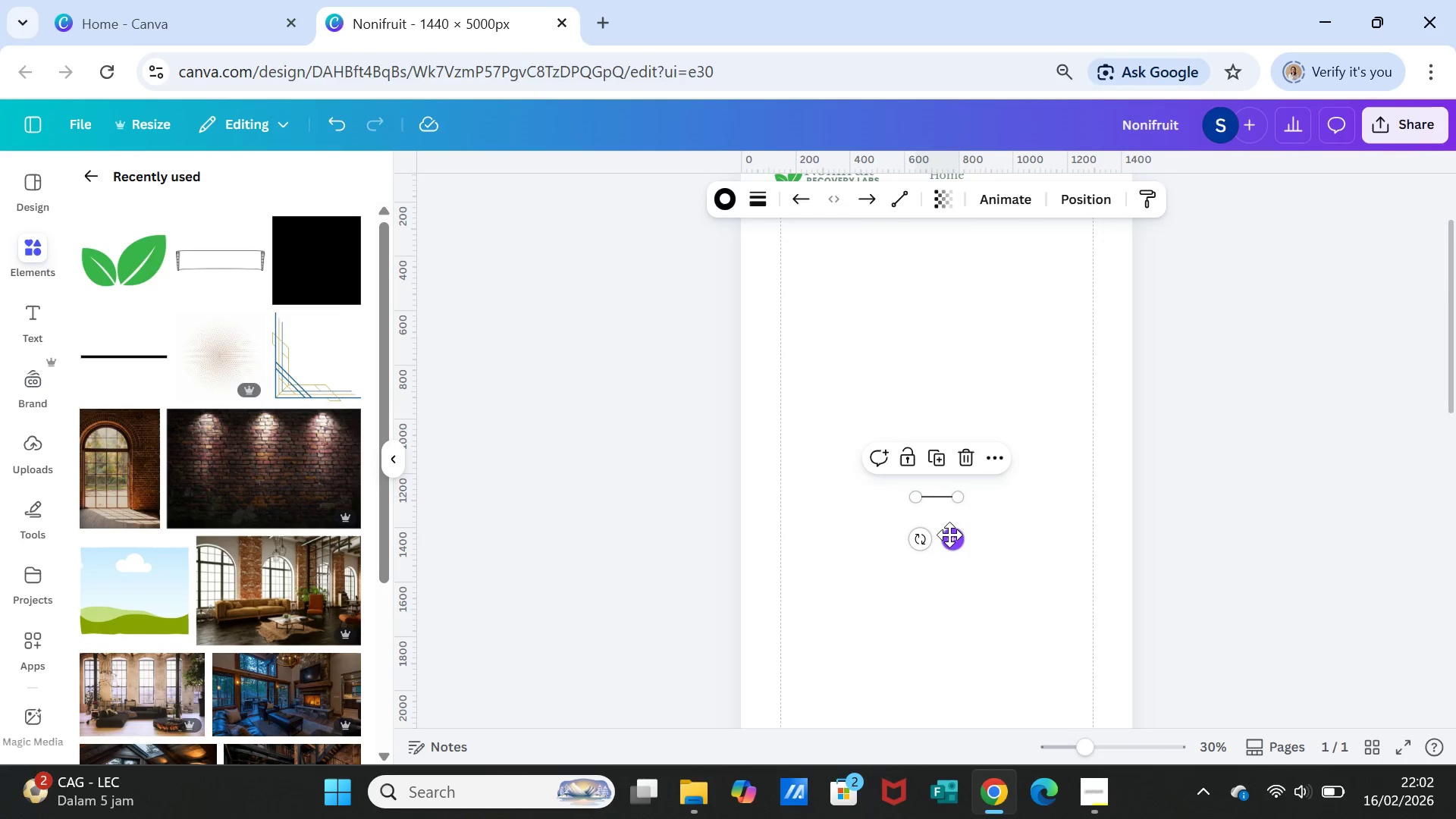 
left_click_drag(start_coordinate=[949, 535], to_coordinate=[937, 329])
 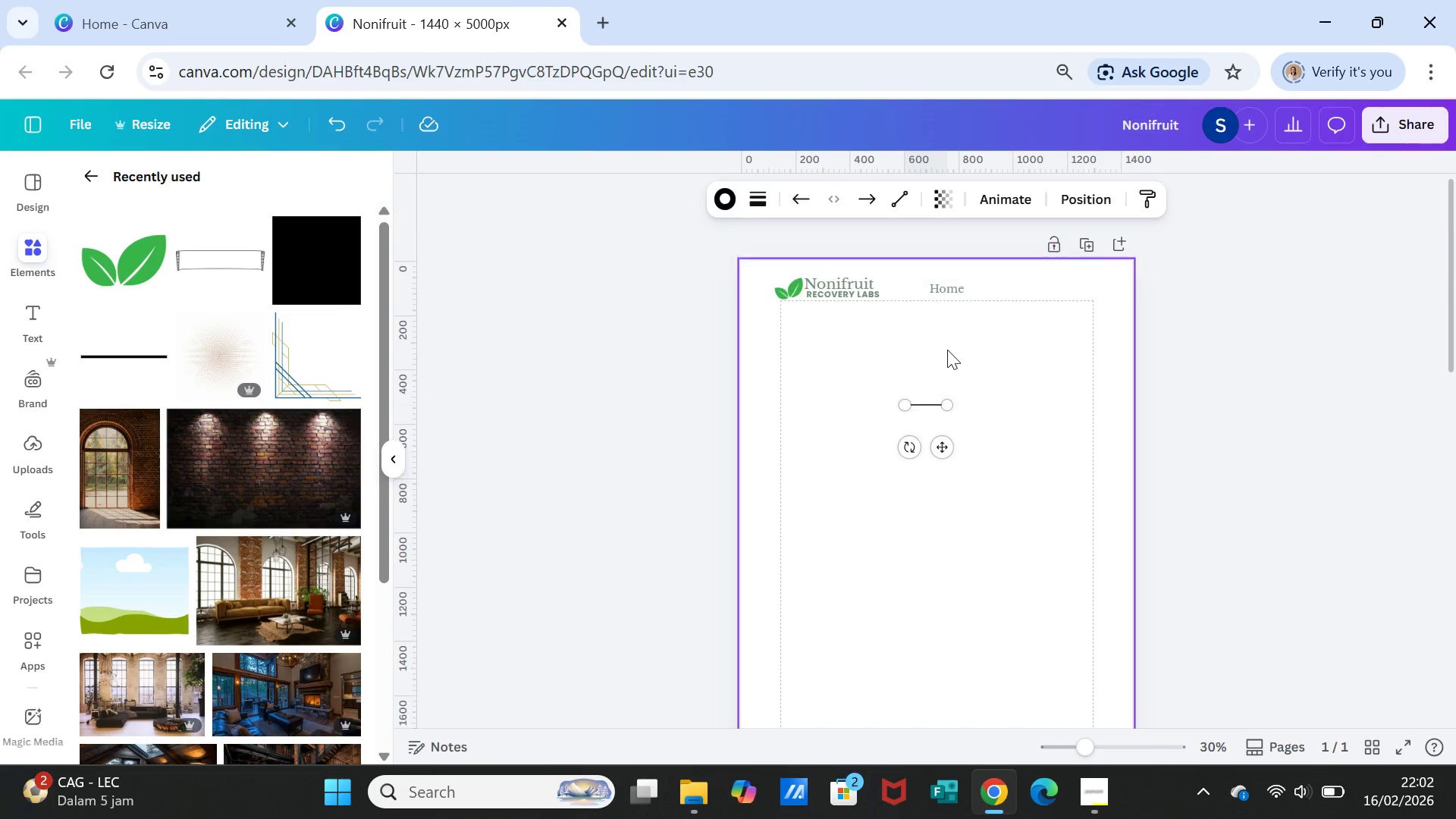 
scroll: coordinate [946, 348], scroll_direction: up, amount: 1.0
 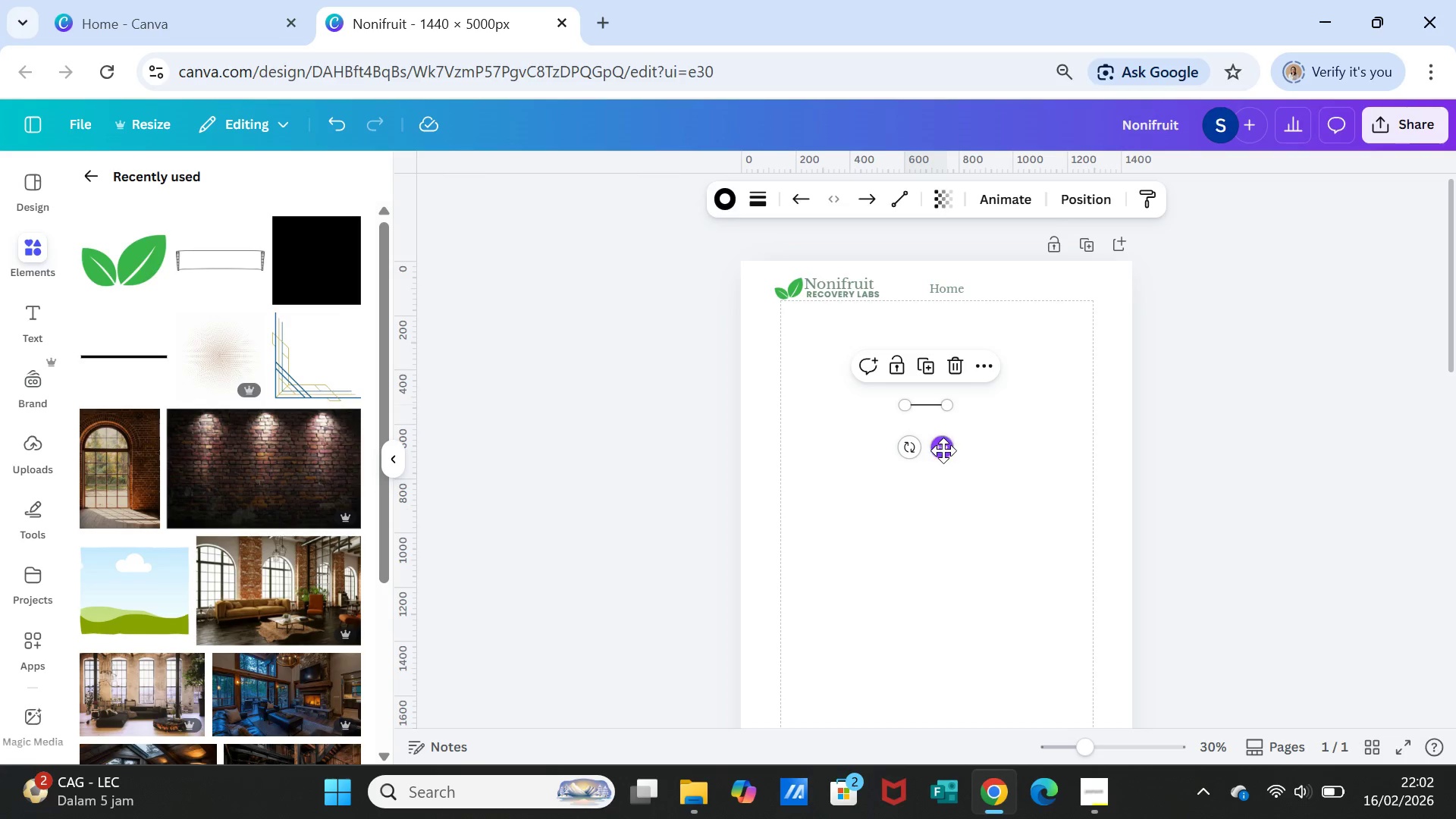 
left_click_drag(start_coordinate=[943, 450], to_coordinate=[967, 341])
 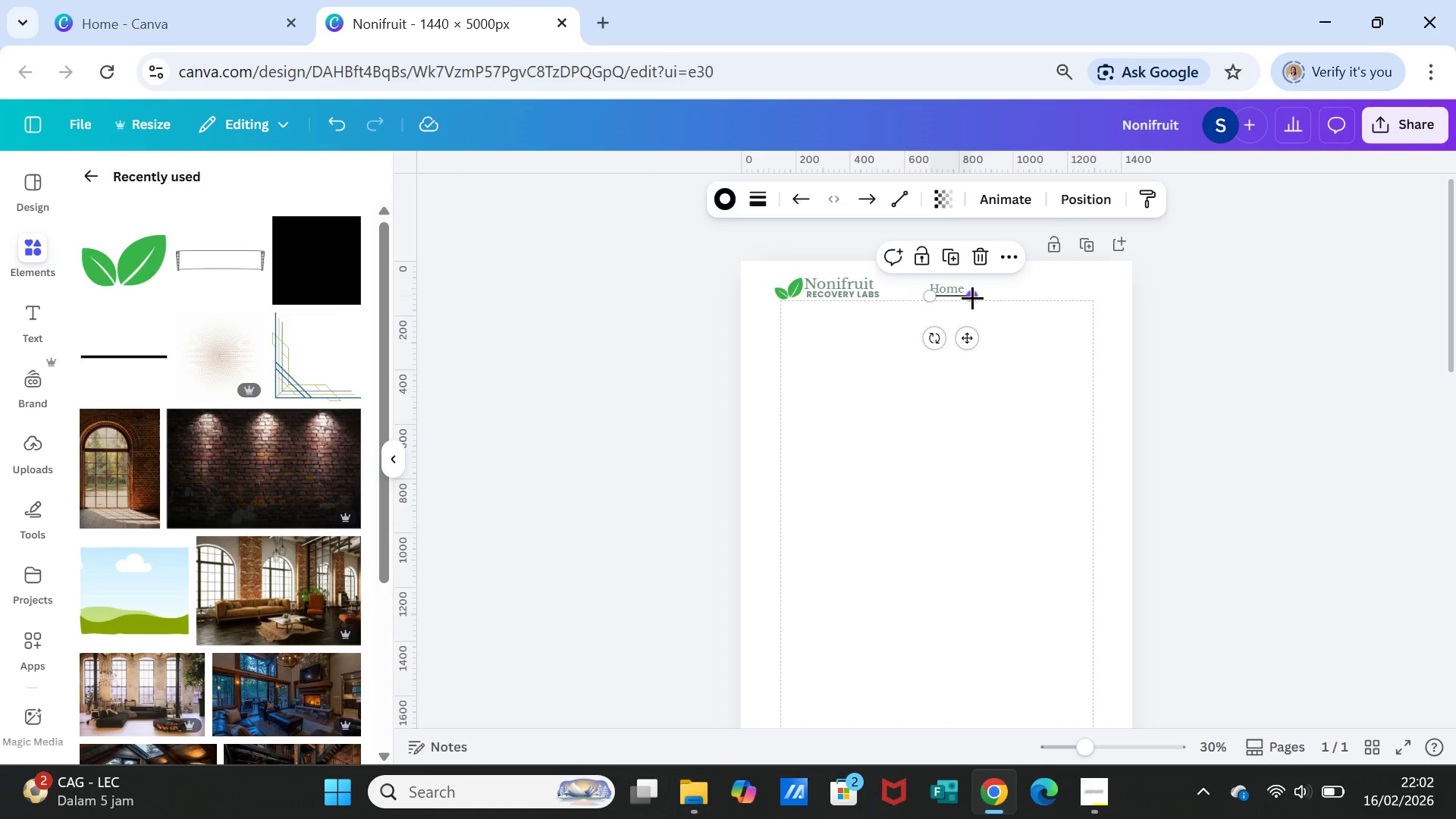 
left_click_drag(start_coordinate=[972, 297], to_coordinate=[968, 302])
 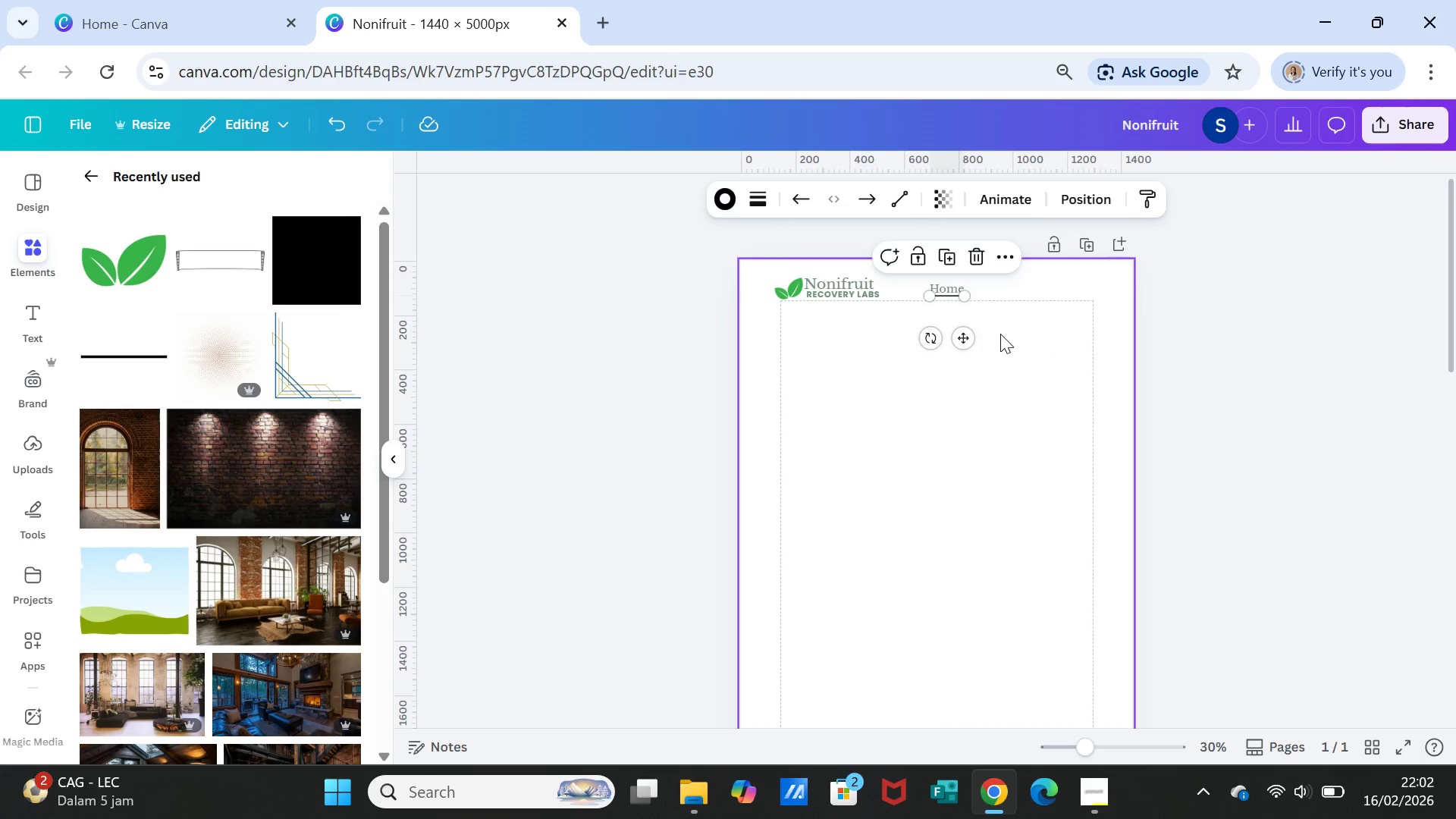 
left_click([1000, 334])
 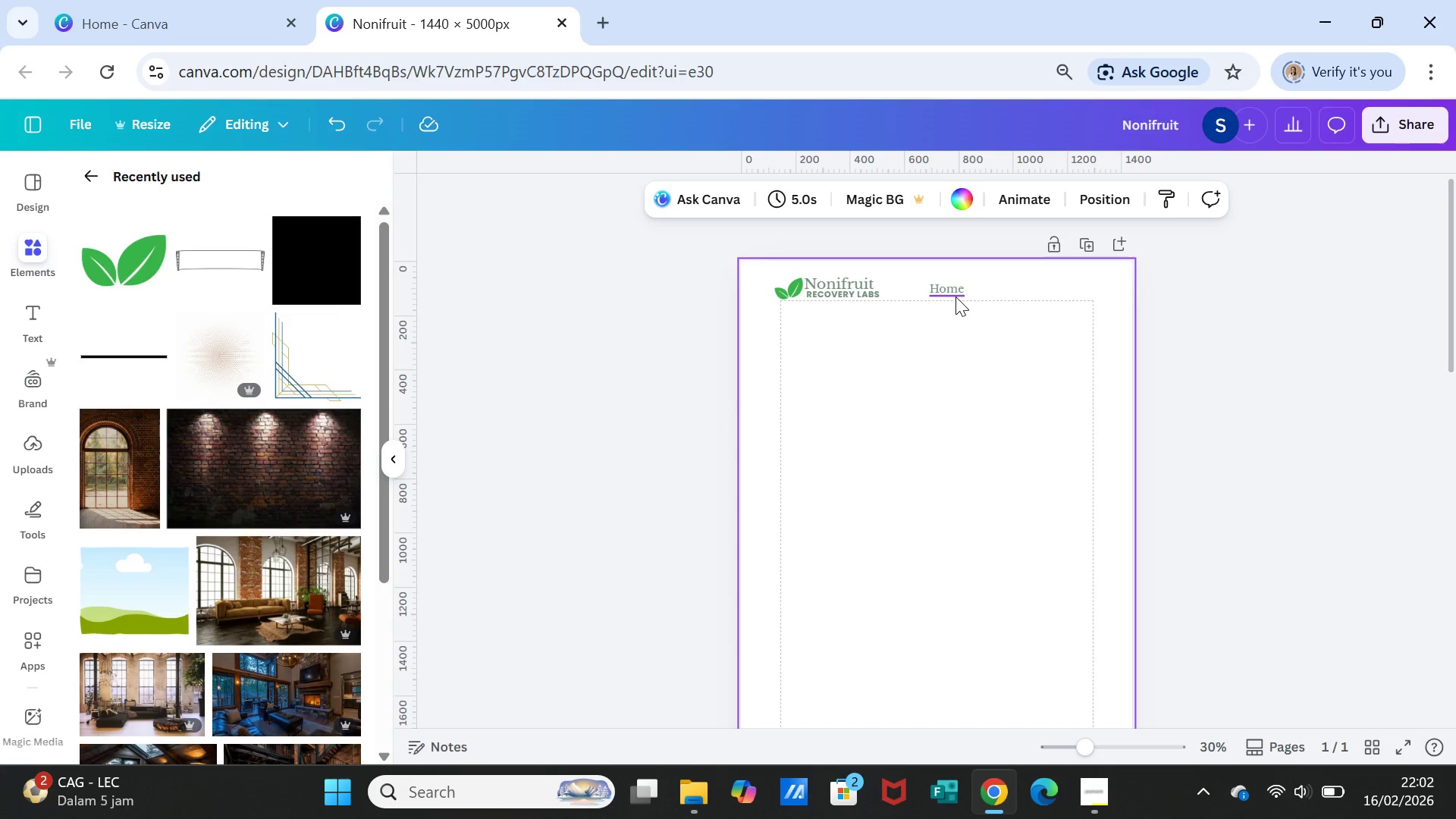 
left_click([956, 297])
 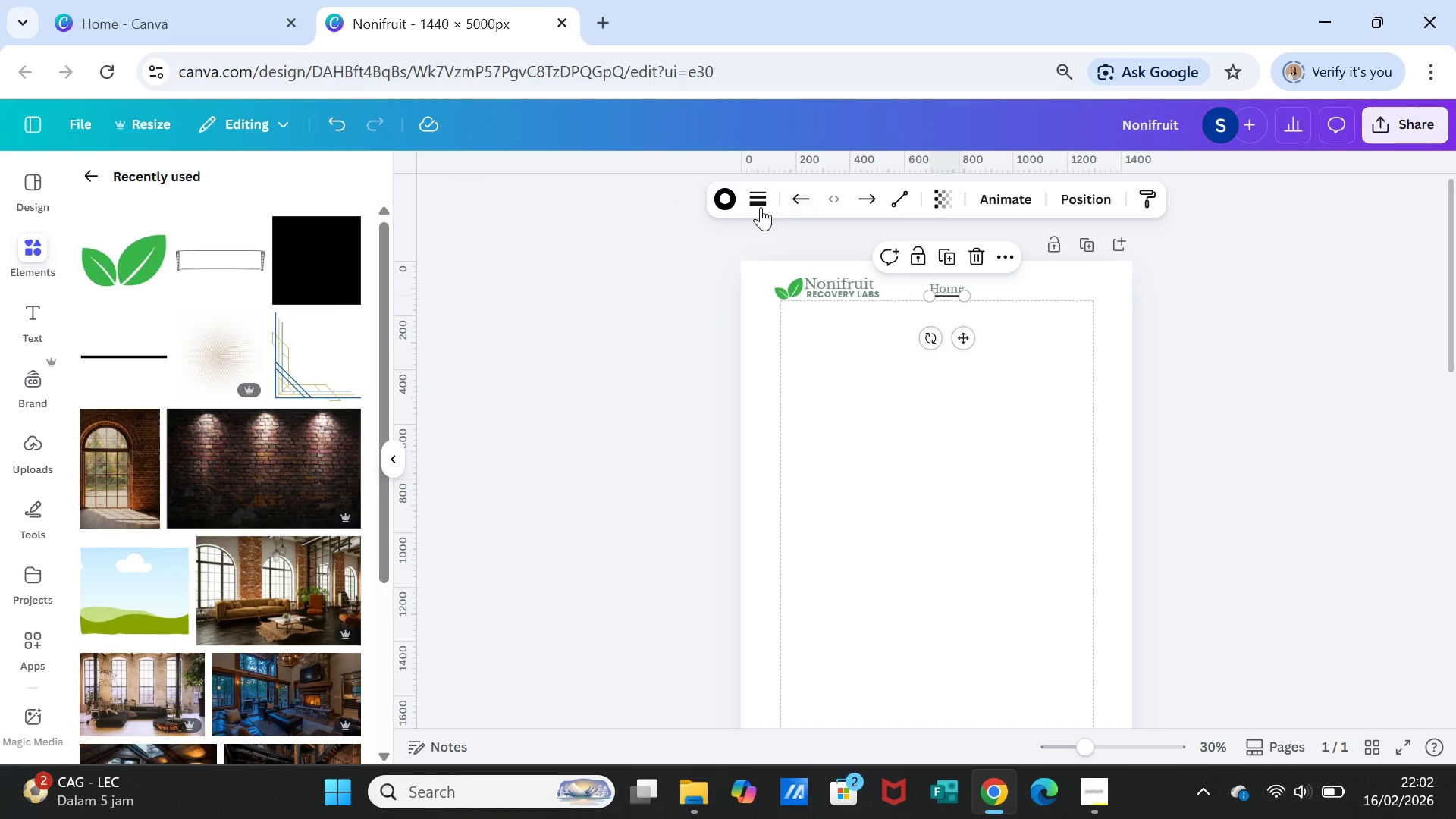 
left_click([753, 201])
 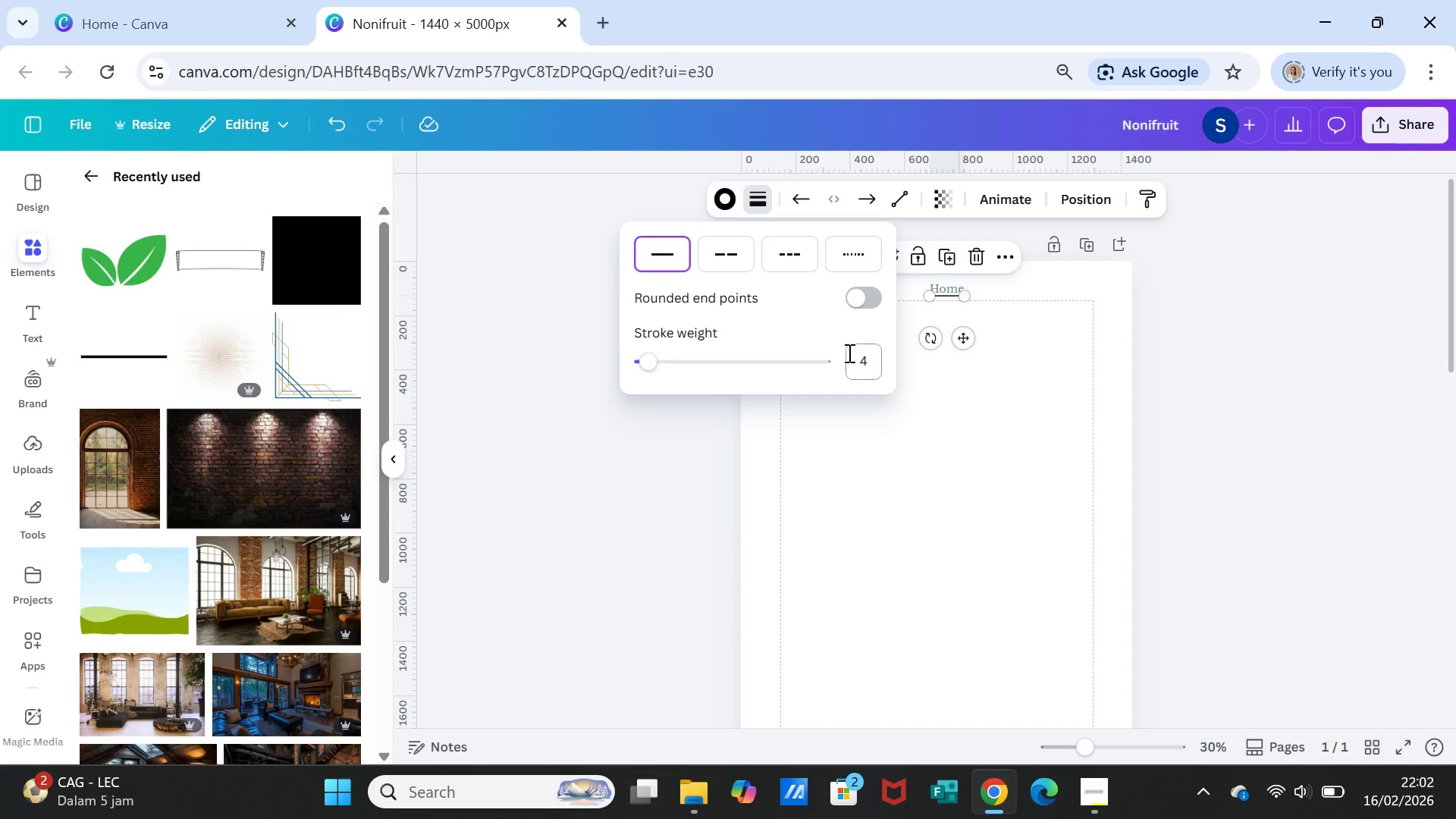 
left_click([861, 353])
 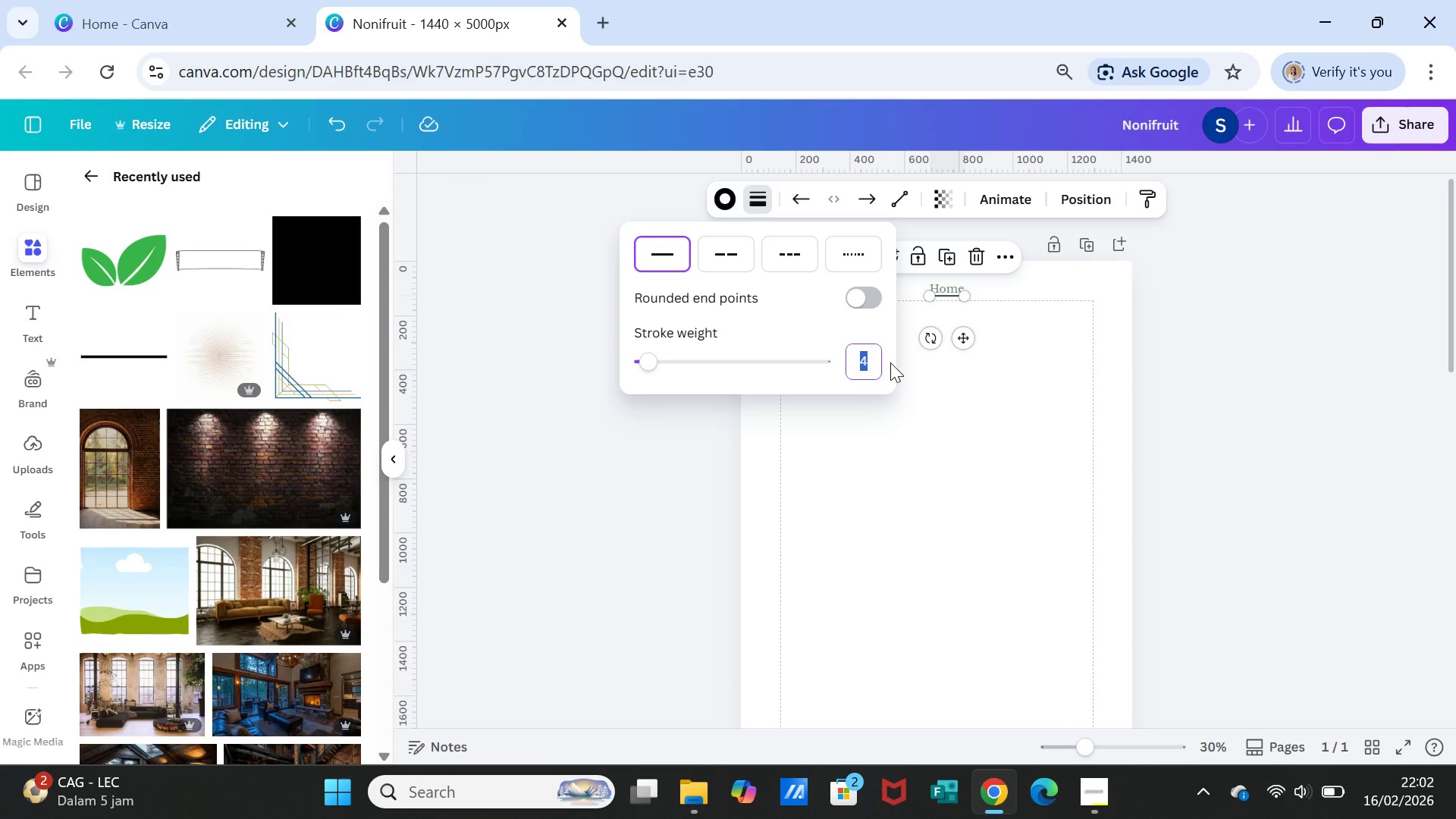 
key(1)
 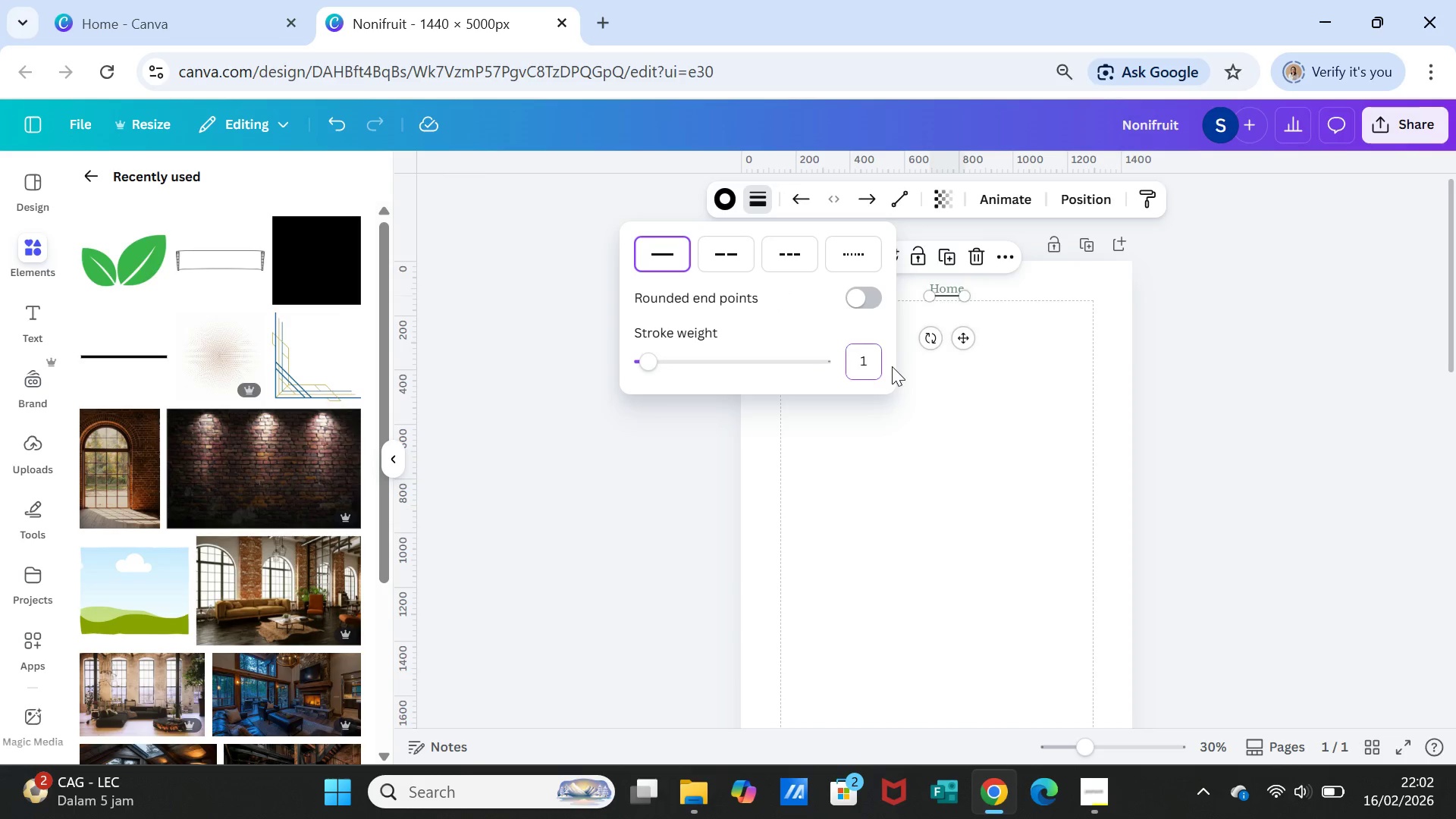 
key(Enter)
 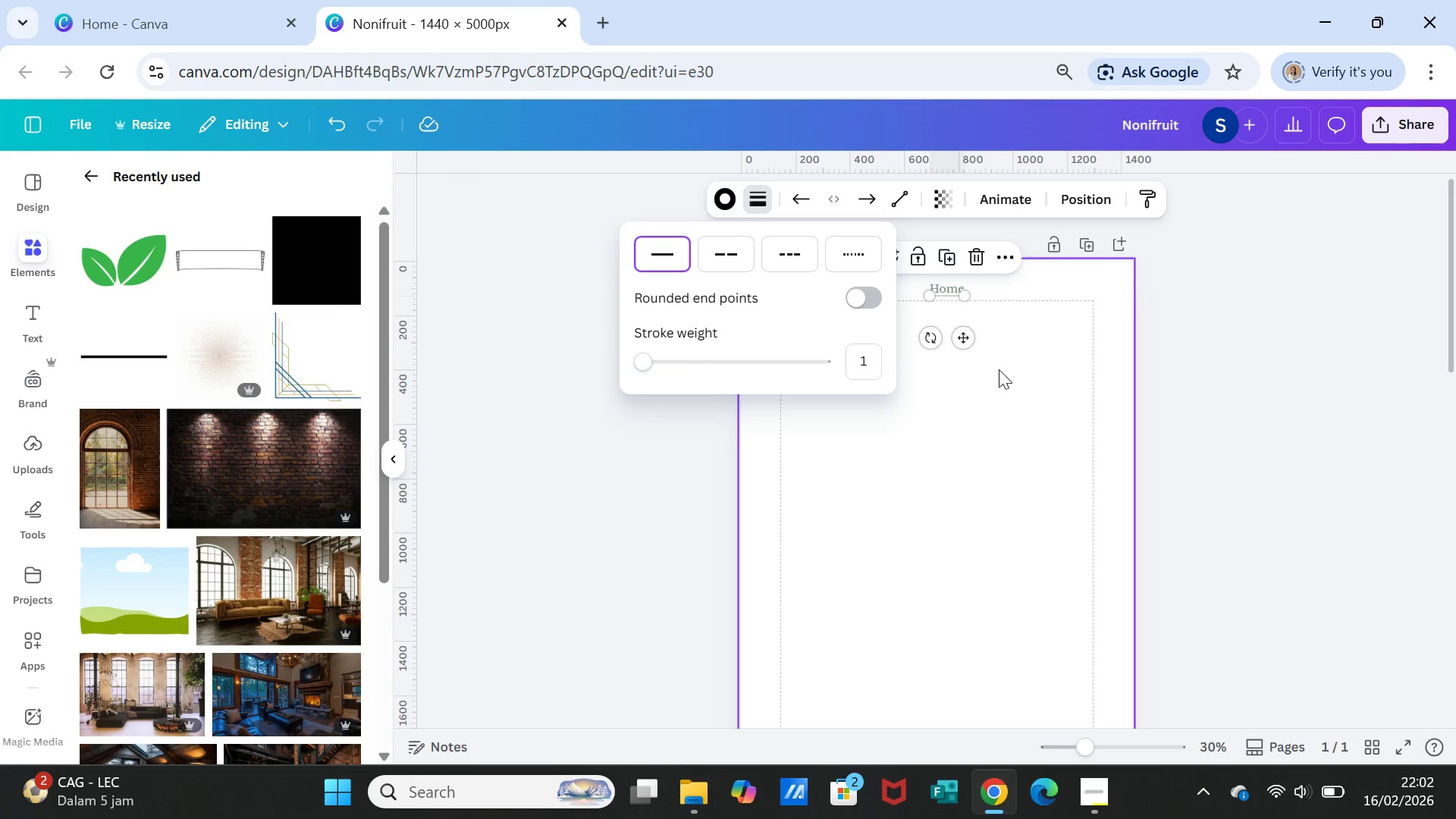 
left_click([999, 369])
 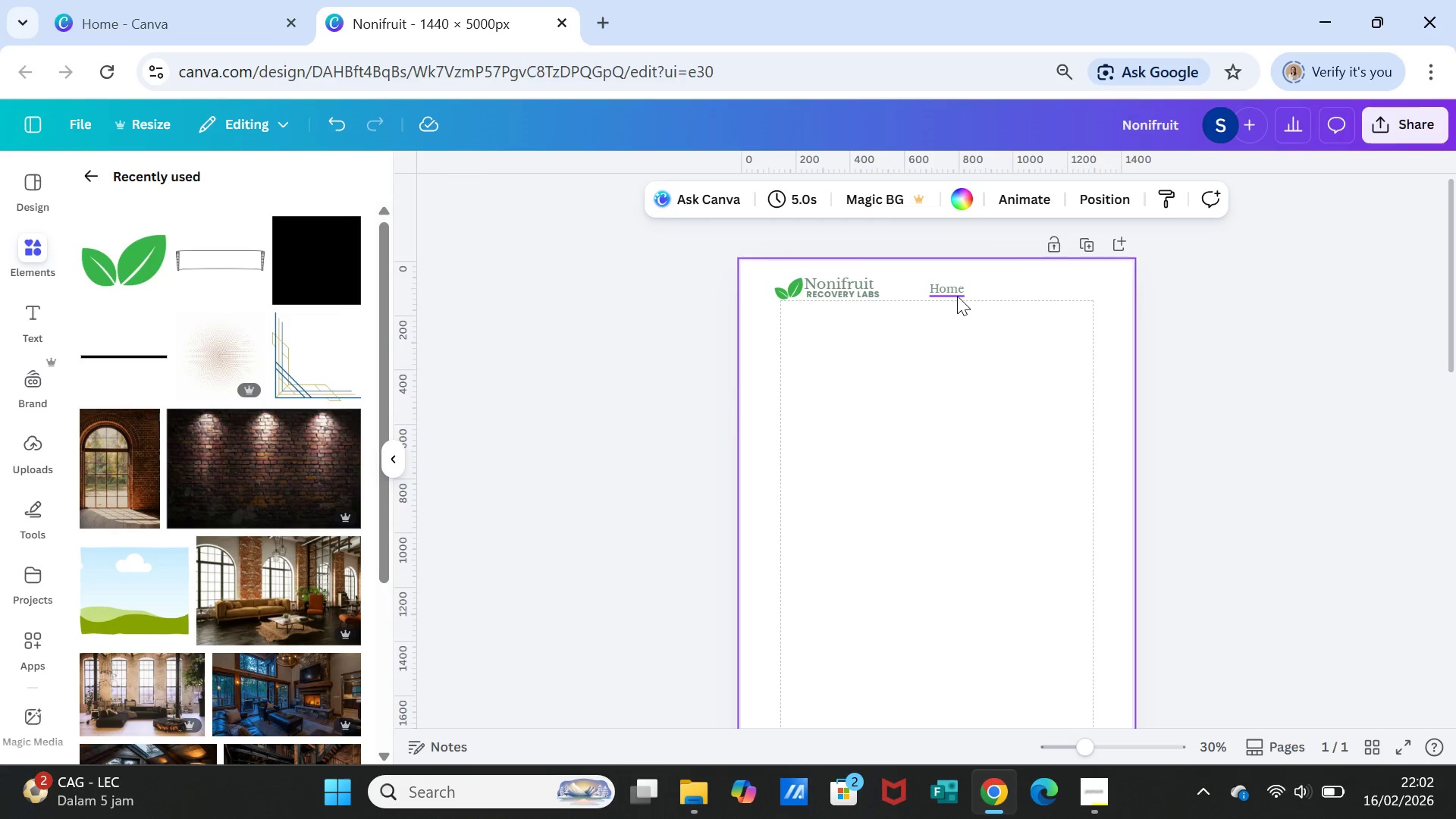 
left_click([957, 293])
 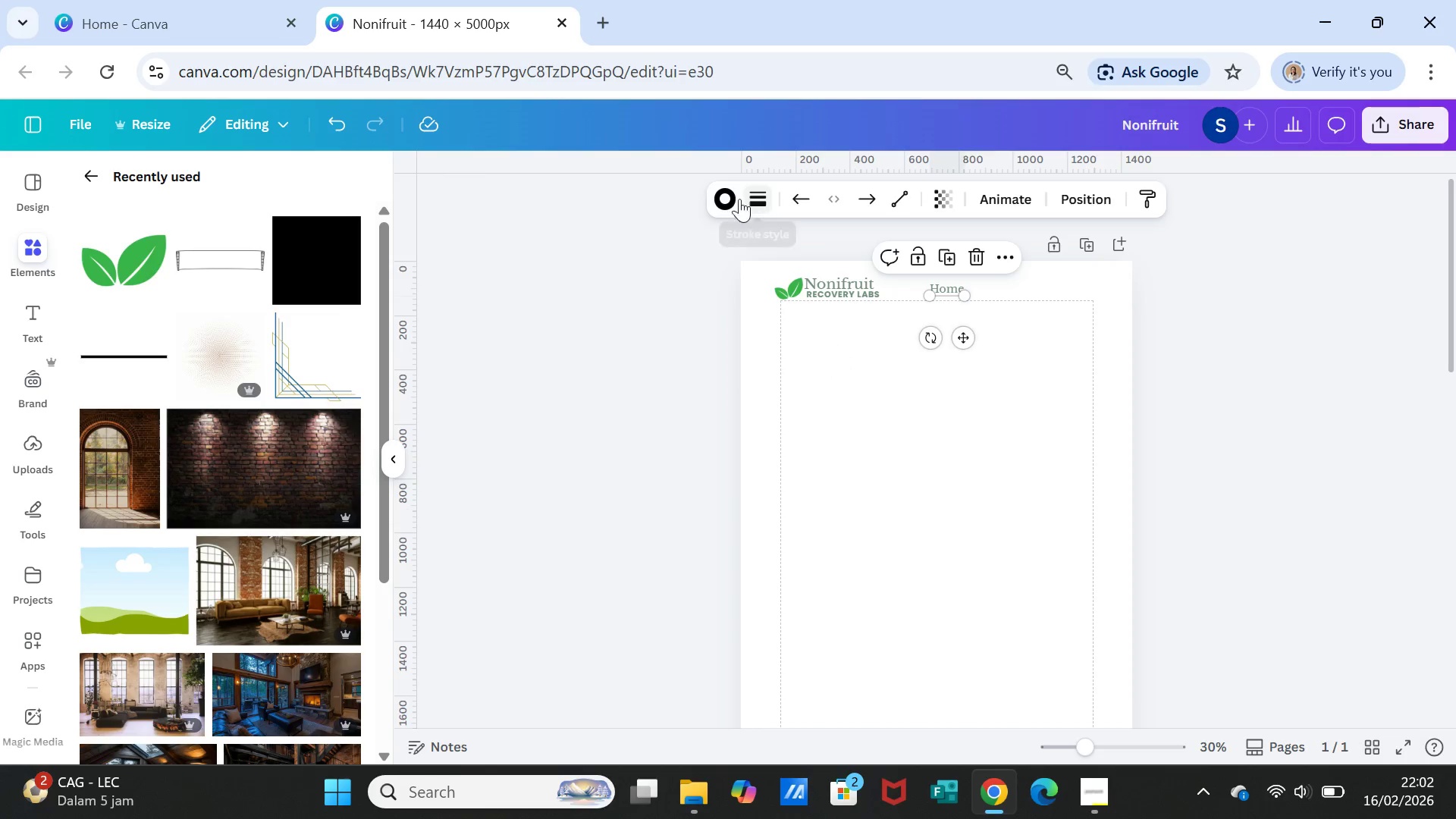 
left_click([731, 193])
 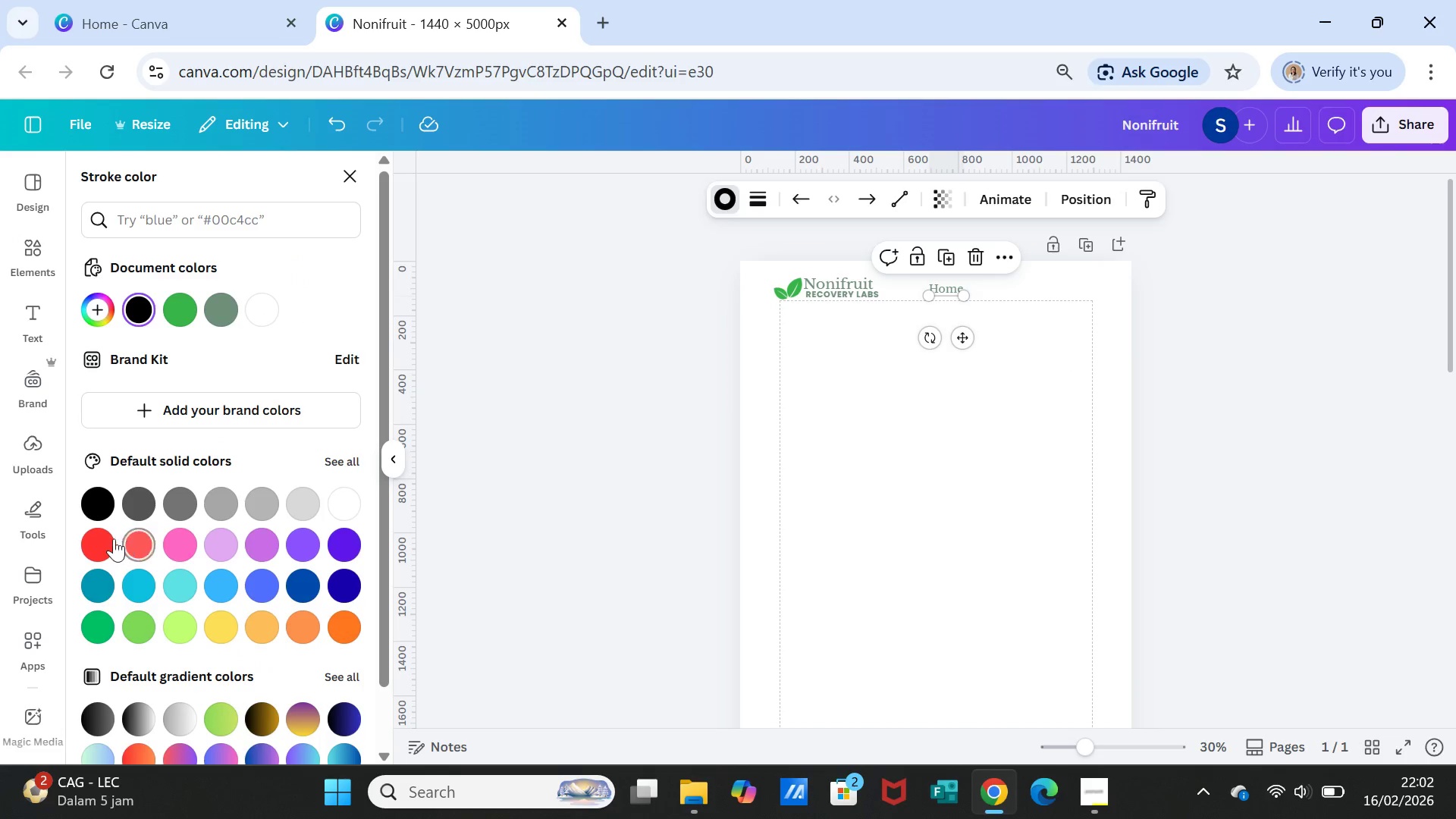 
left_click([100, 538])
 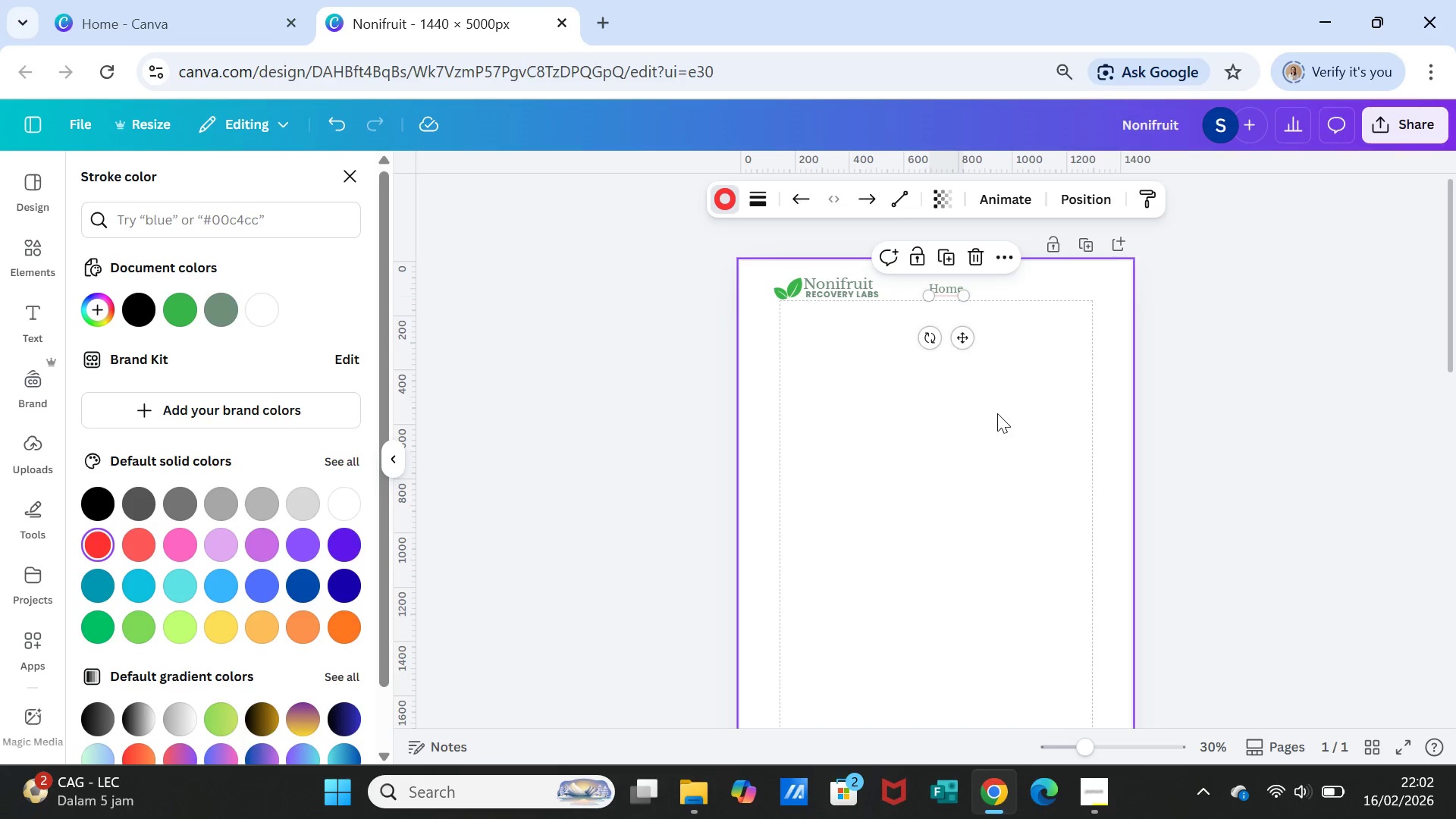 
left_click([997, 413])
 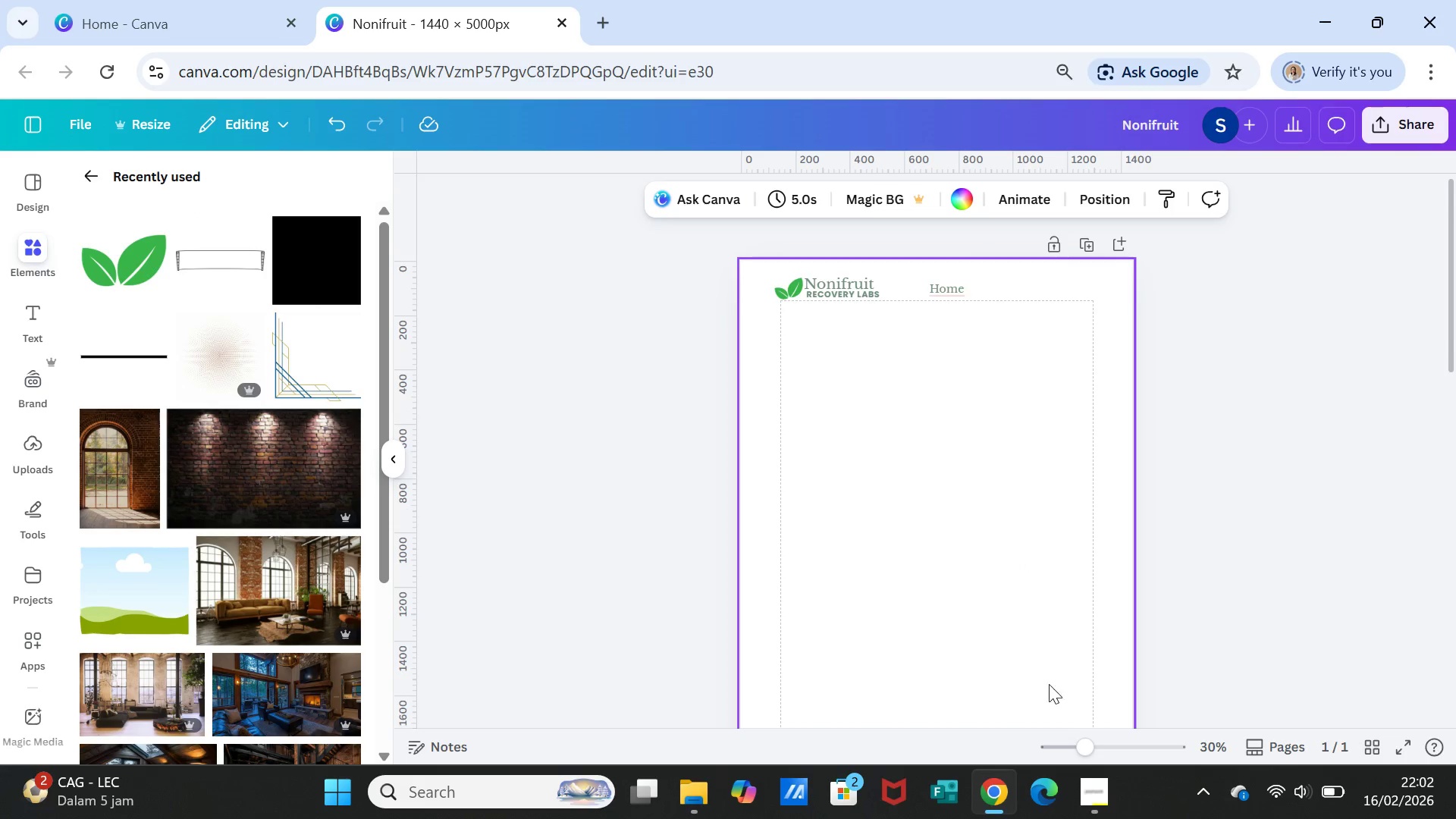 
left_click_drag(start_coordinate=[1084, 748], to_coordinate=[1103, 743])
 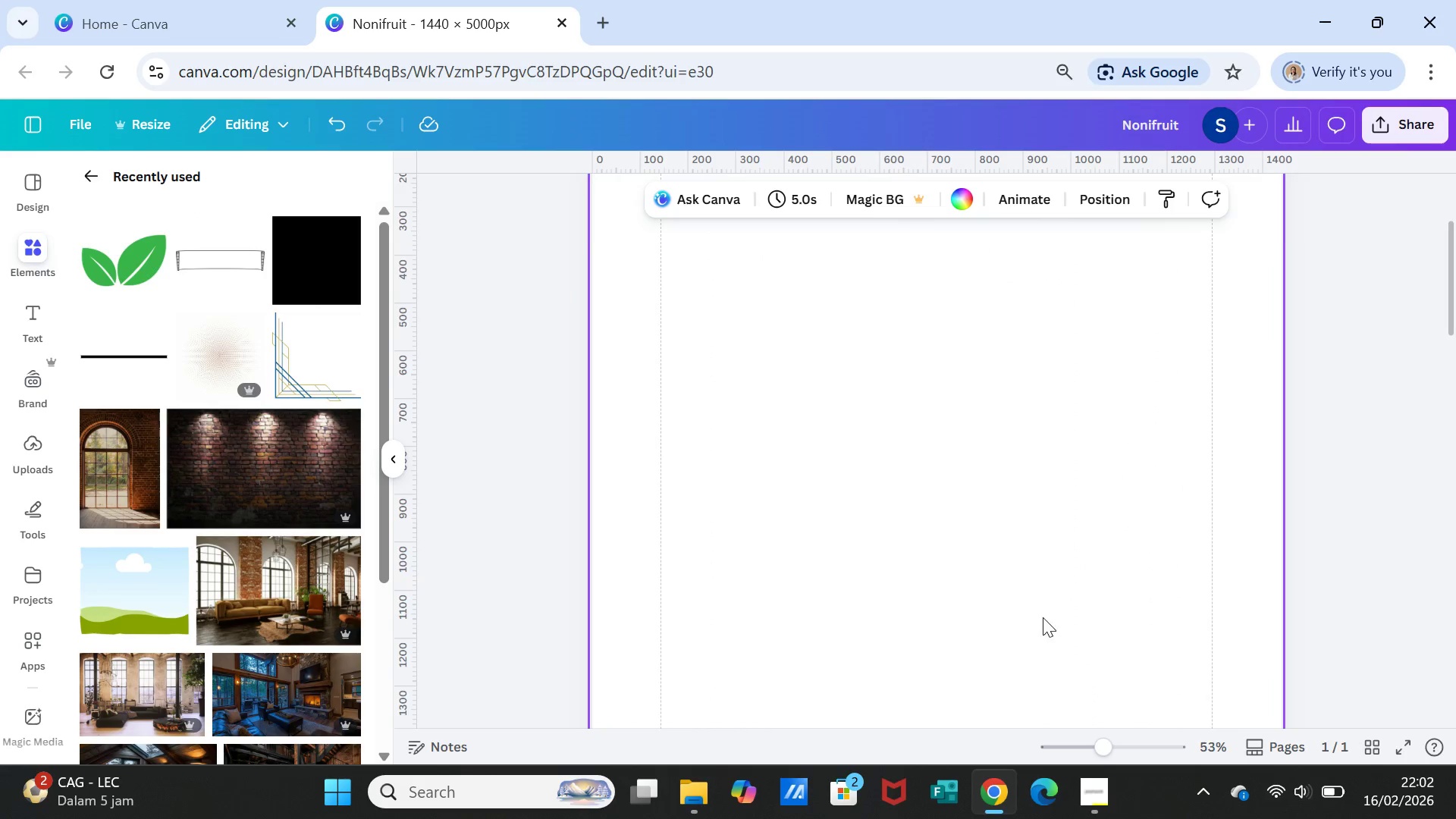 
scroll: coordinate [1043, 614], scroll_direction: up, amount: 5.0
 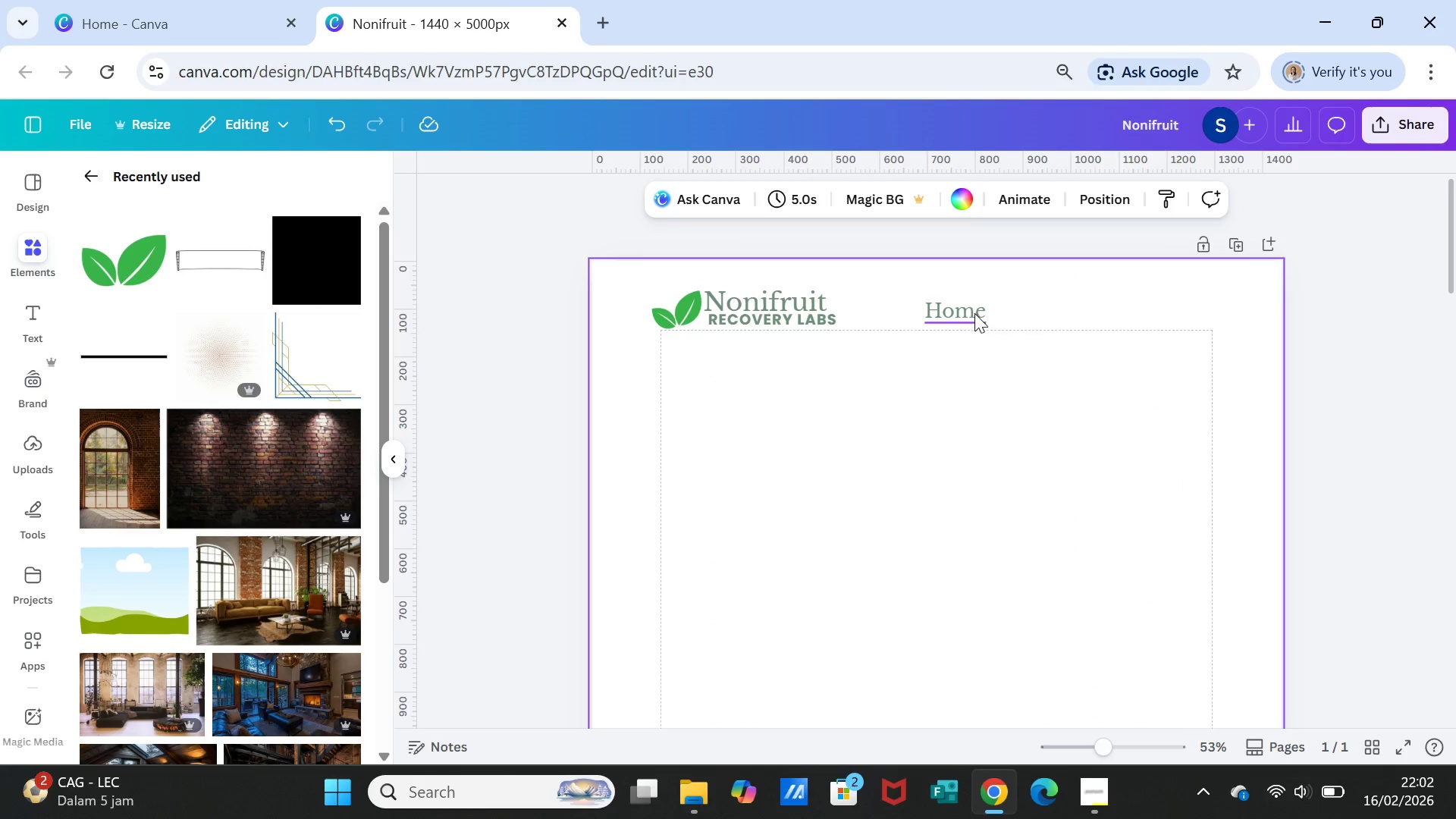 
left_click([958, 310])
 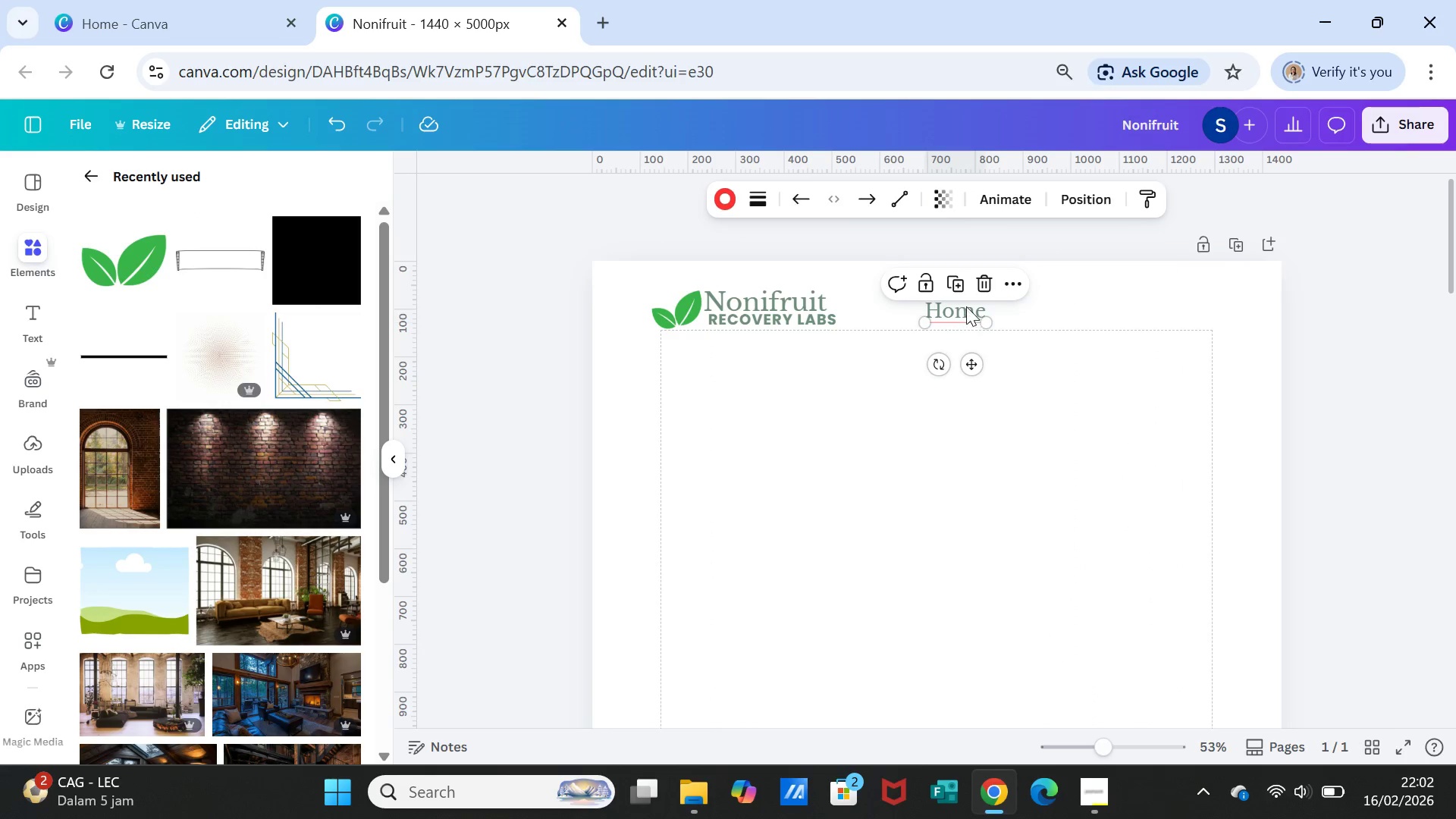 
left_click([967, 306])
 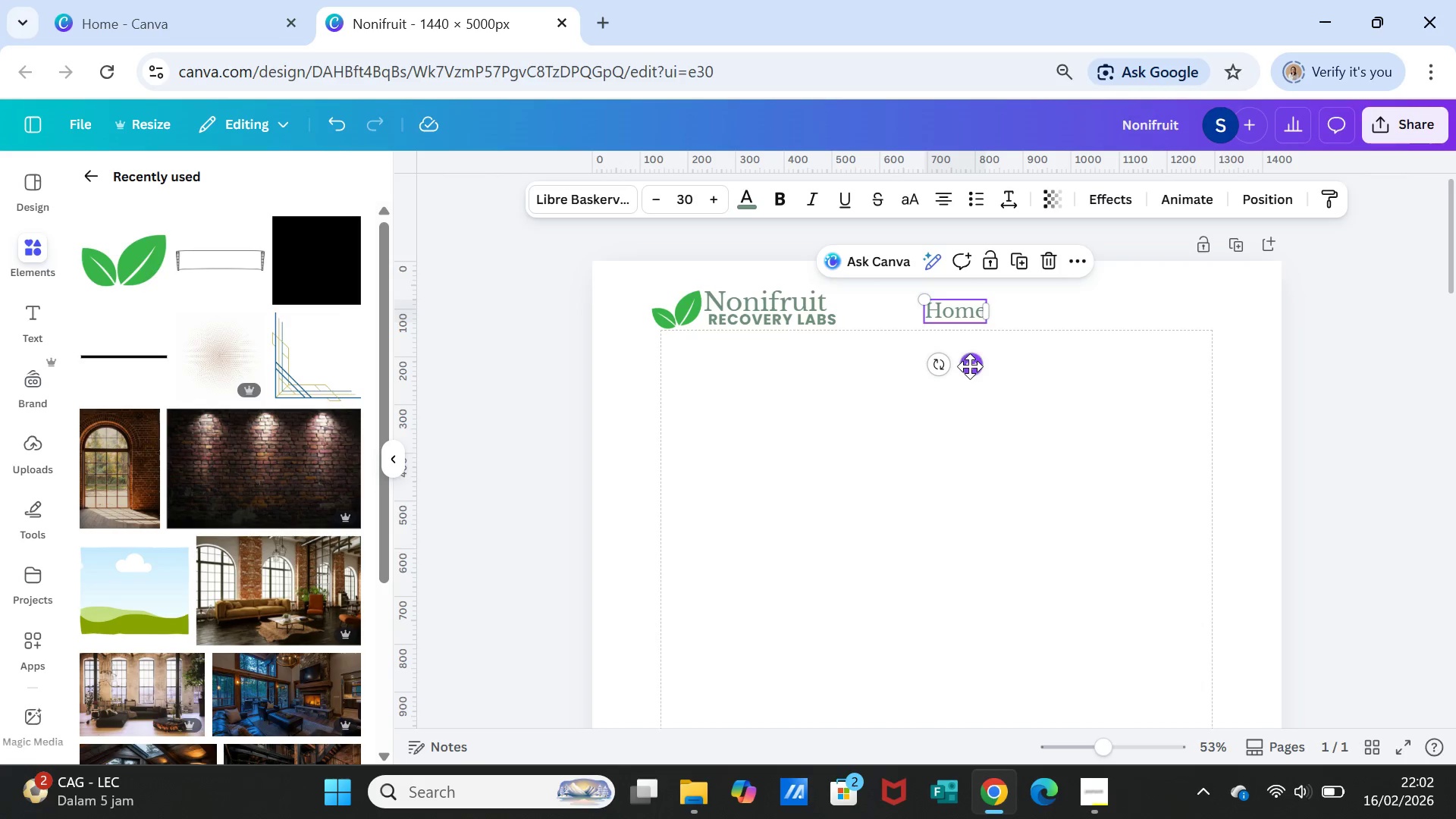 
left_click_drag(start_coordinate=[970, 366], to_coordinate=[969, 361])
 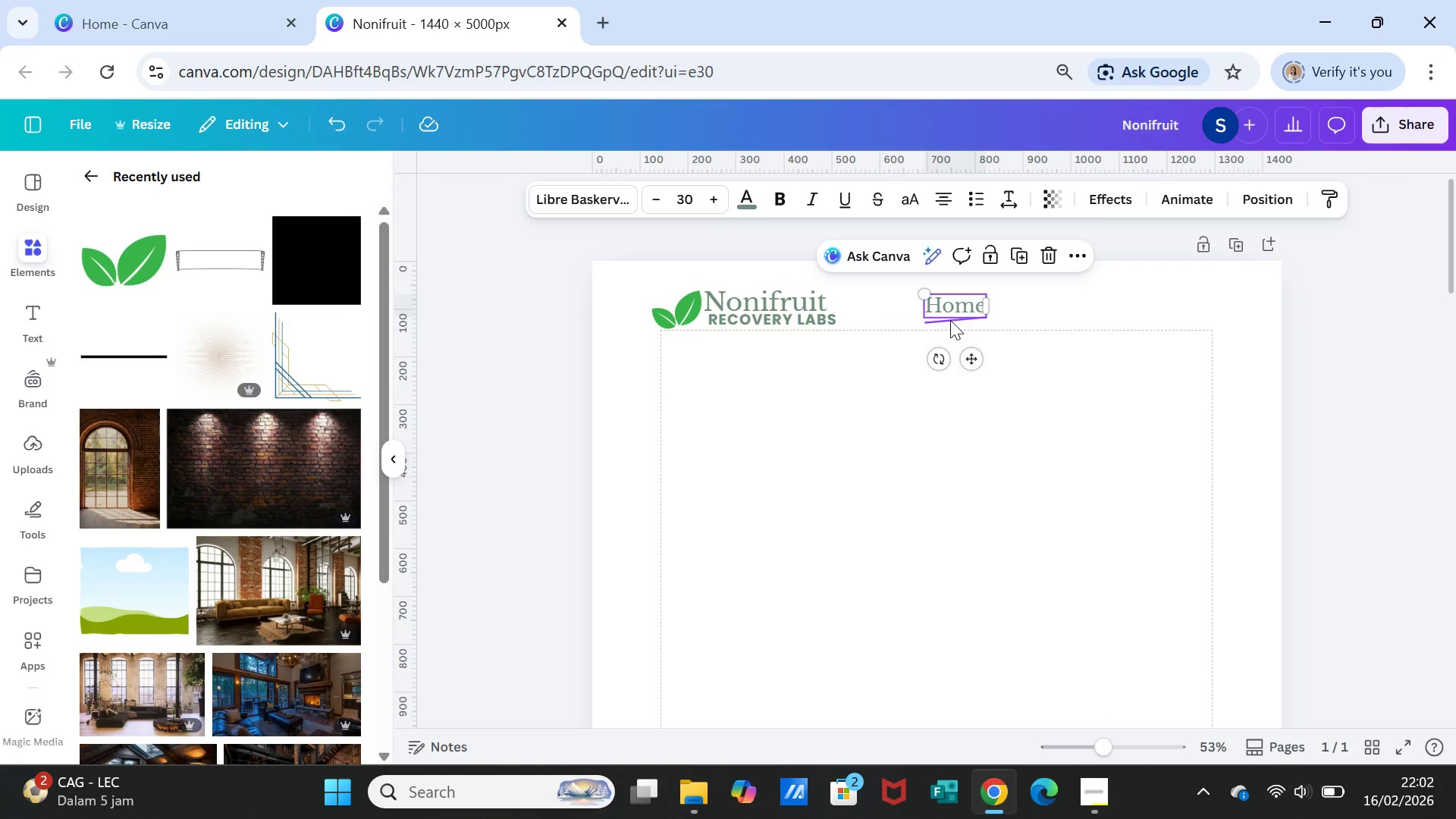 
left_click([950, 320])
 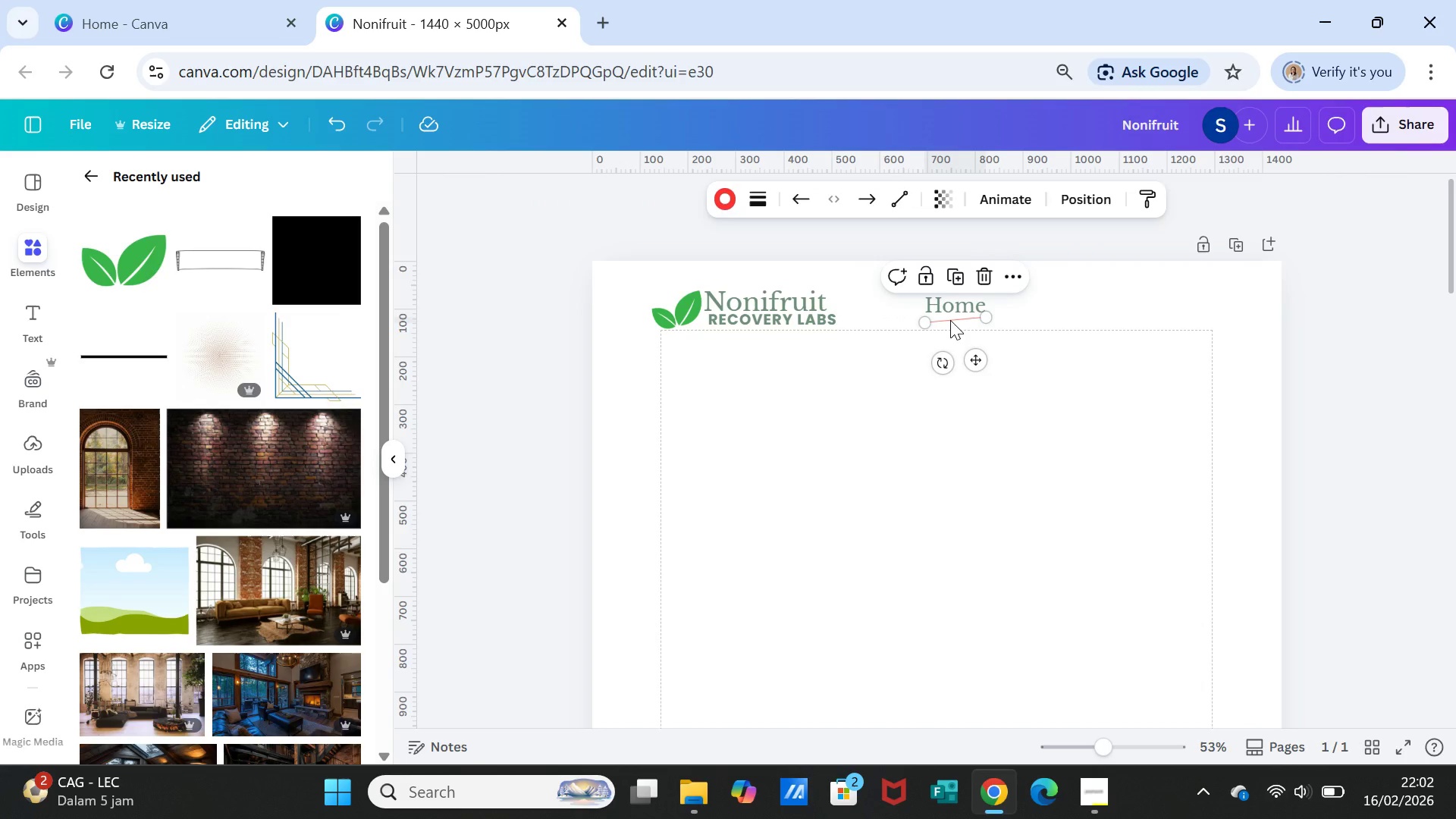 
key(Delete)
 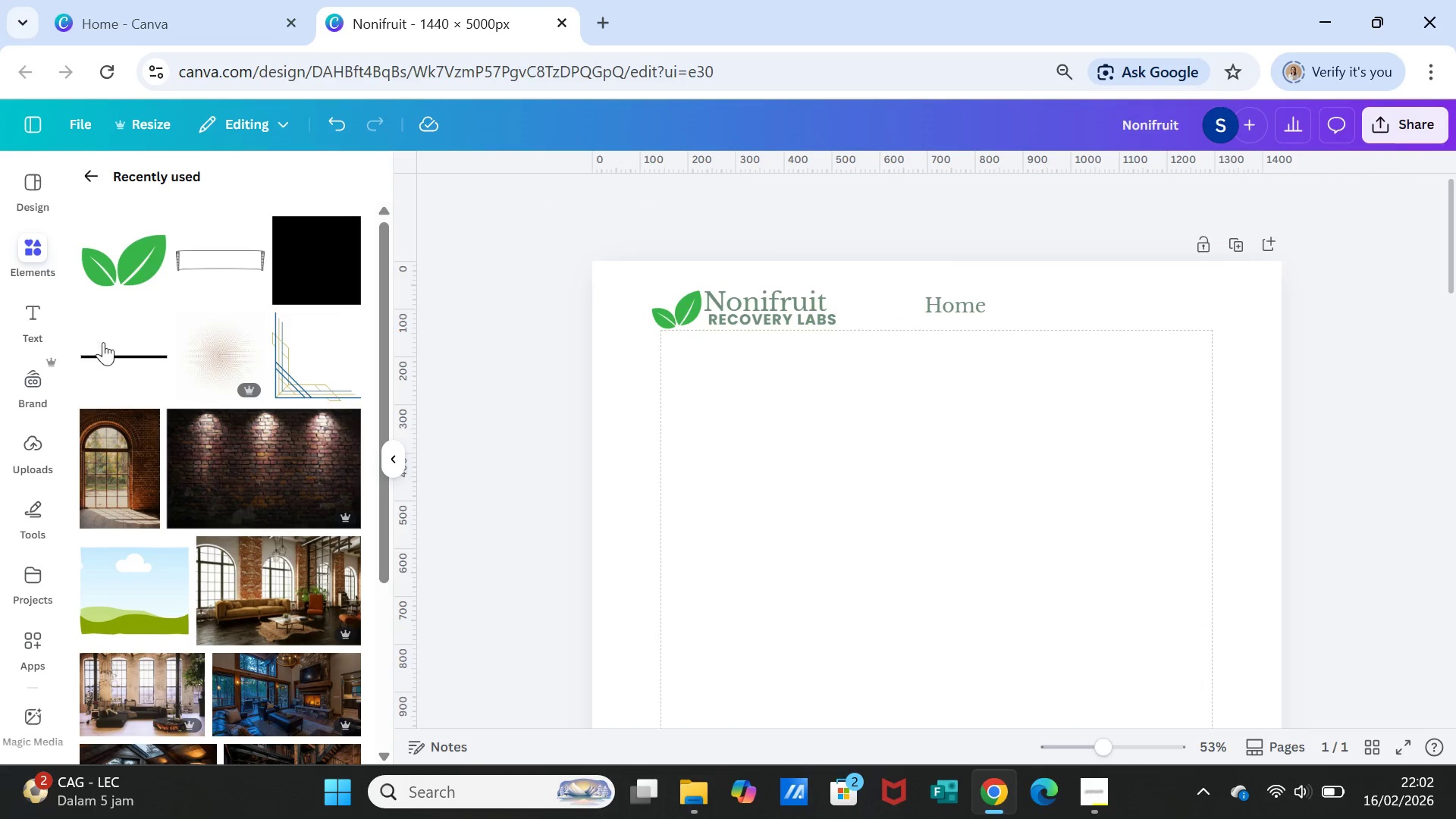 
left_click([109, 353])
 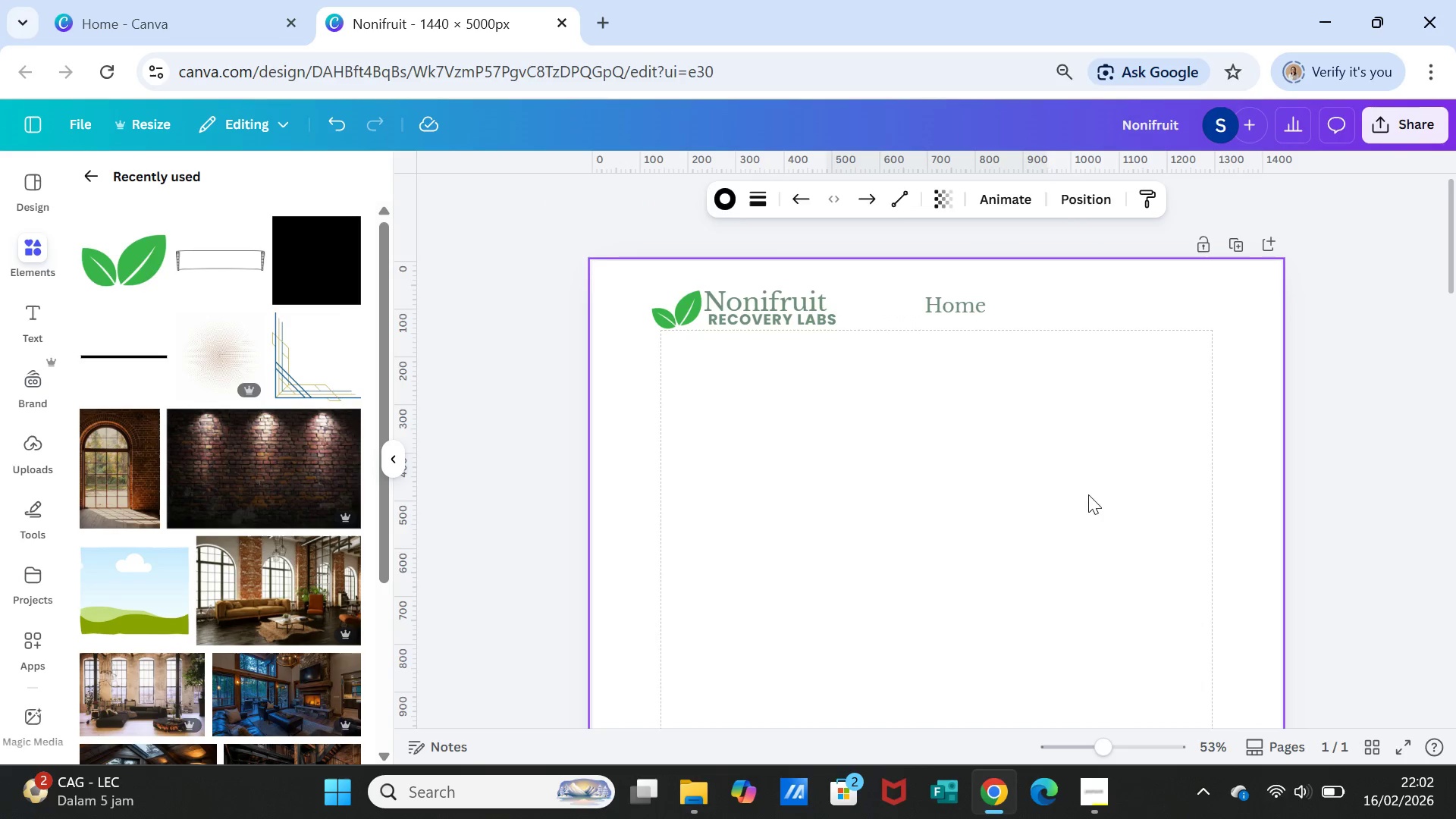 
scroll: coordinate [1061, 606], scroll_direction: down, amount: 8.0
 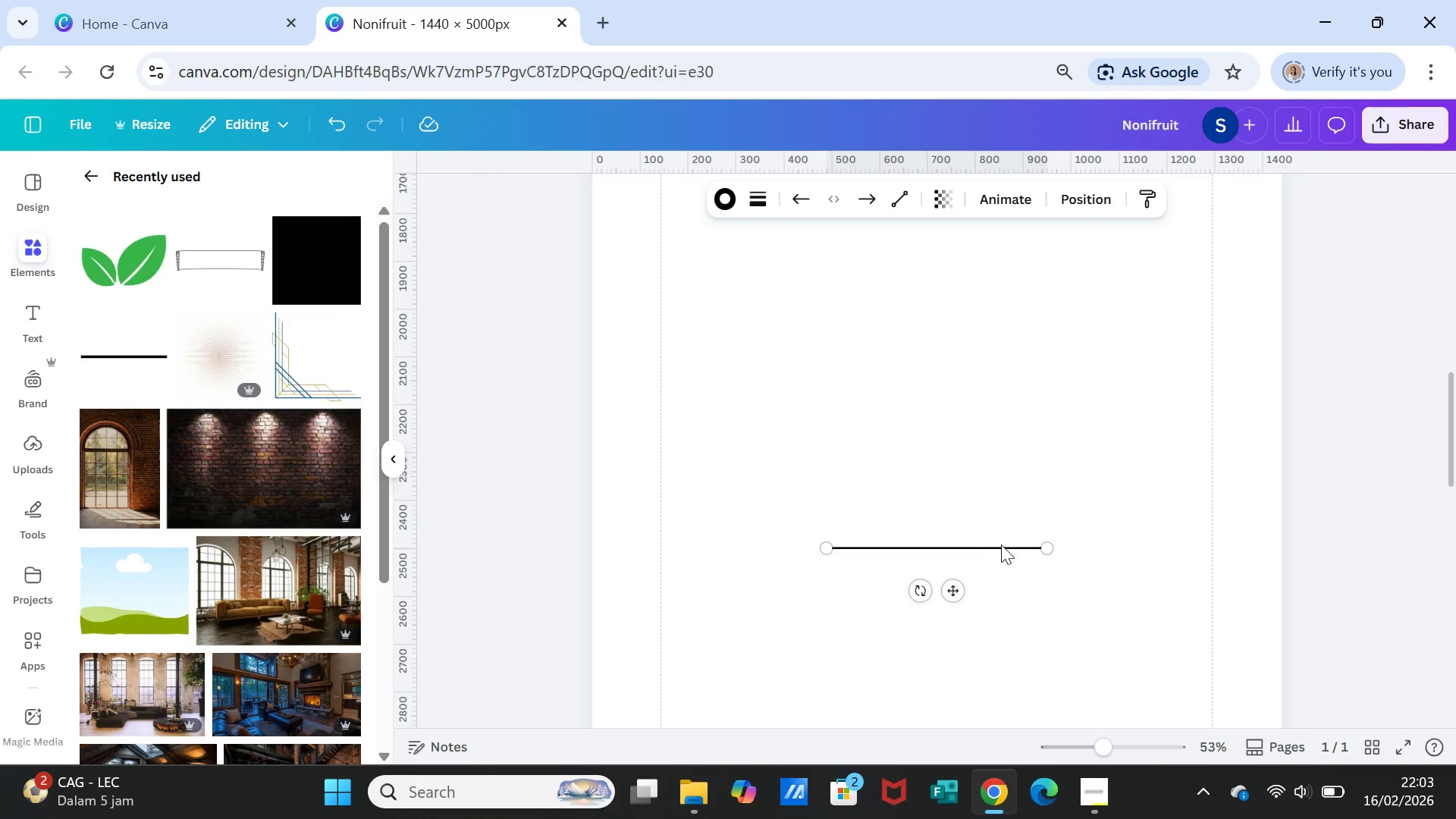 
left_click_drag(start_coordinate=[1001, 544], to_coordinate=[1037, 318])
 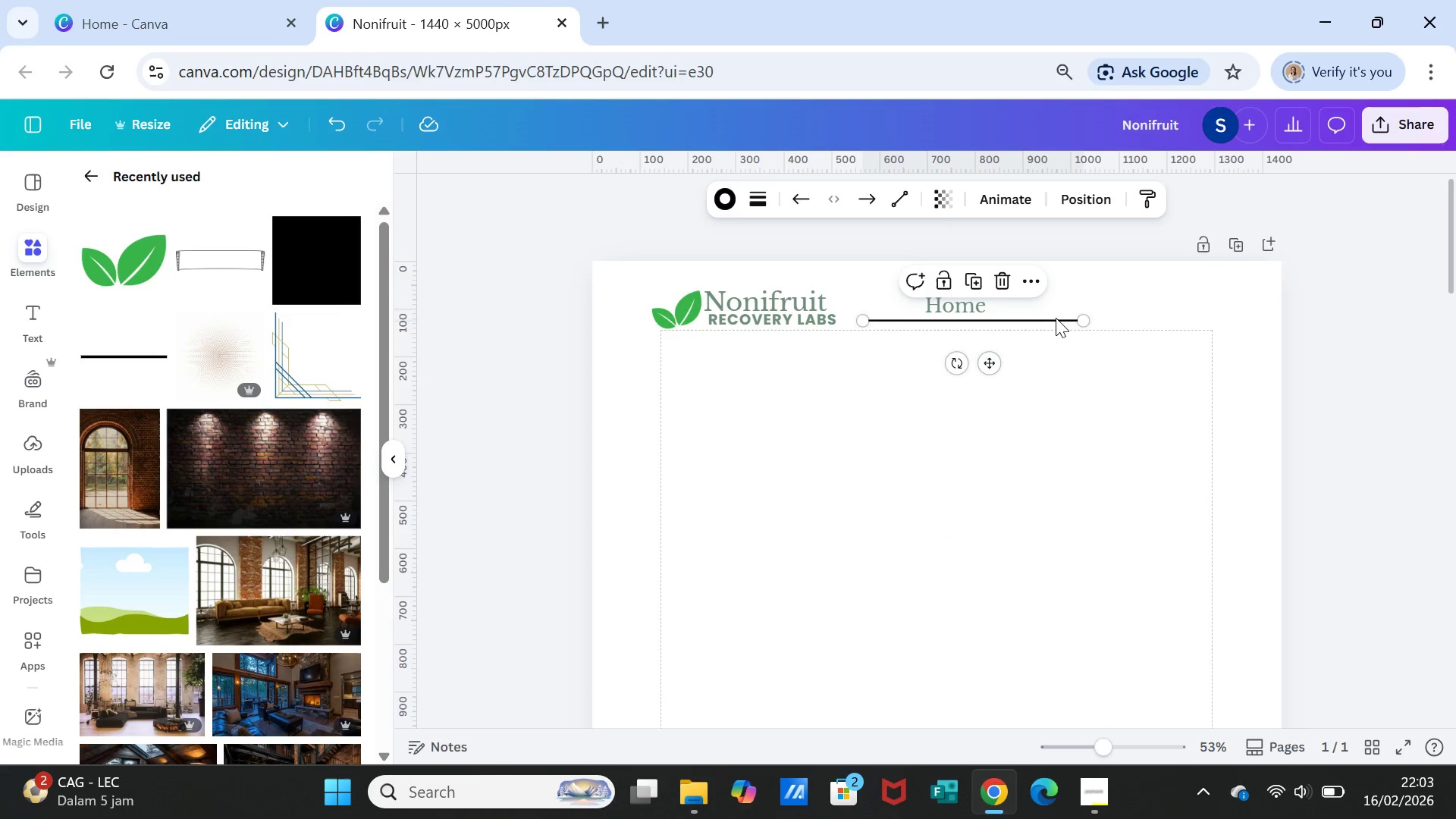 
scroll: coordinate [1027, 271], scroll_direction: up, amount: 7.0
 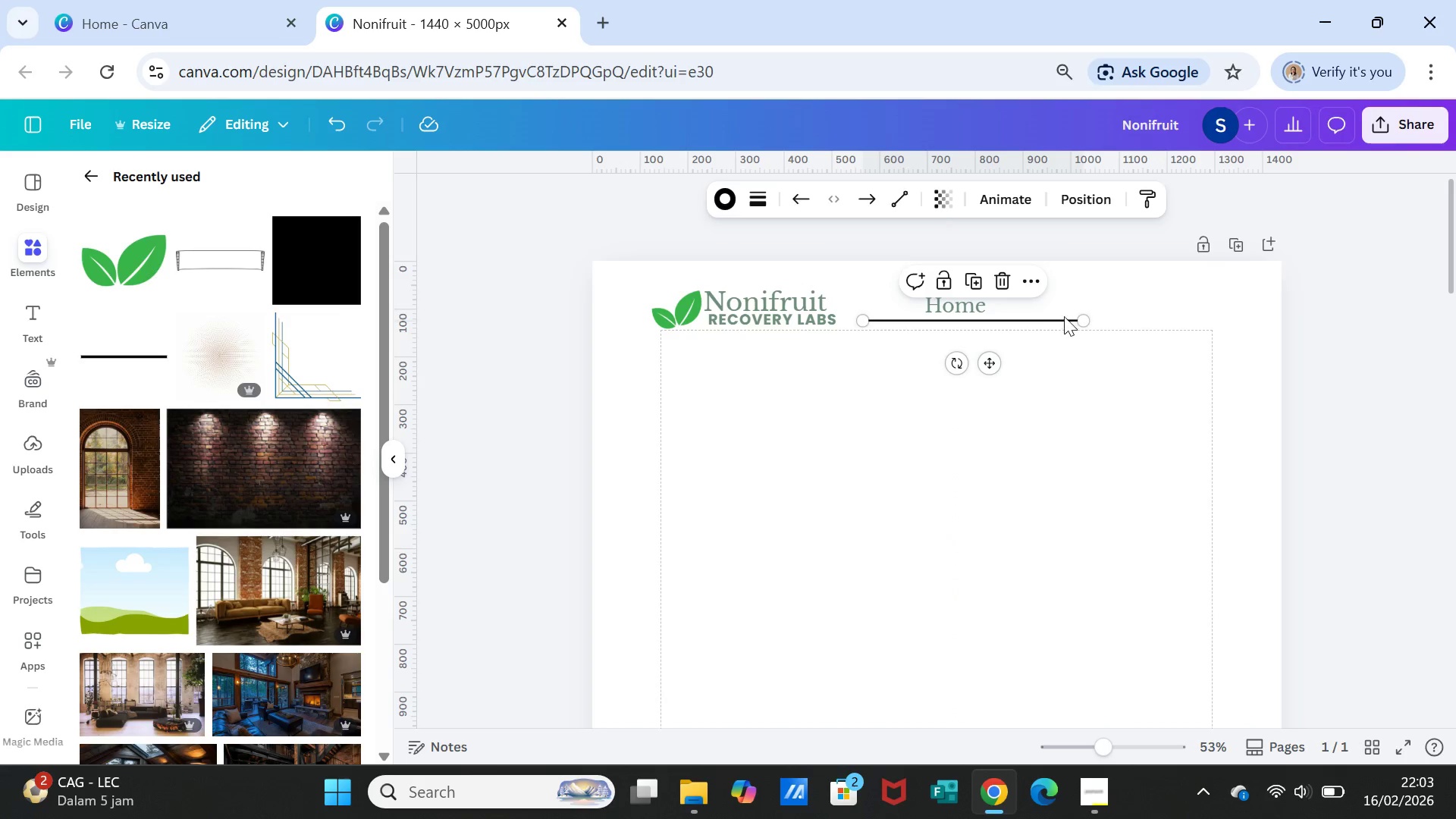 
left_click_drag(start_coordinate=[1084, 315], to_coordinate=[926, 319])
 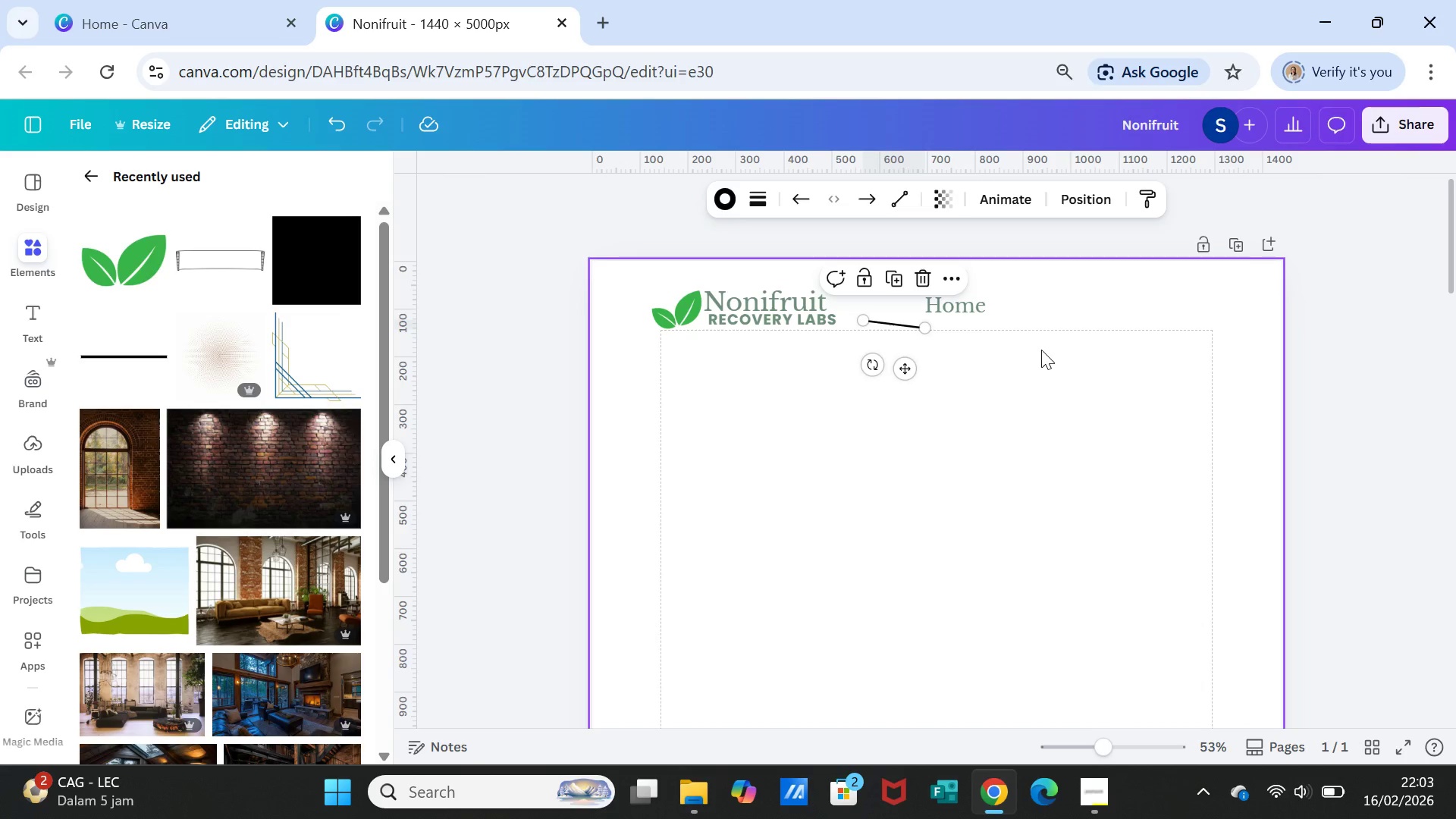 
left_click([1041, 350])
 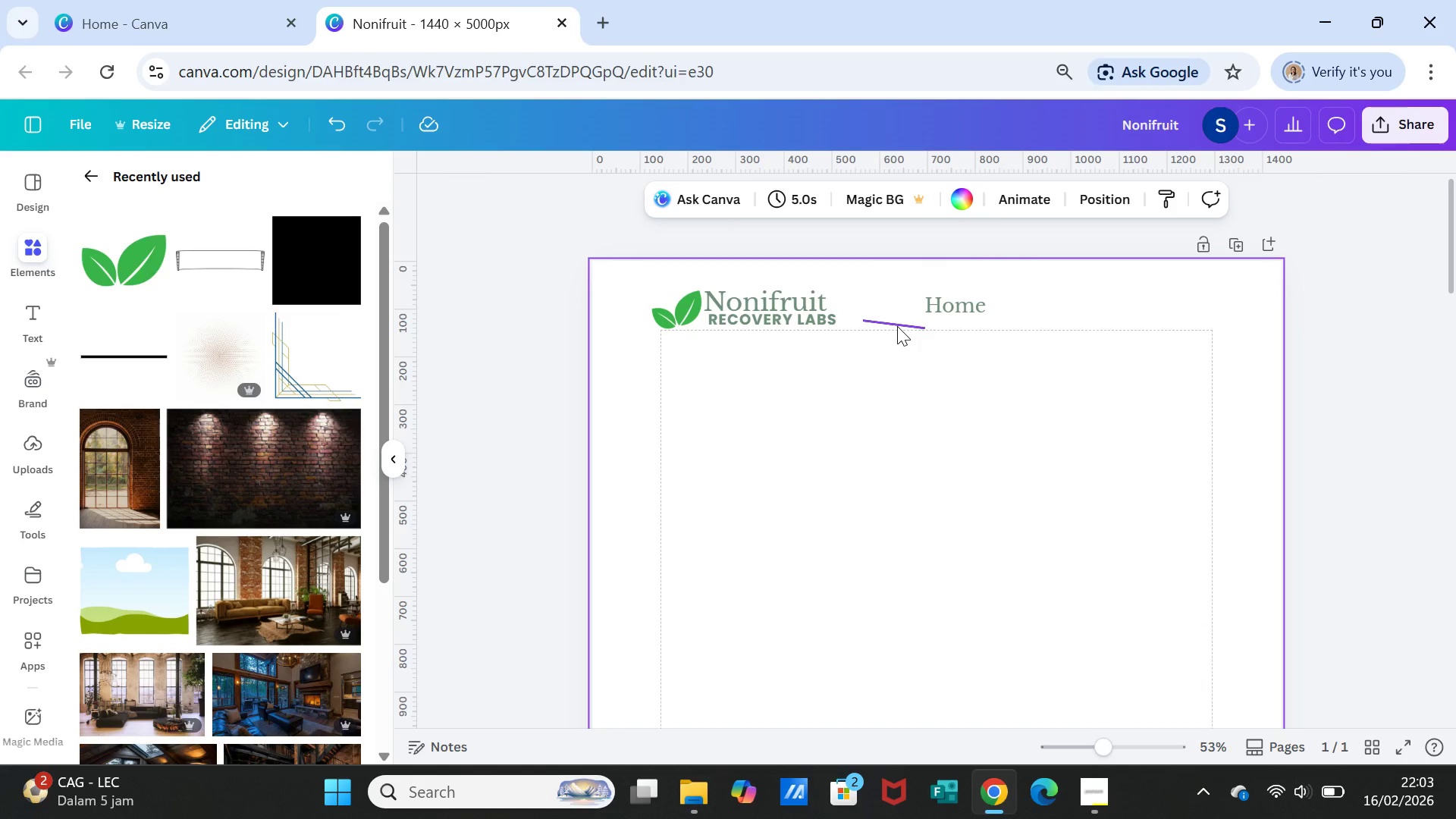 
left_click_drag(start_coordinate=[897, 326], to_coordinate=[919, 369])
 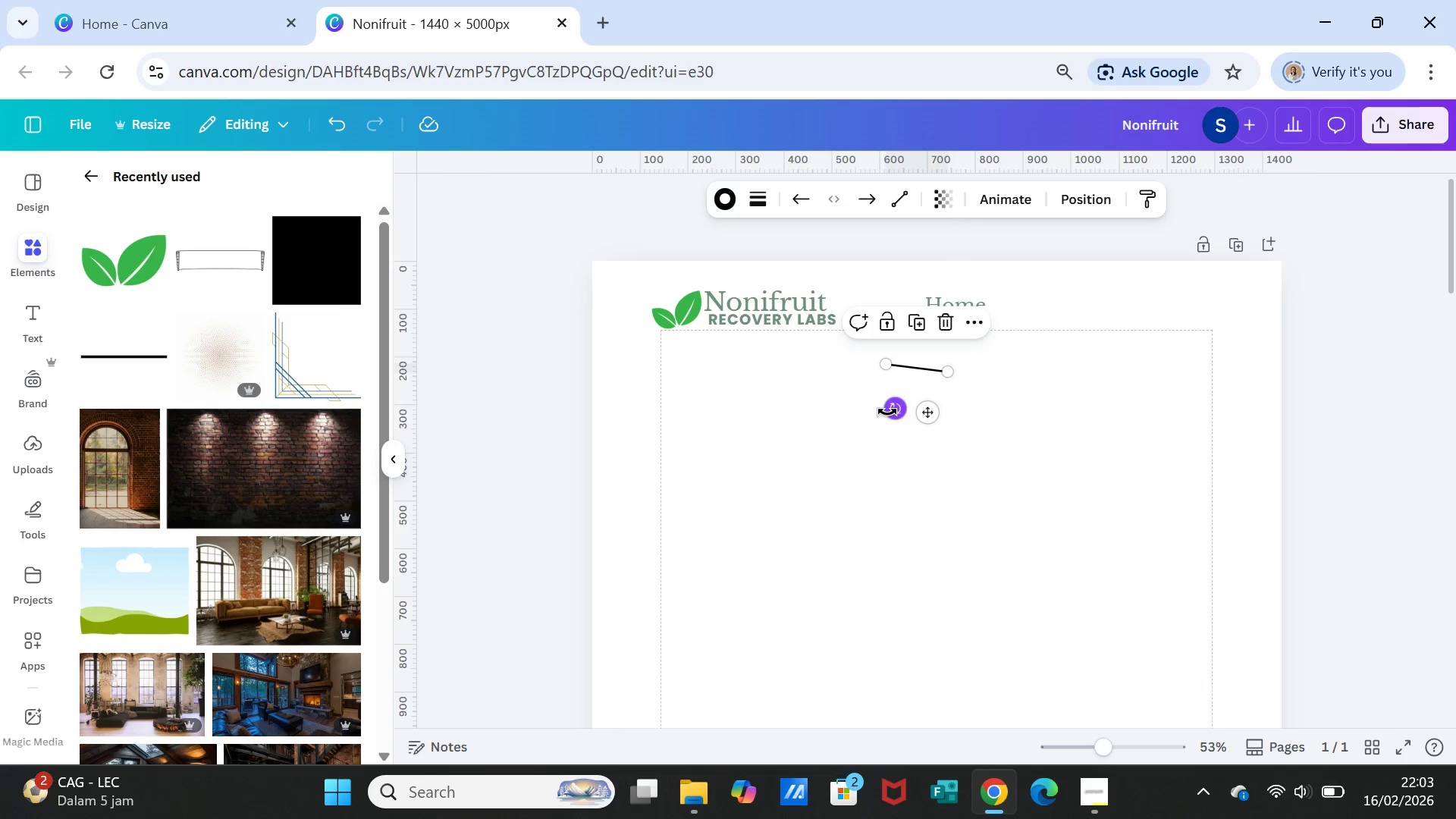 
left_click_drag(start_coordinate=[894, 412], to_coordinate=[899, 413])
 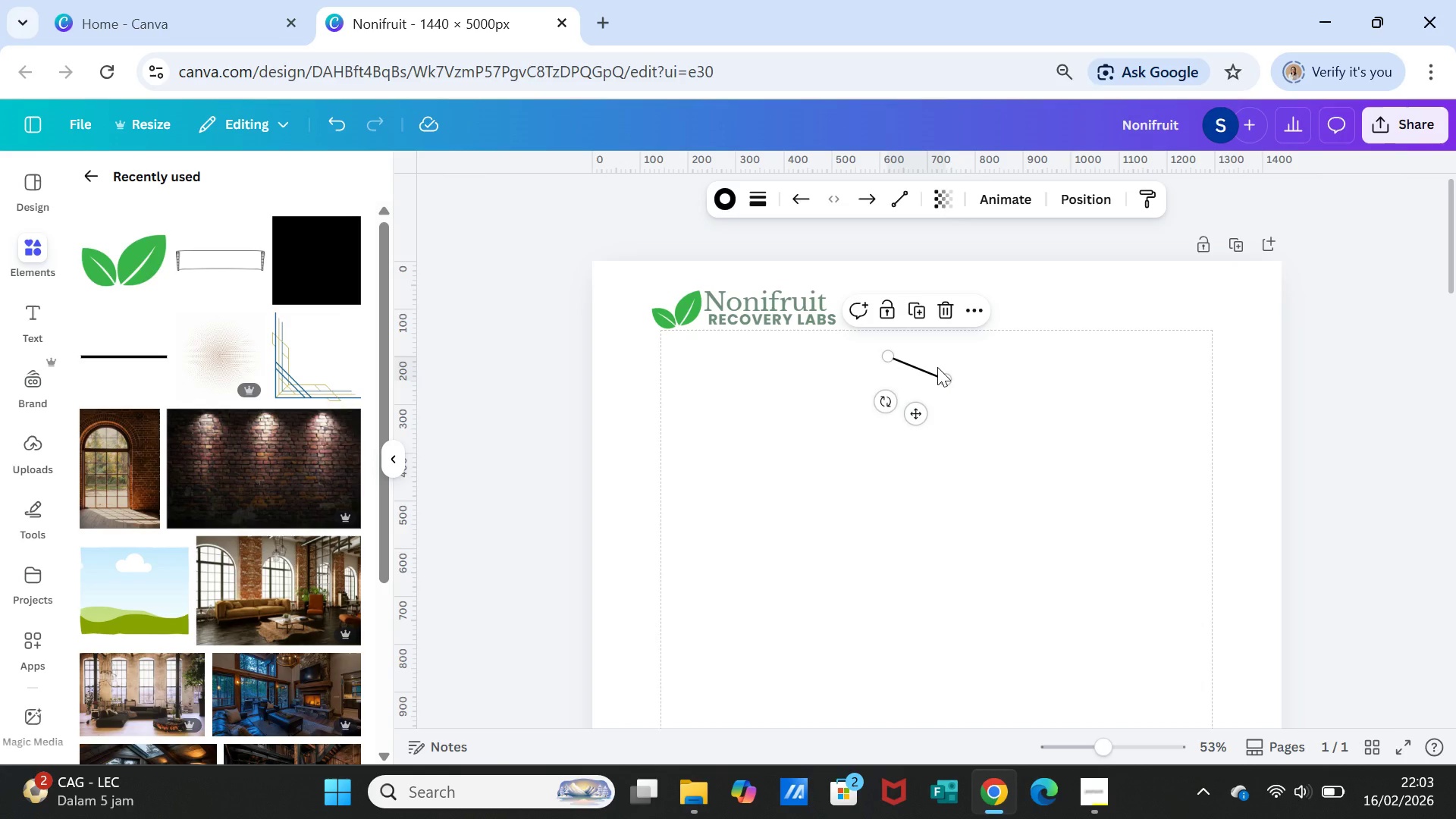 
key(Delete)
 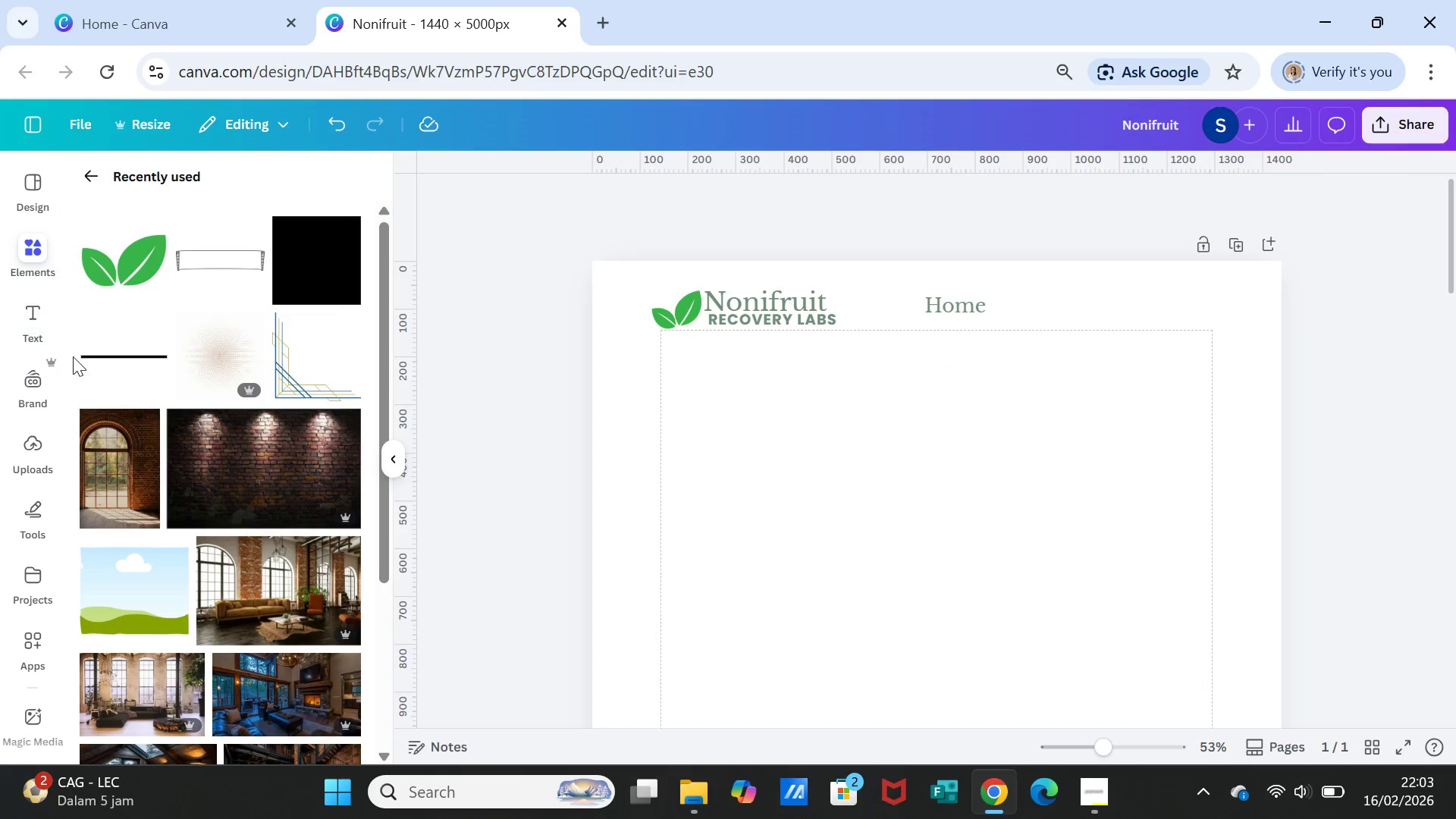 
left_click([98, 356])
 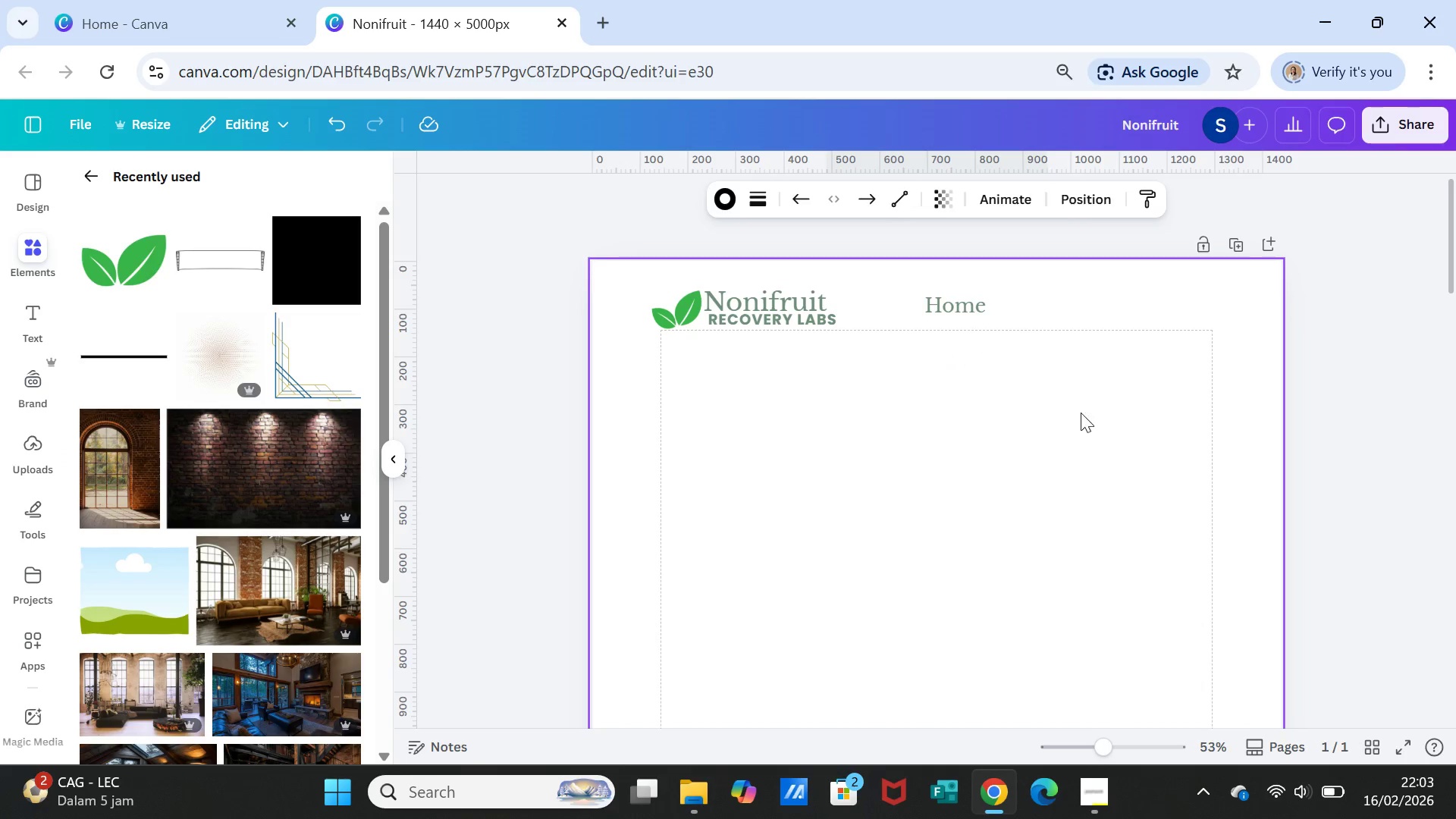 
scroll: coordinate [1077, 643], scroll_direction: down, amount: 9.0
 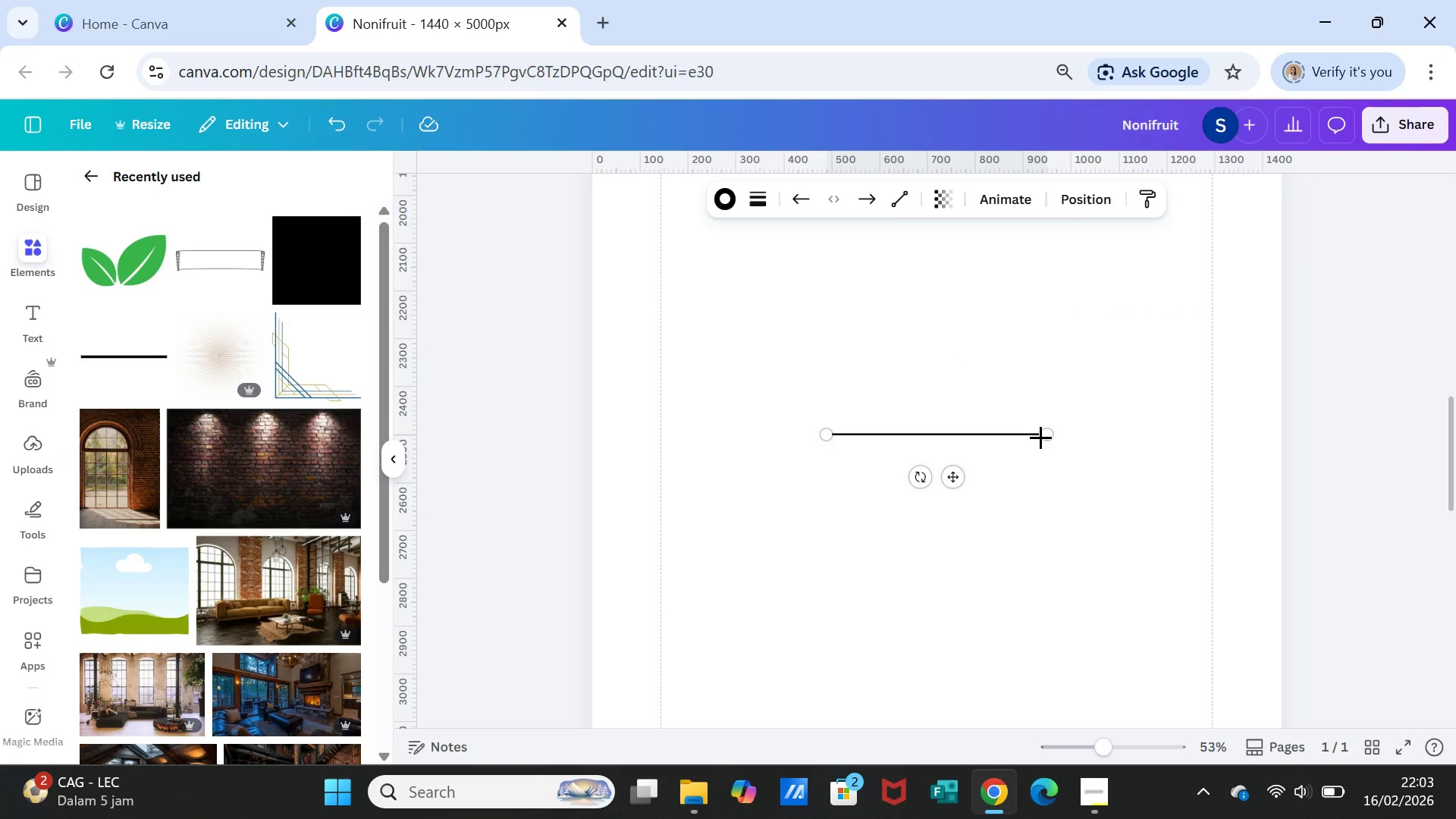 
left_click_drag(start_coordinate=[1043, 435], to_coordinate=[894, 435])
 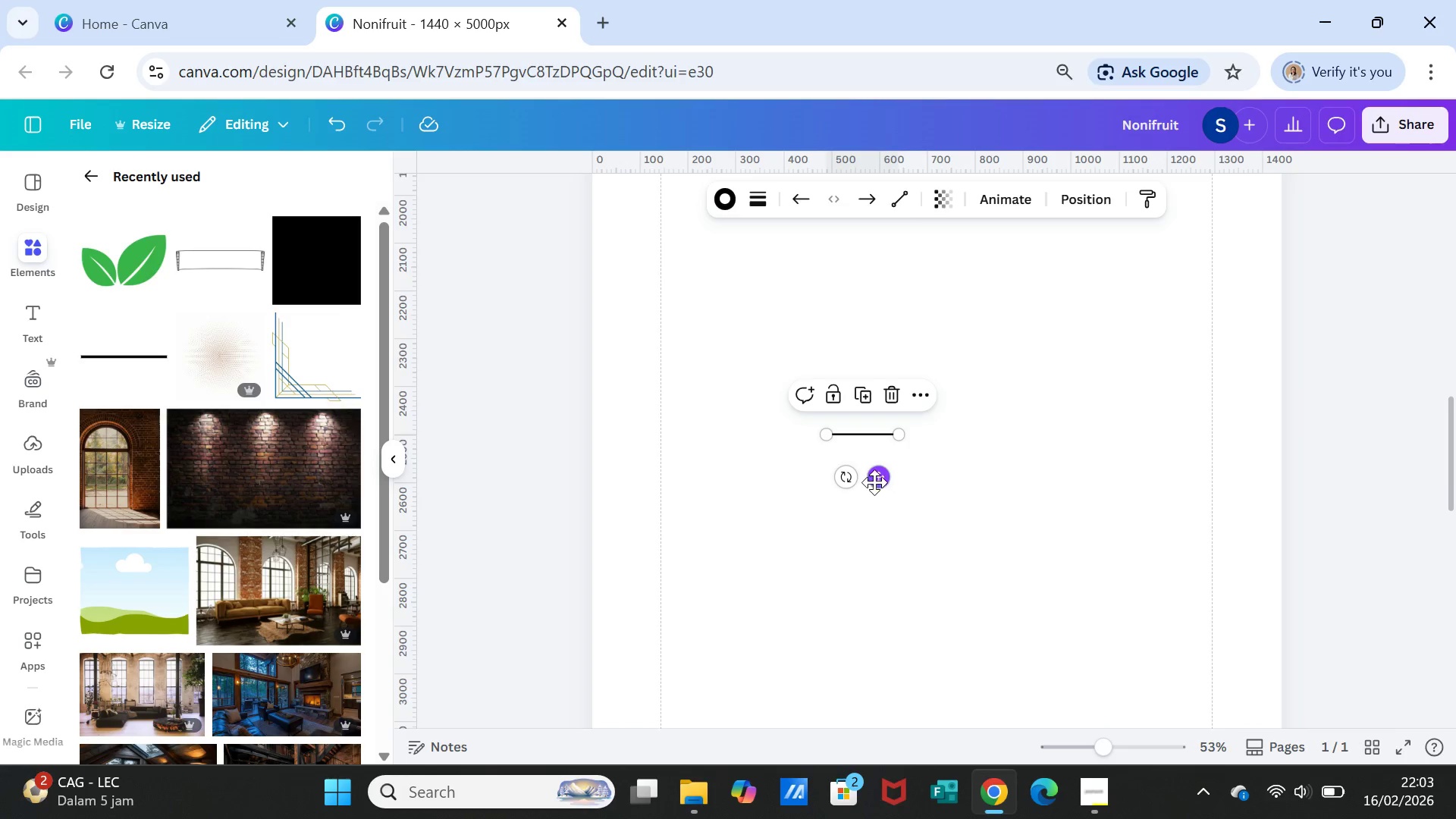 
left_click_drag(start_coordinate=[875, 479], to_coordinate=[967, 366])
 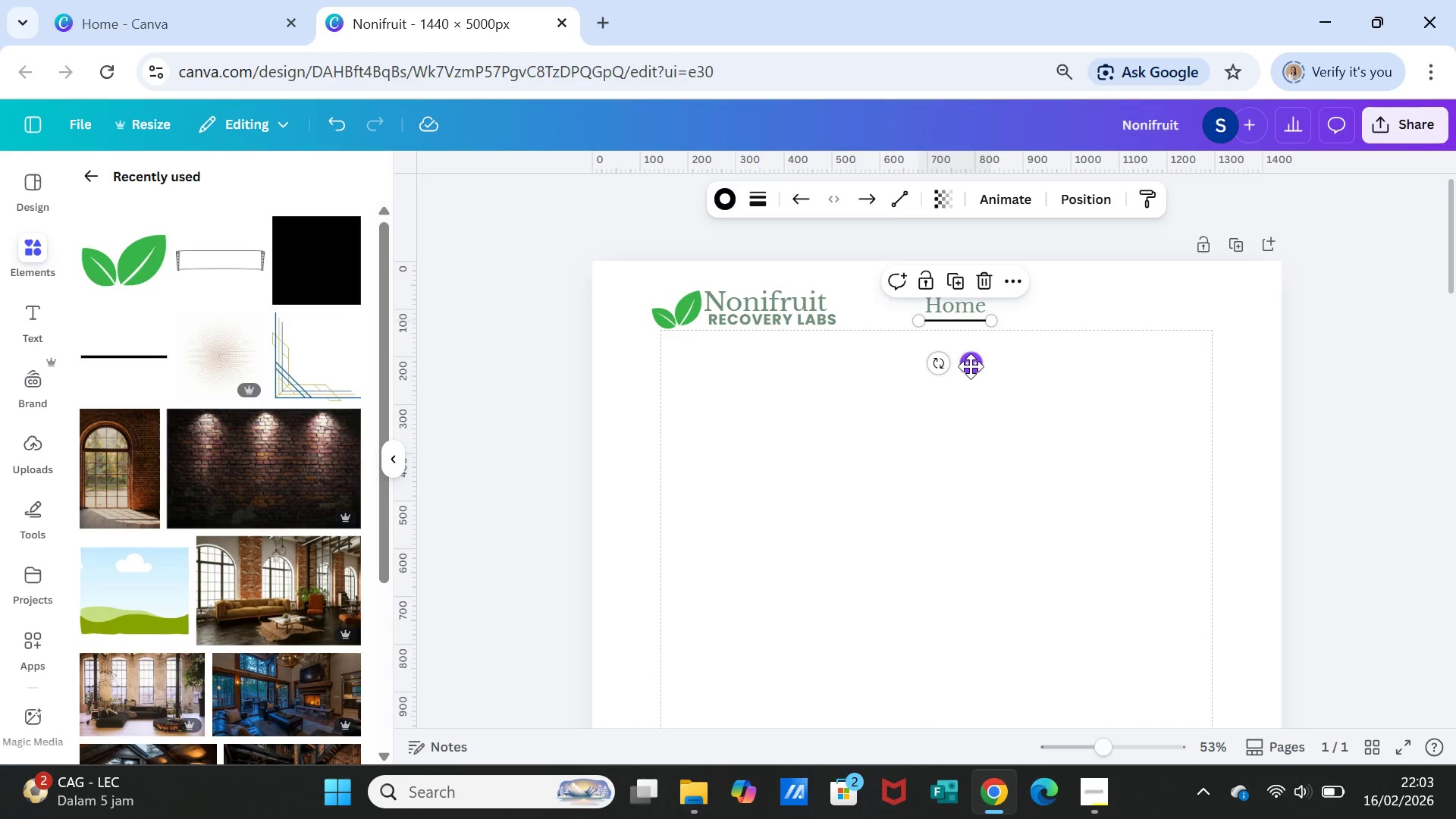 
scroll: coordinate [952, 366], scroll_direction: up, amount: 11.0
 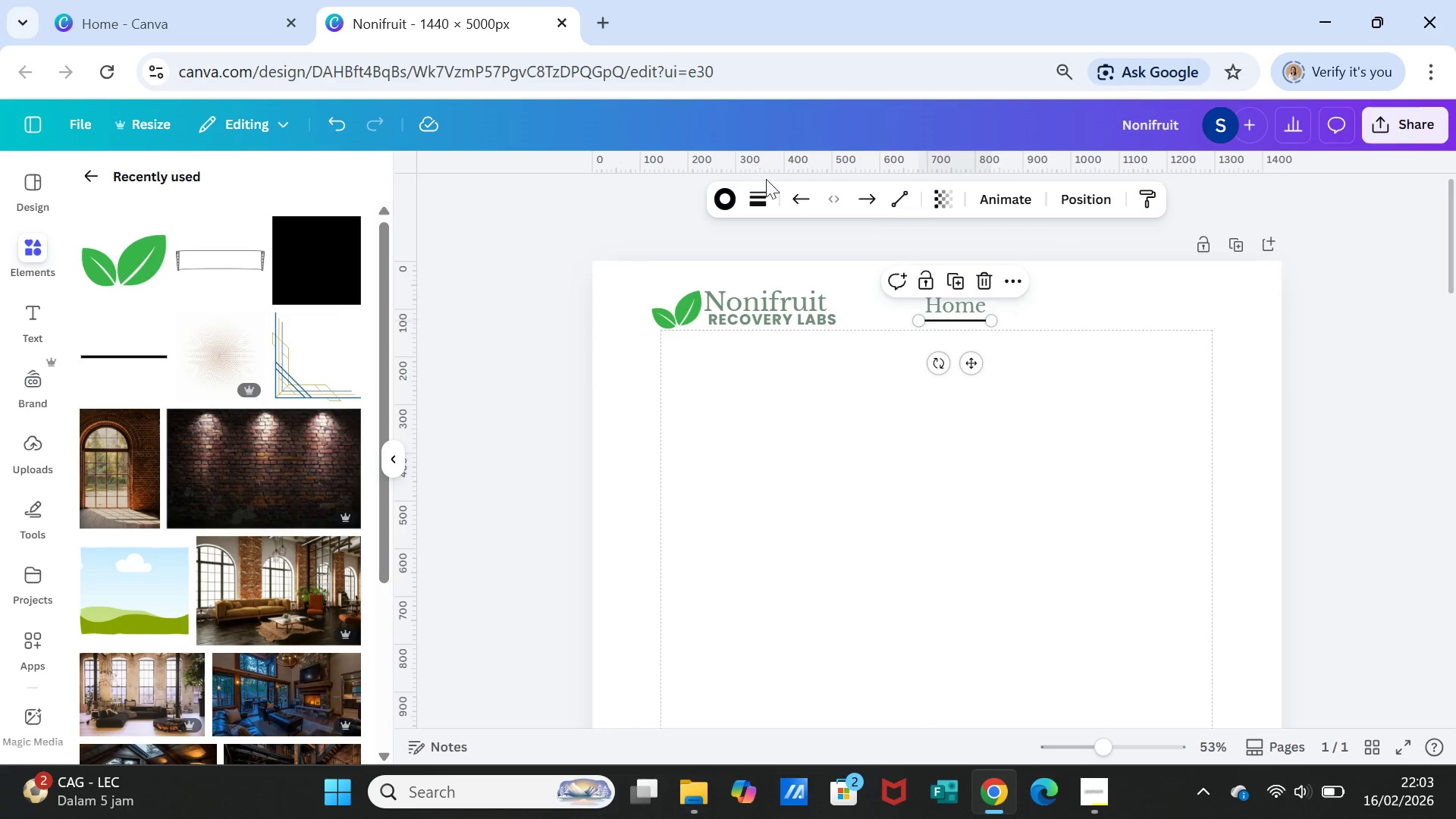 
left_click([1018, 363])
 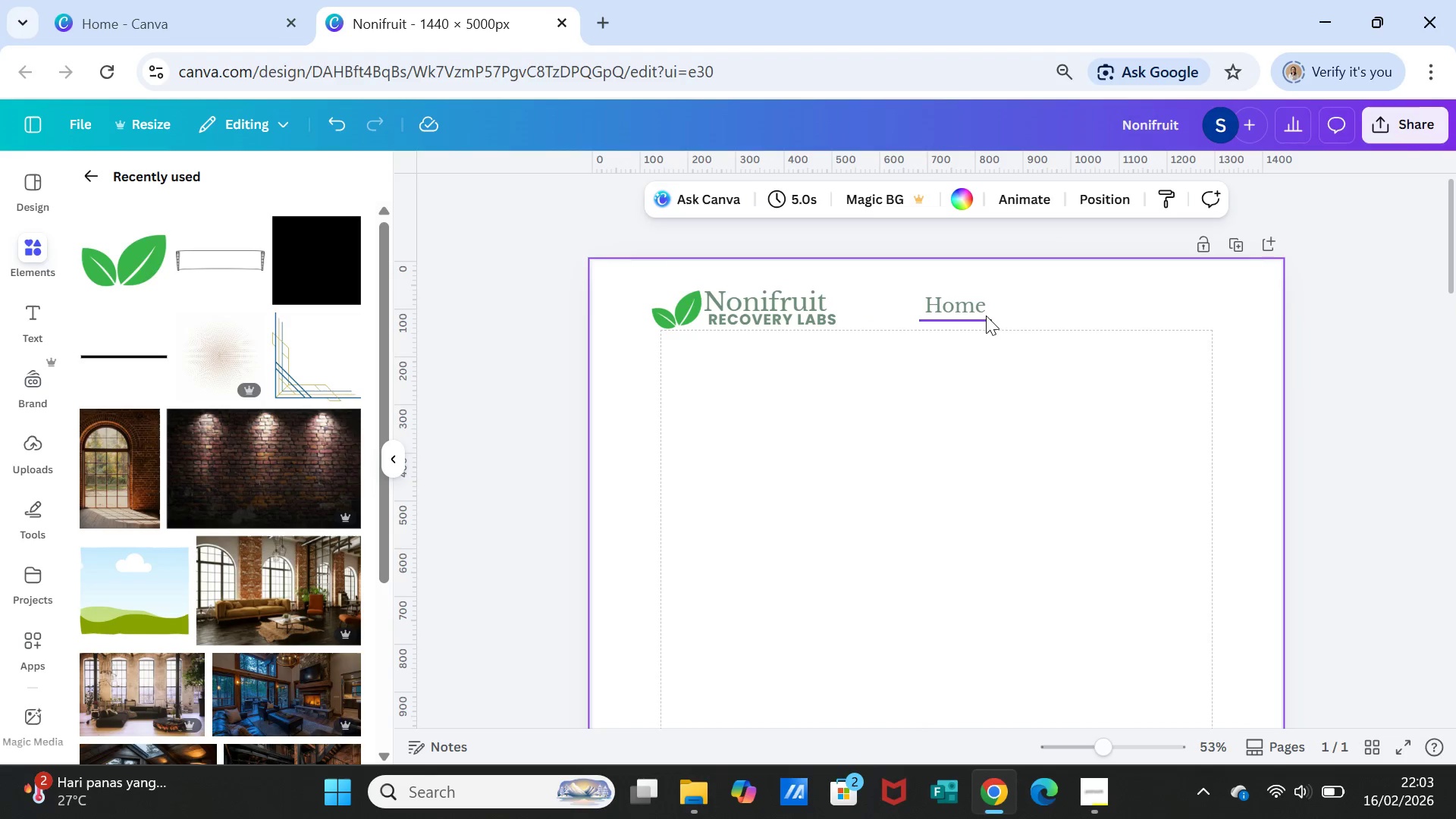 
left_click([986, 315])
 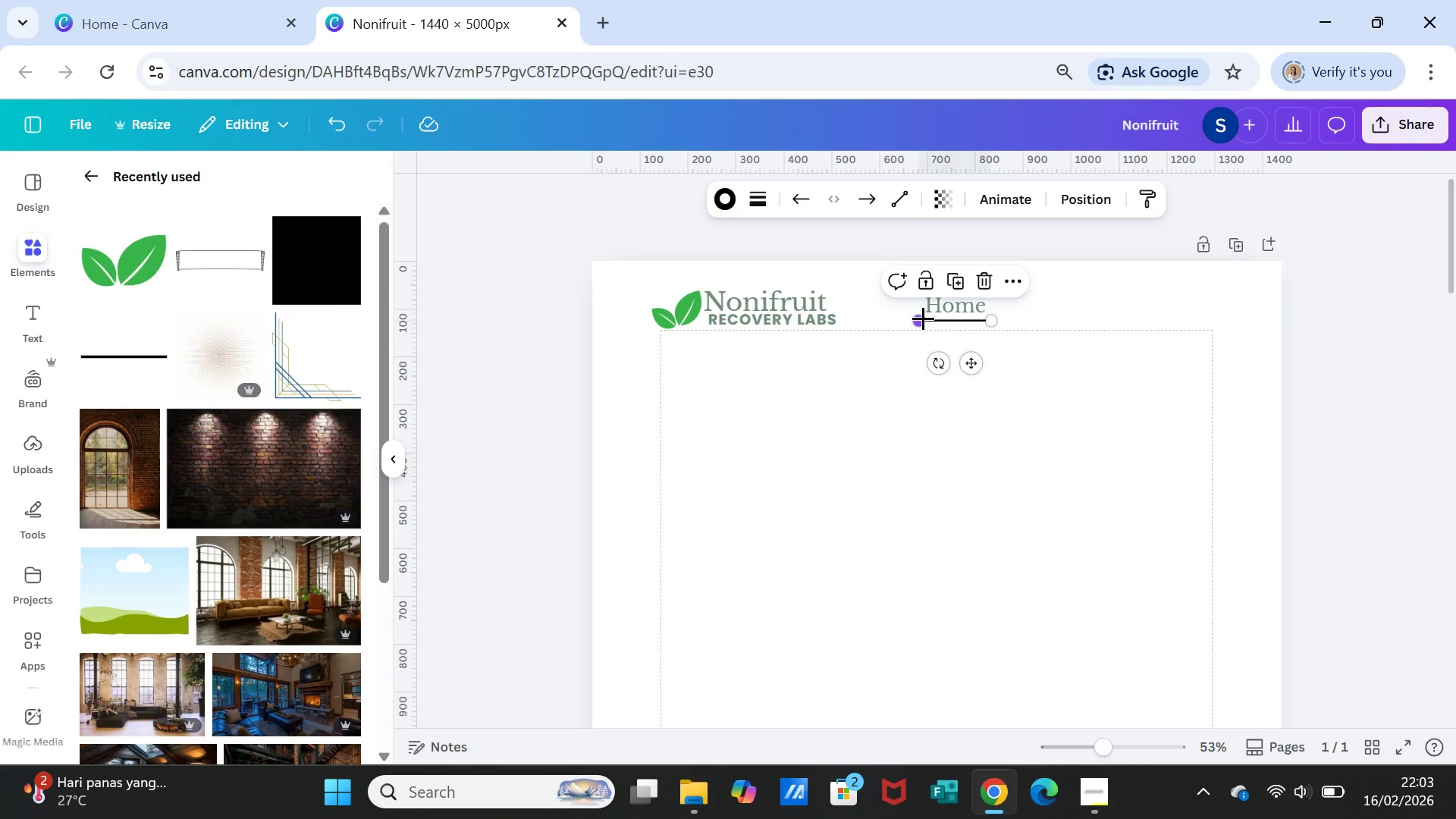 
left_click_drag(start_coordinate=[922, 318], to_coordinate=[936, 324])
 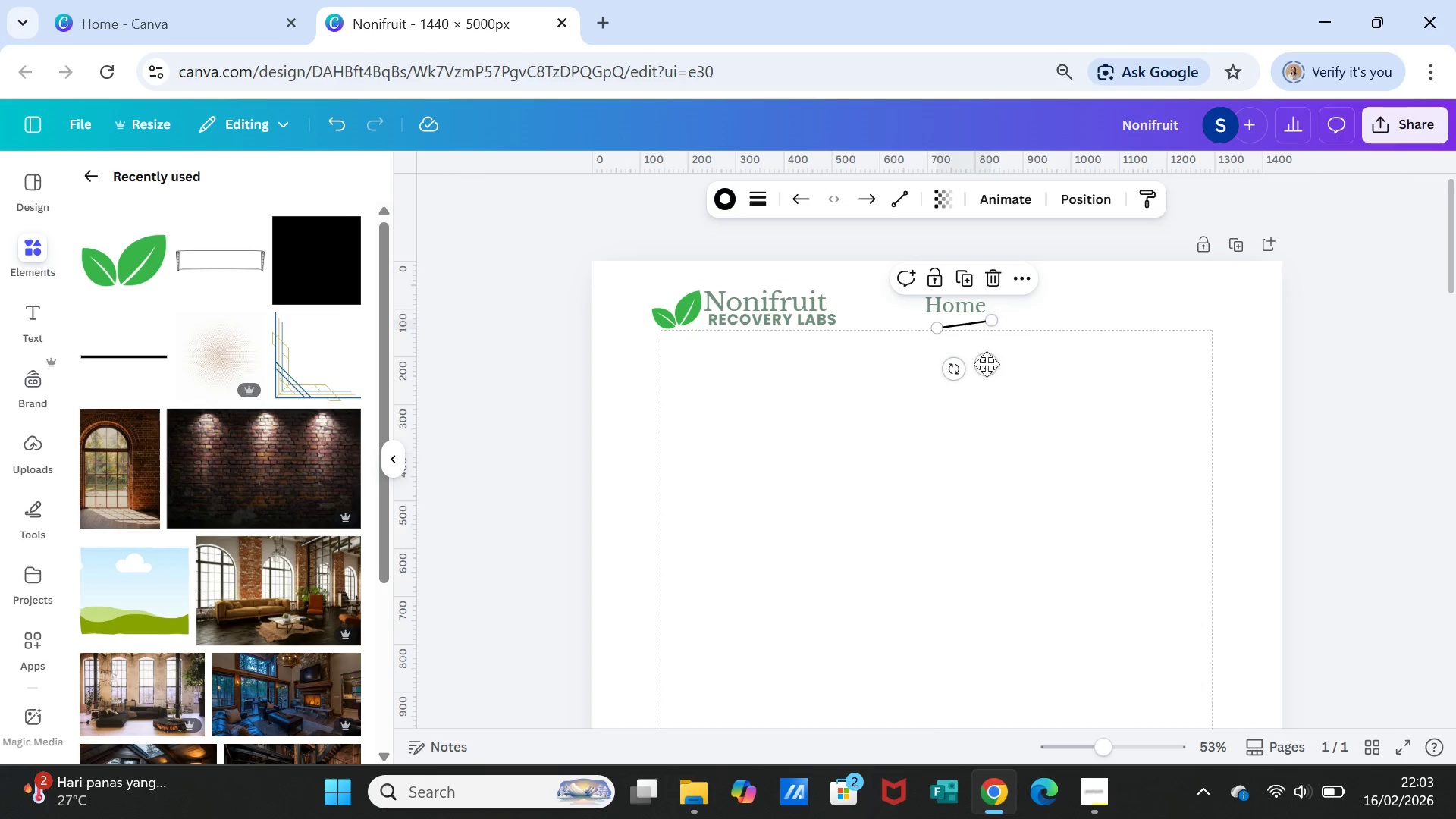 
left_click_drag(start_coordinate=[990, 371], to_coordinate=[990, 410])
 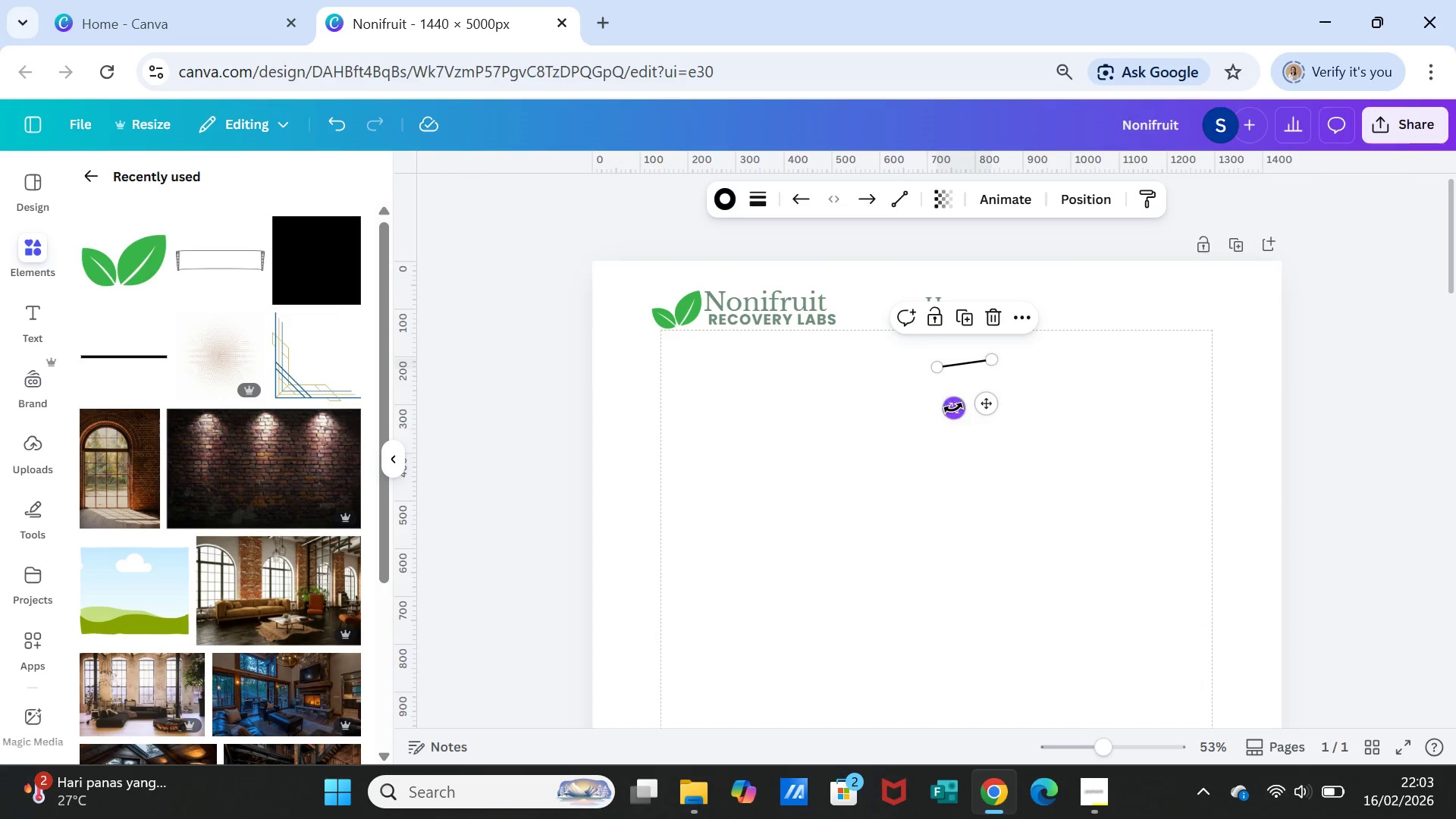 
left_click_drag(start_coordinate=[953, 408], to_coordinate=[948, 407])
 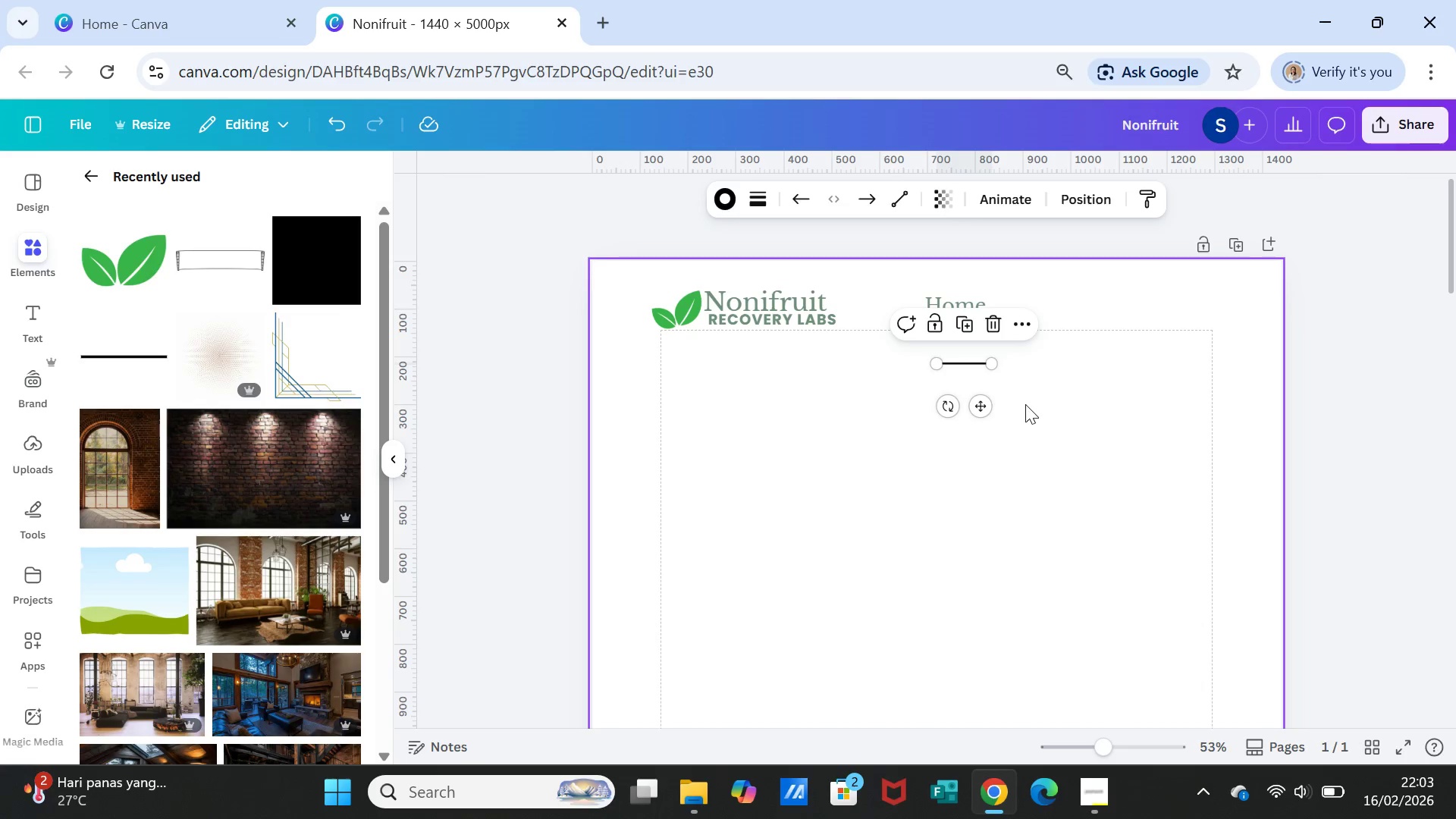 
left_click([1025, 404])
 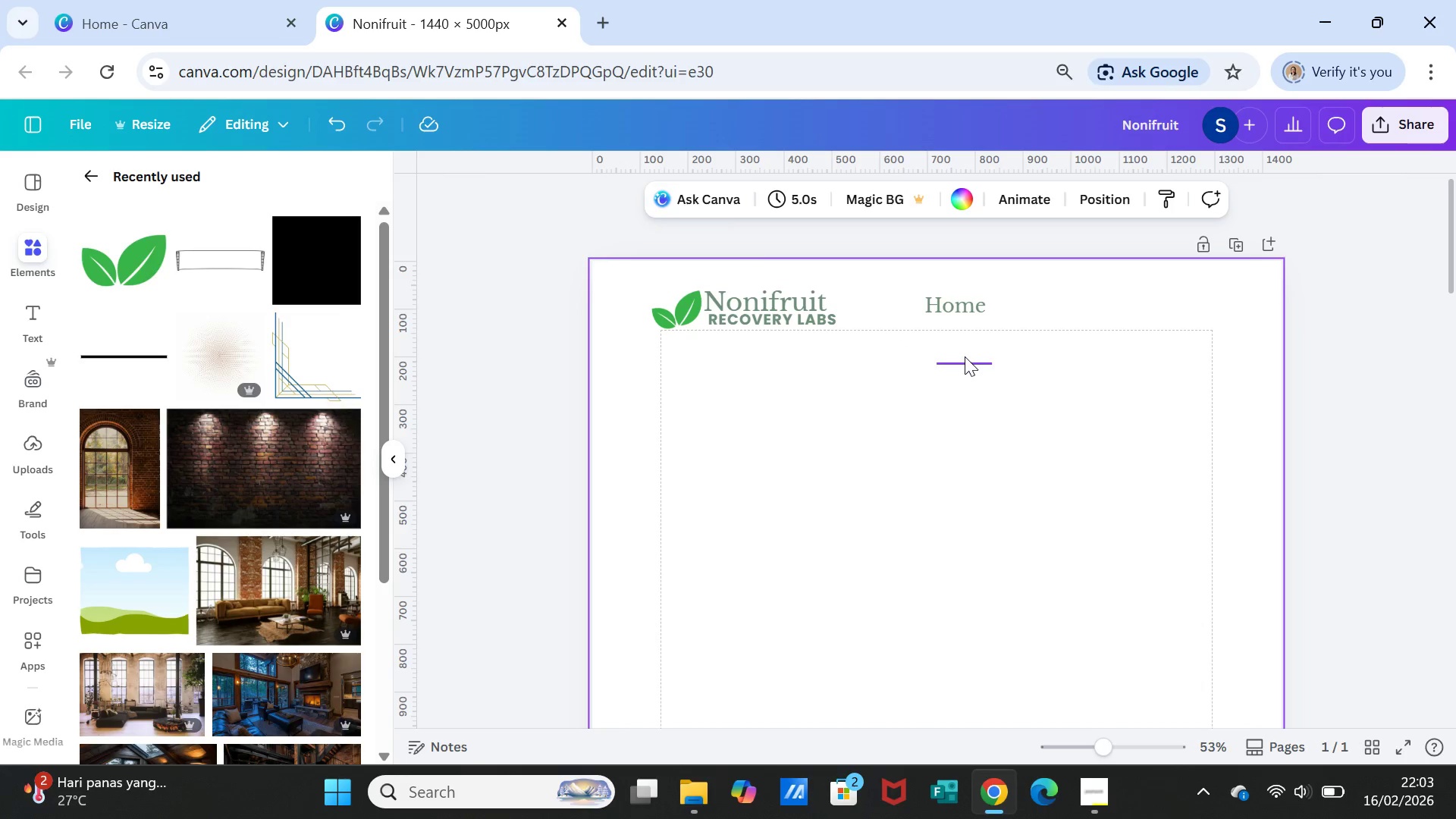 
left_click([974, 366])
 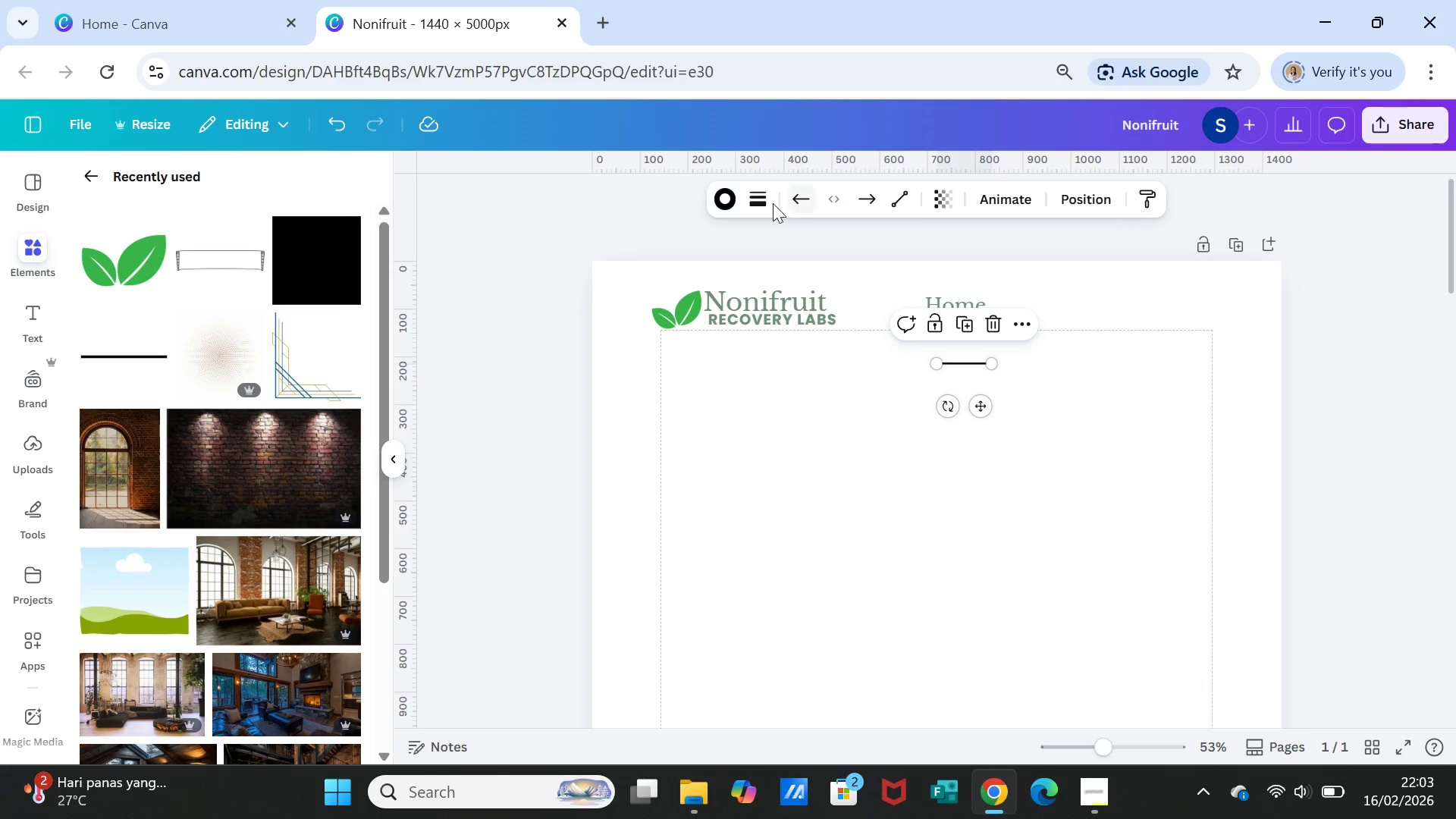 
left_click([758, 196])
 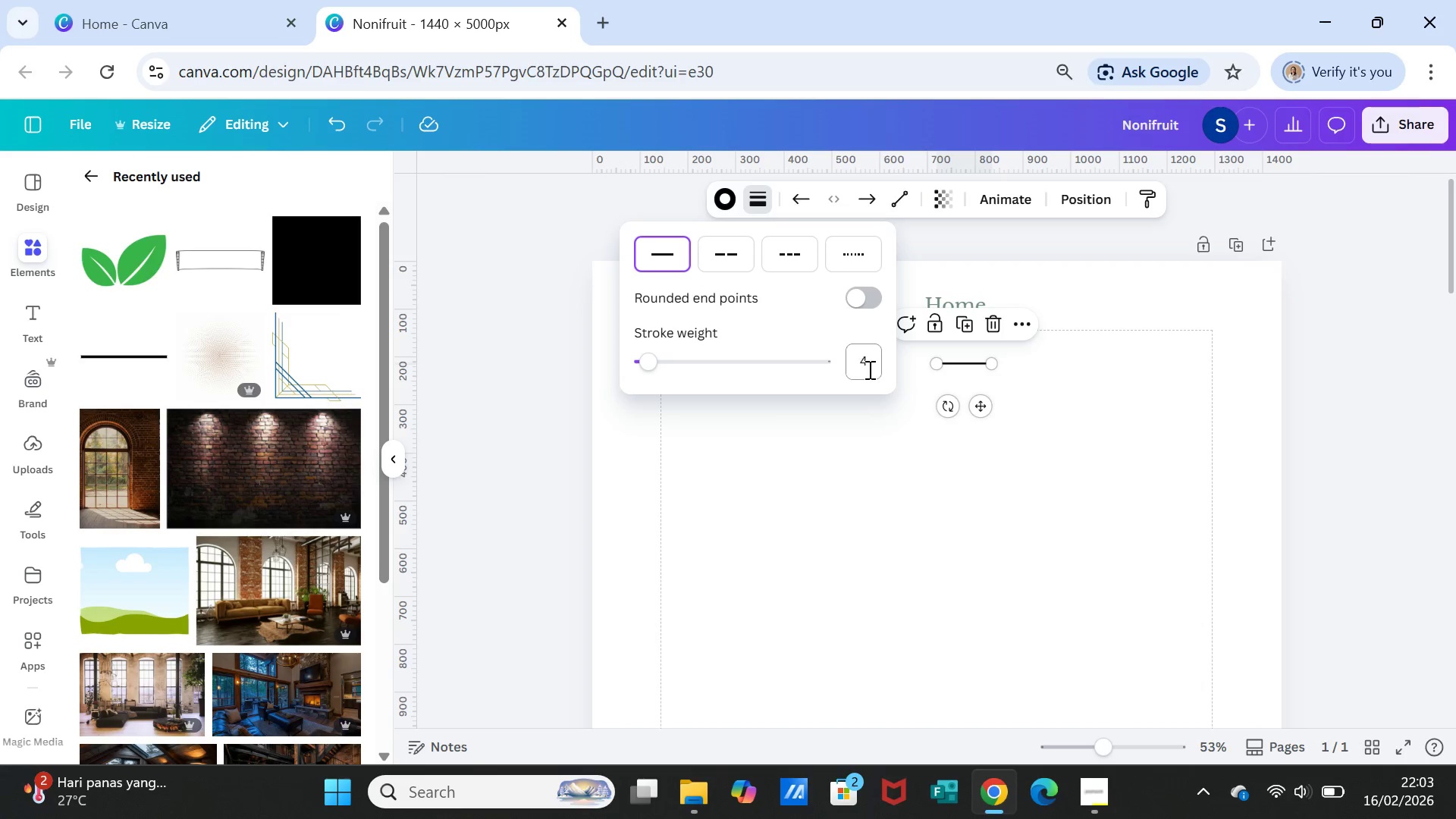 
left_click([868, 368])
 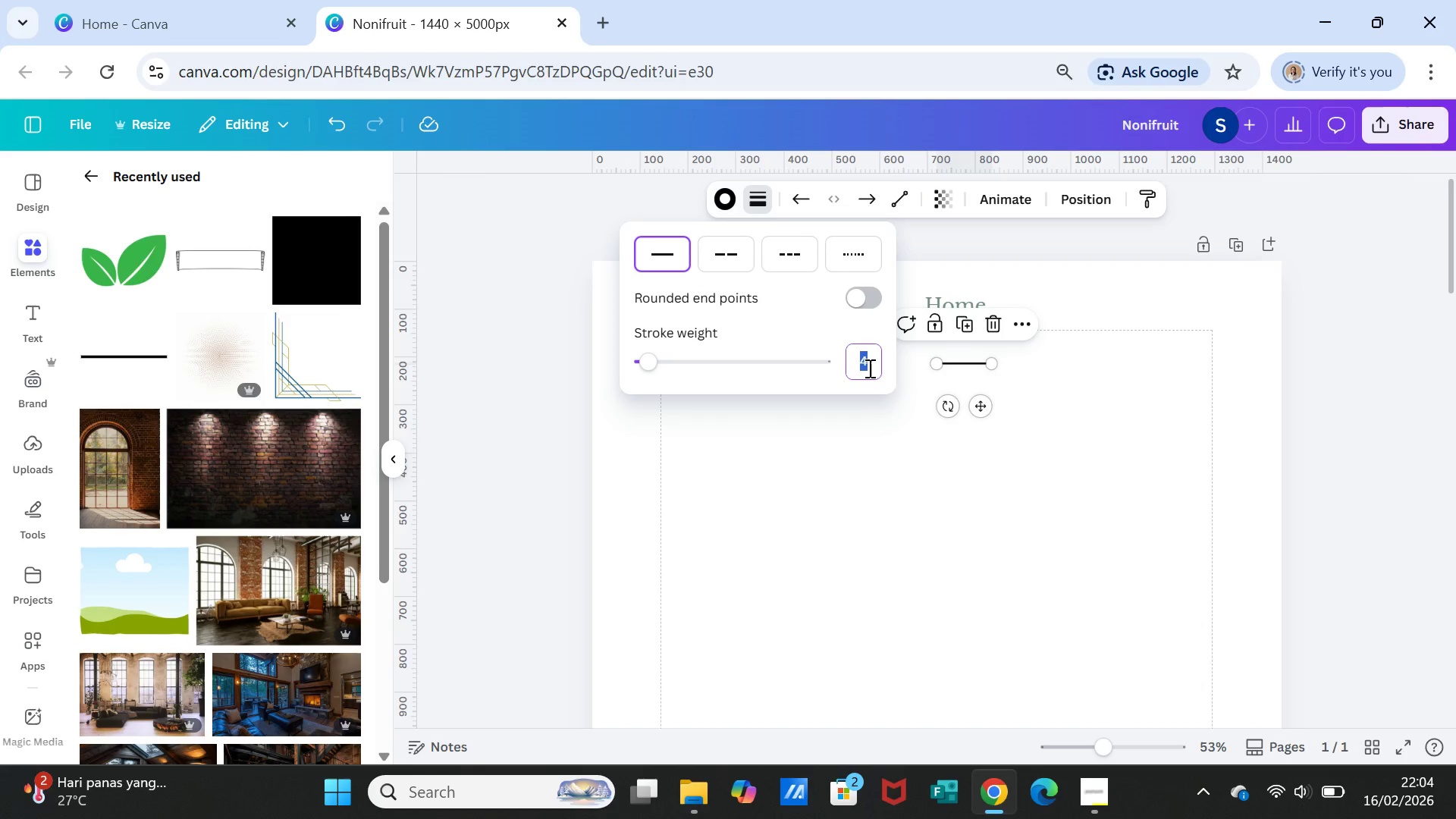 
key(1)
 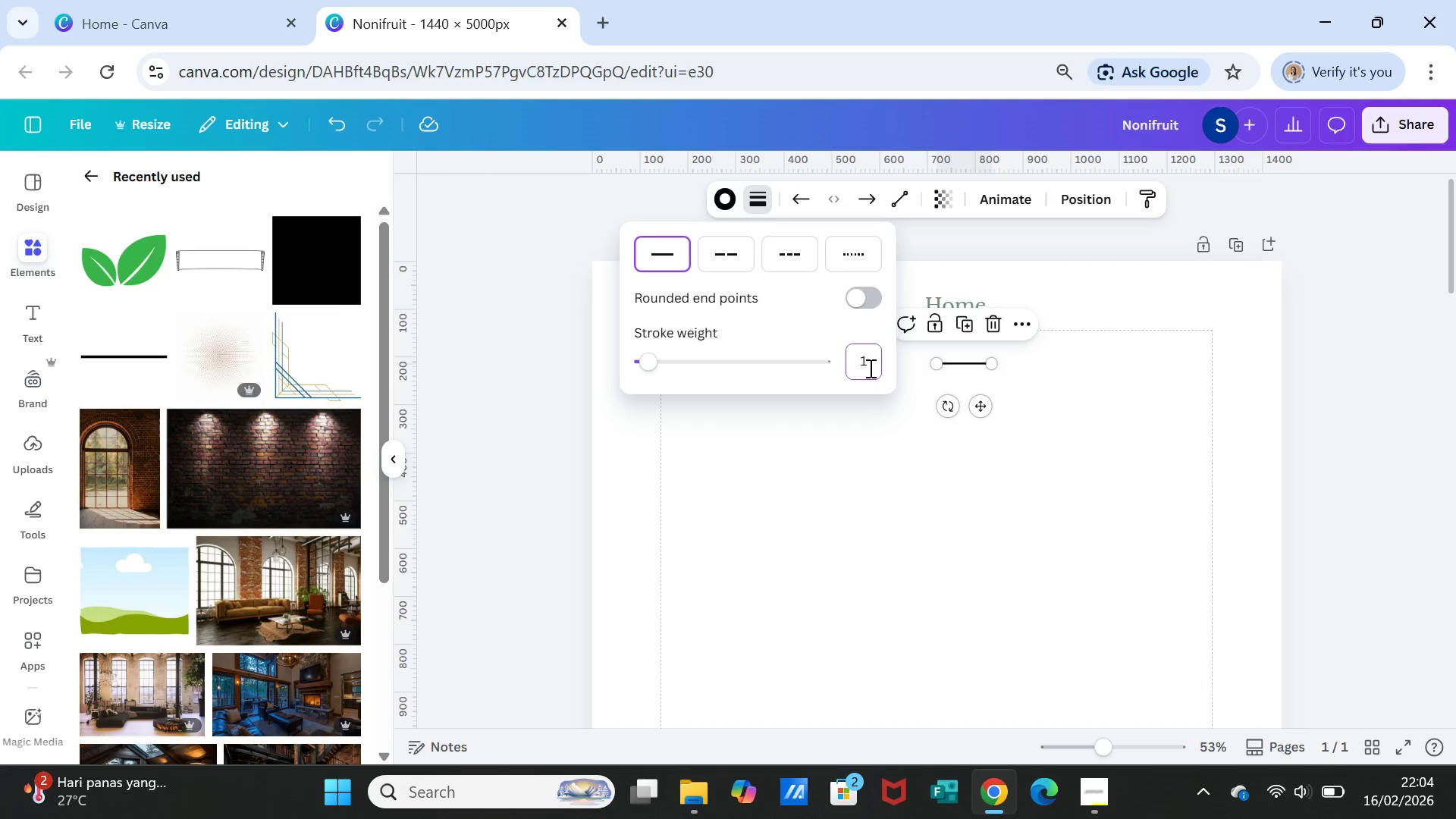 
key(Enter)
 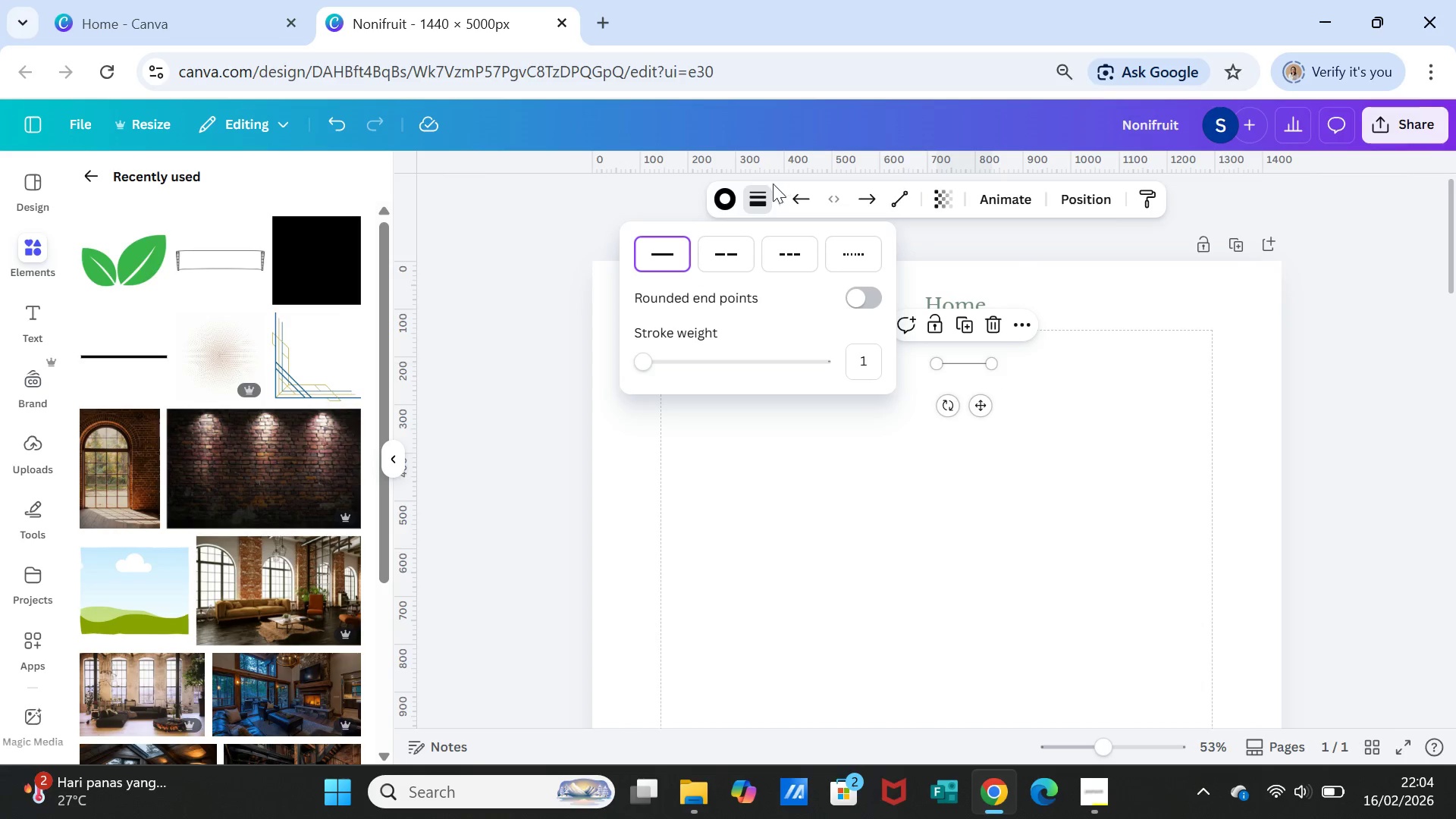 
left_click([720, 194])
 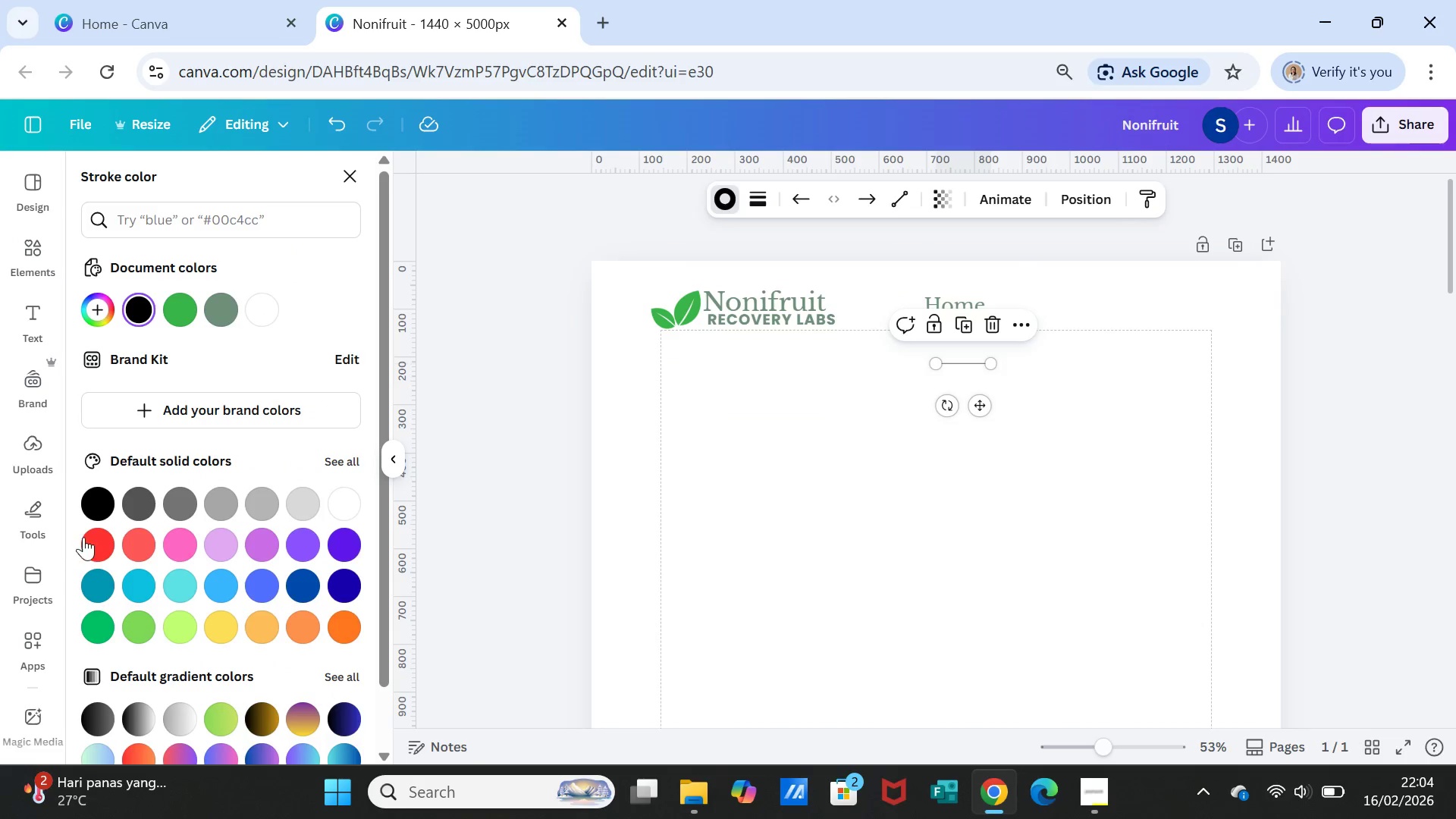 
left_click([89, 537])
 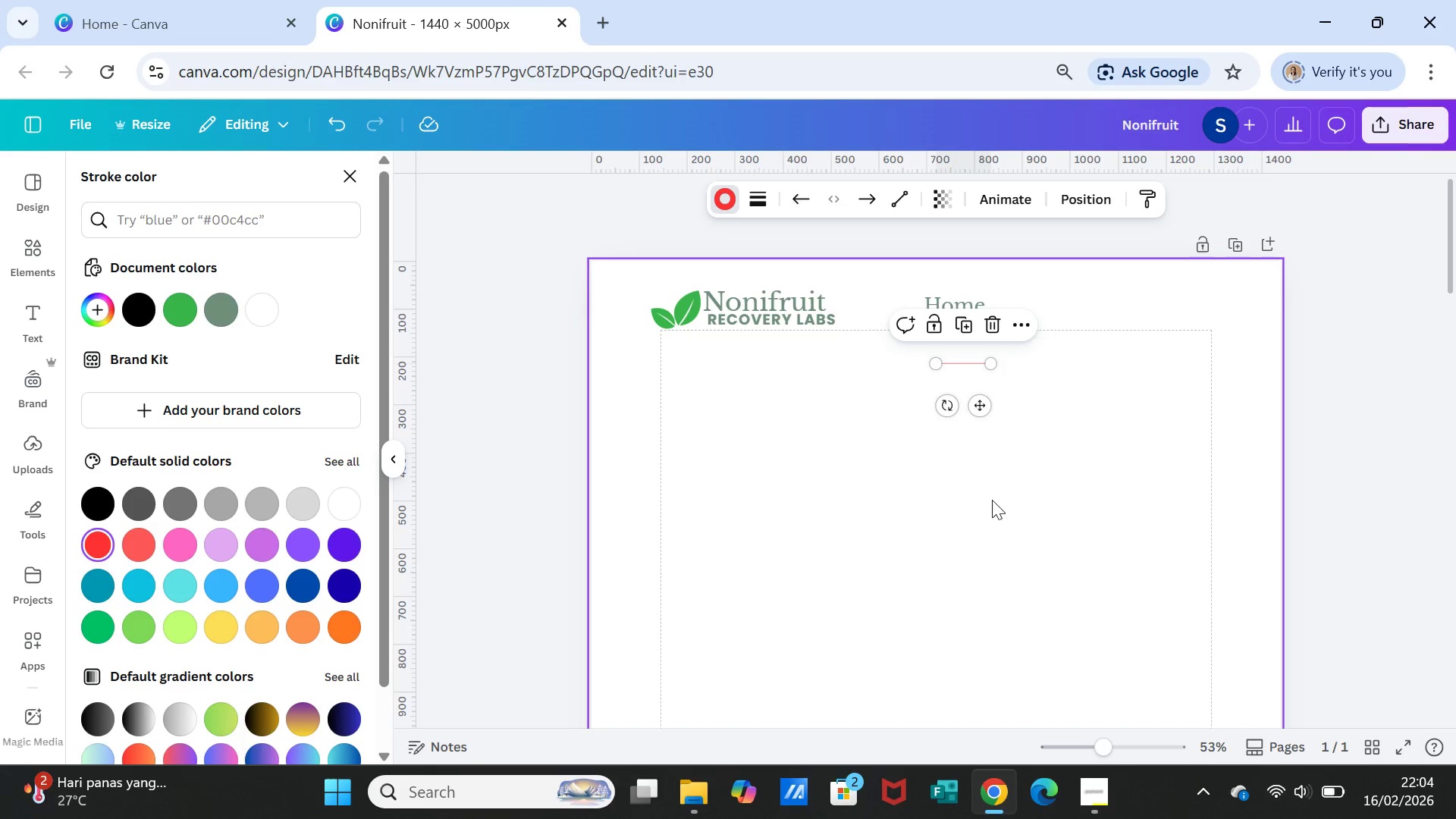 
left_click([991, 495])
 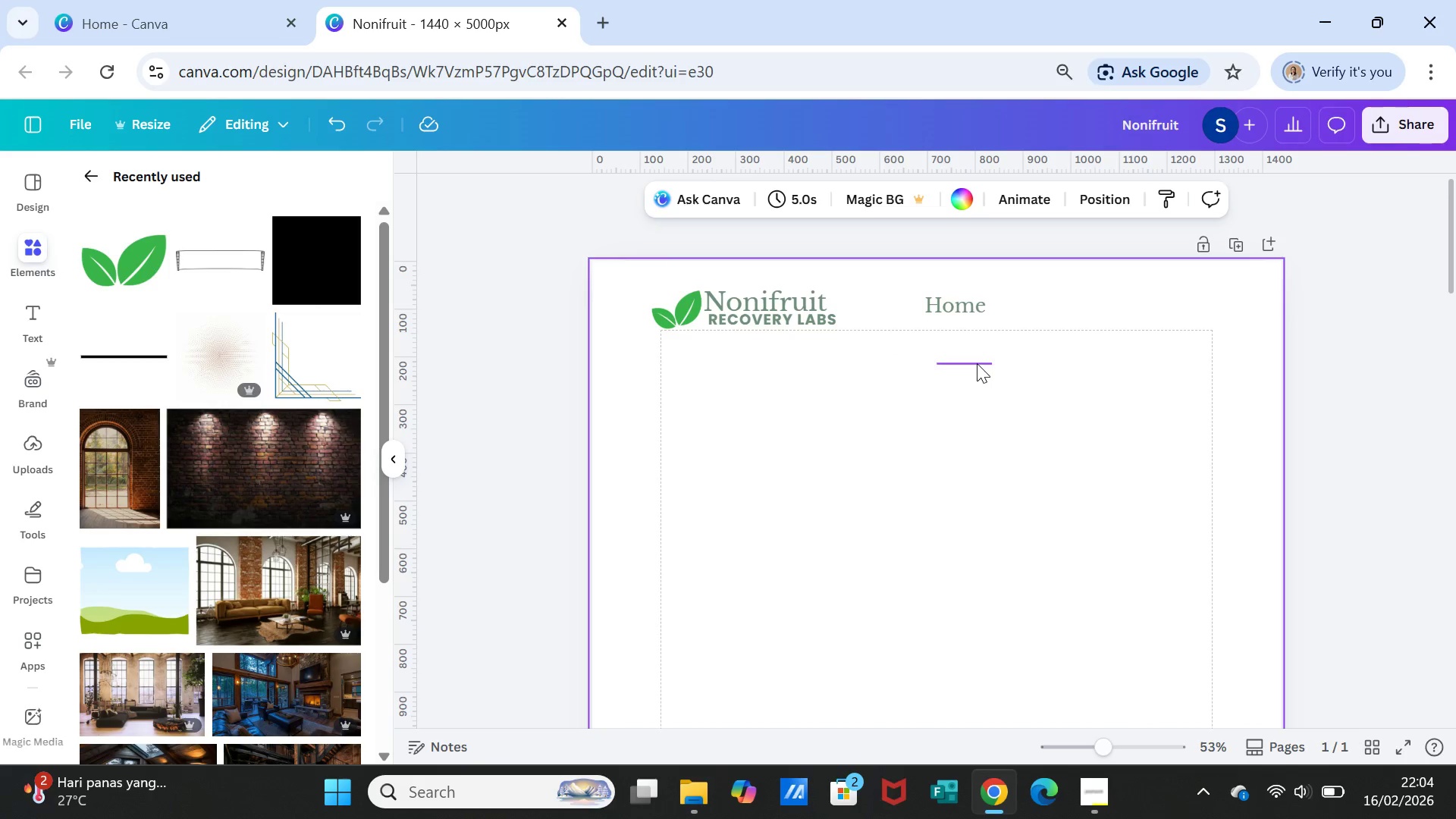 
left_click([977, 363])
 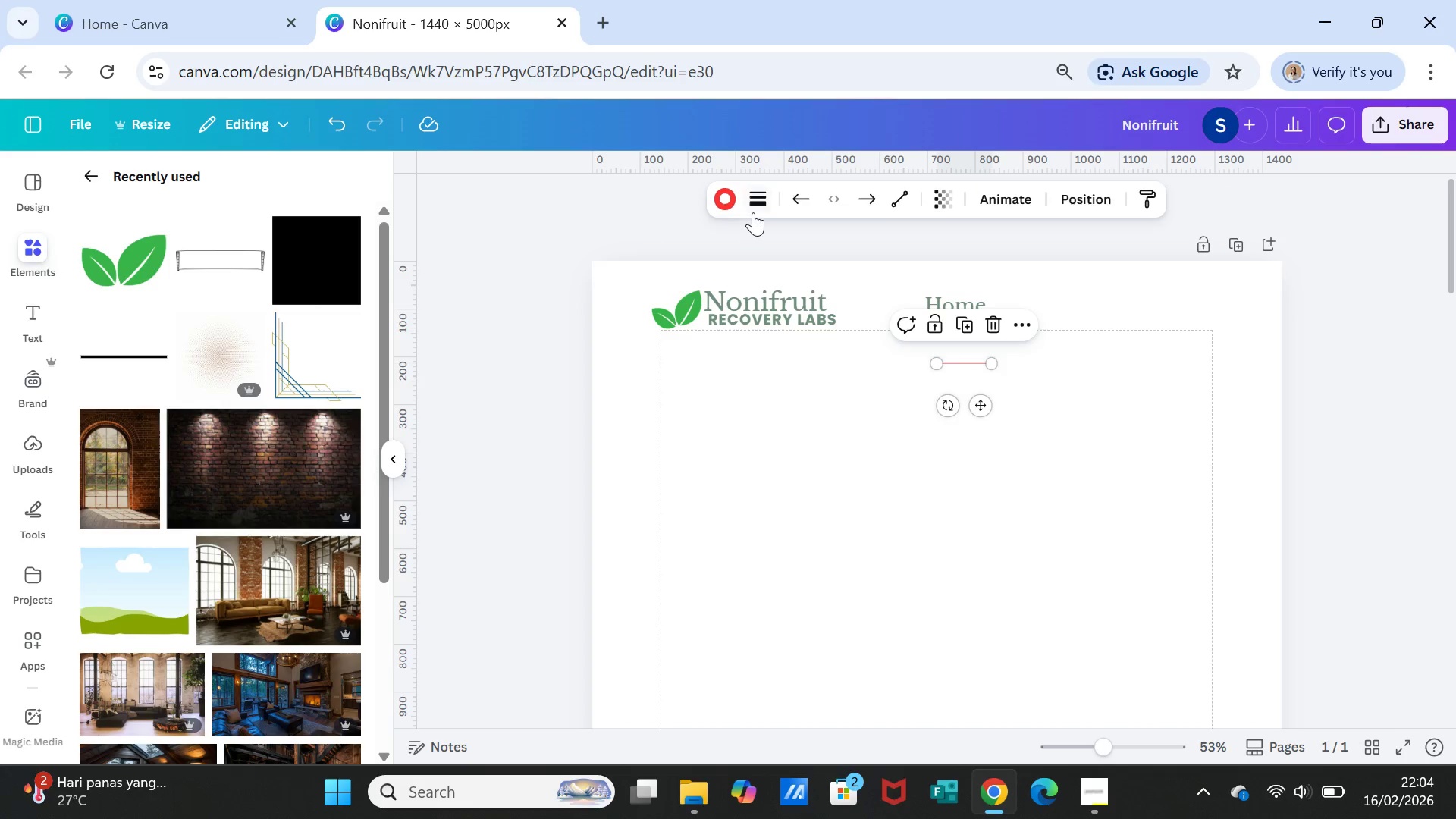 
left_click([758, 196])
 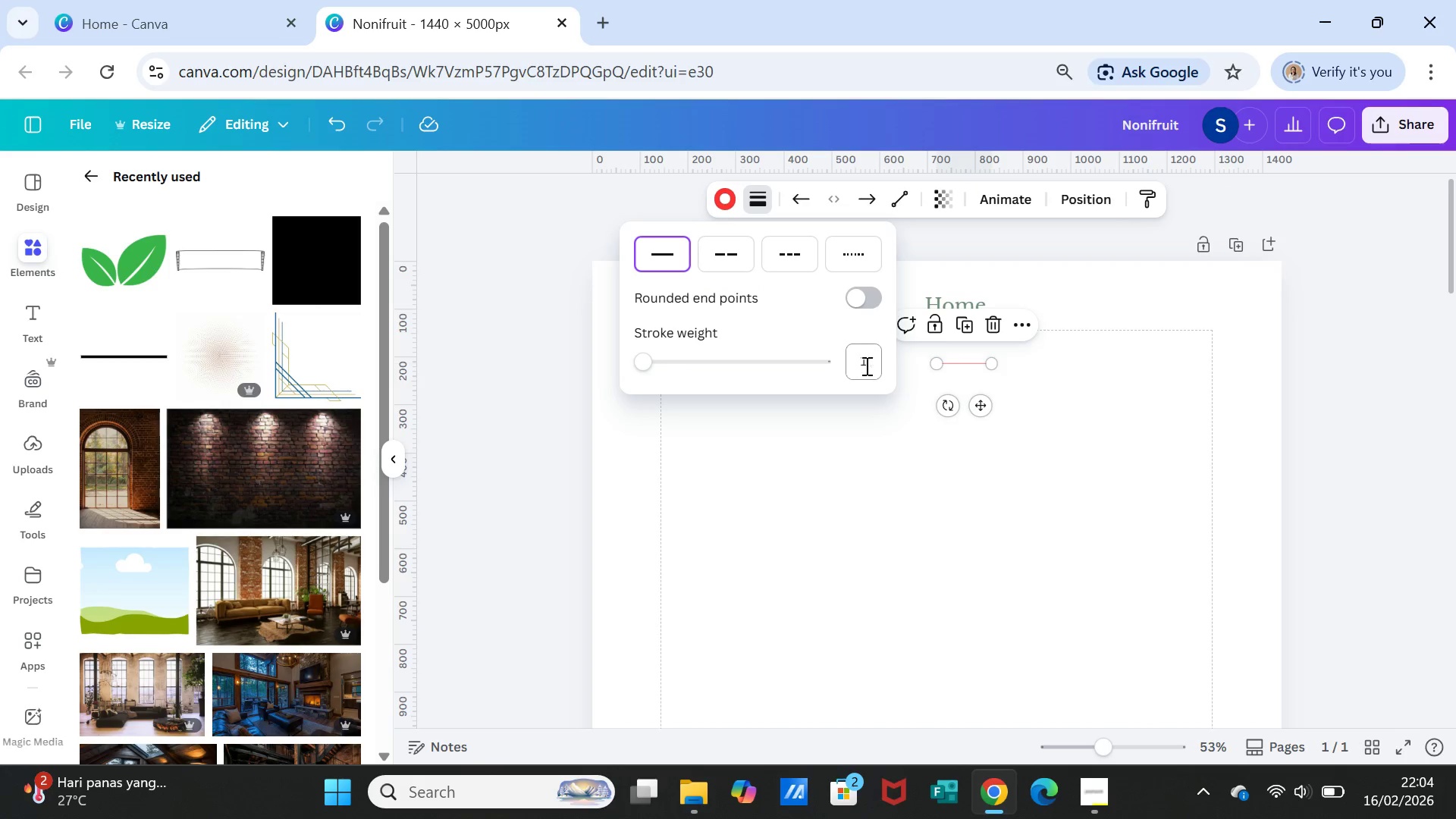 
left_click([867, 366])
 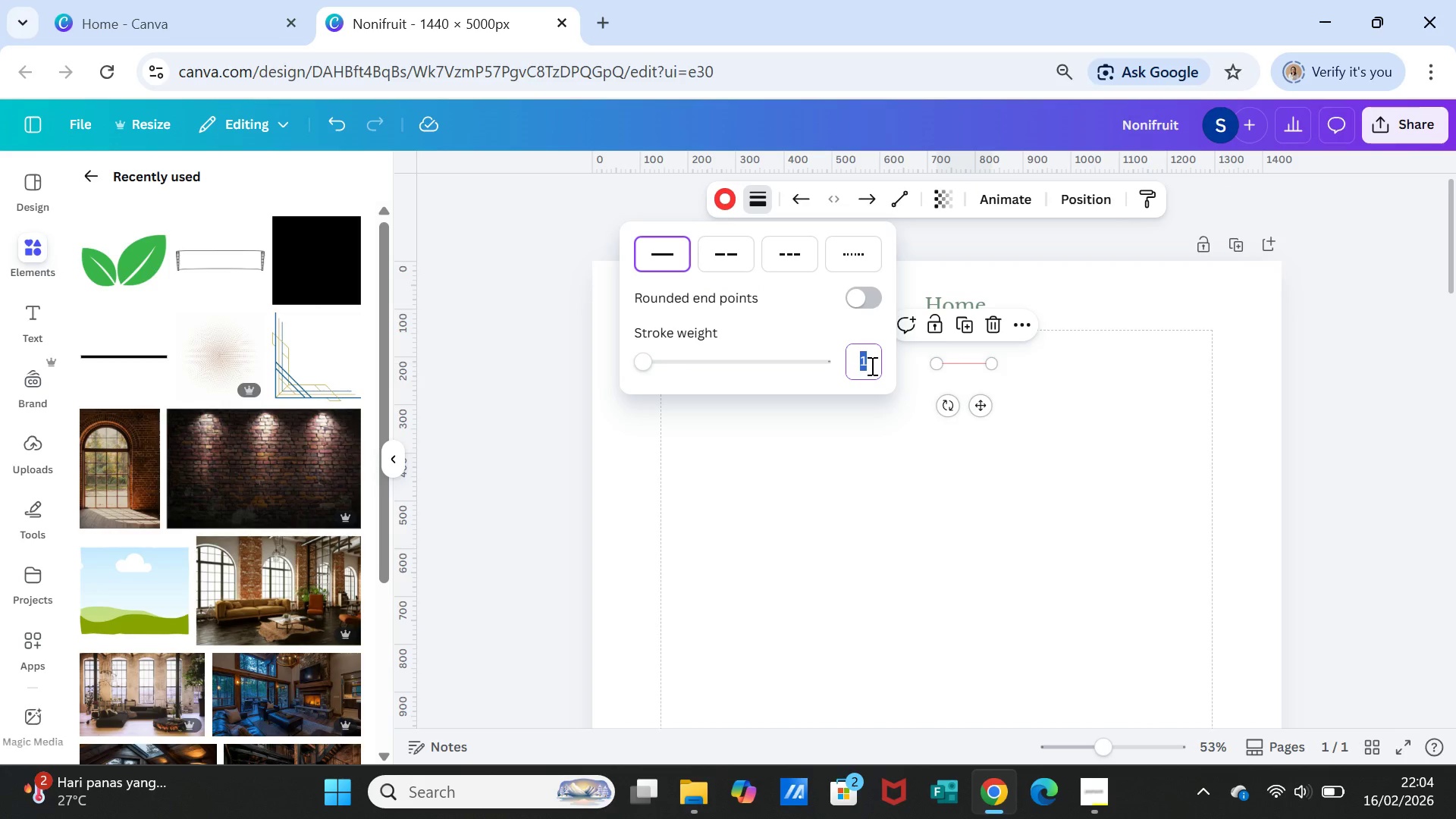 
key(2)
 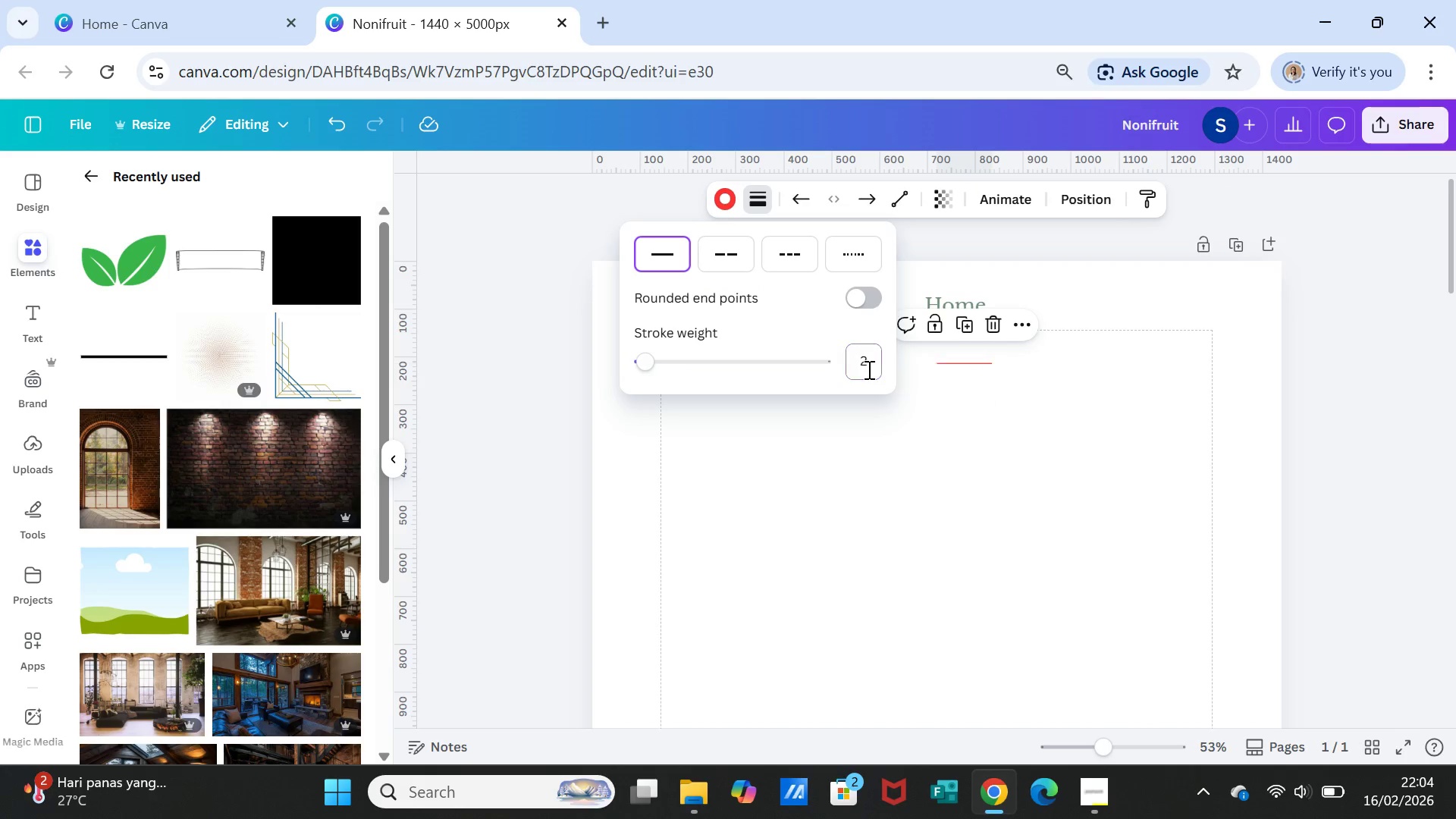 
key(Enter)
 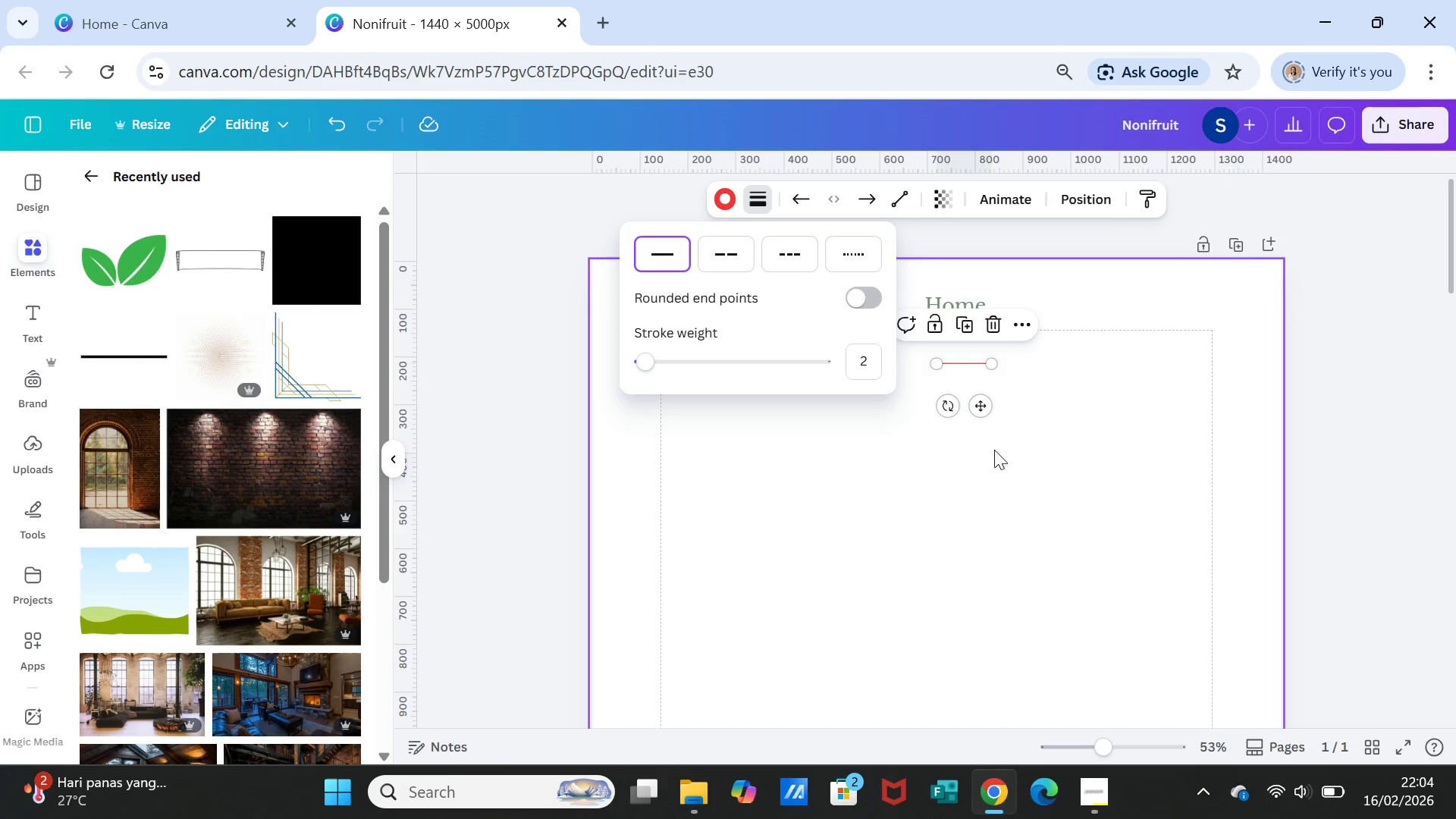 
left_click([1000, 450])
 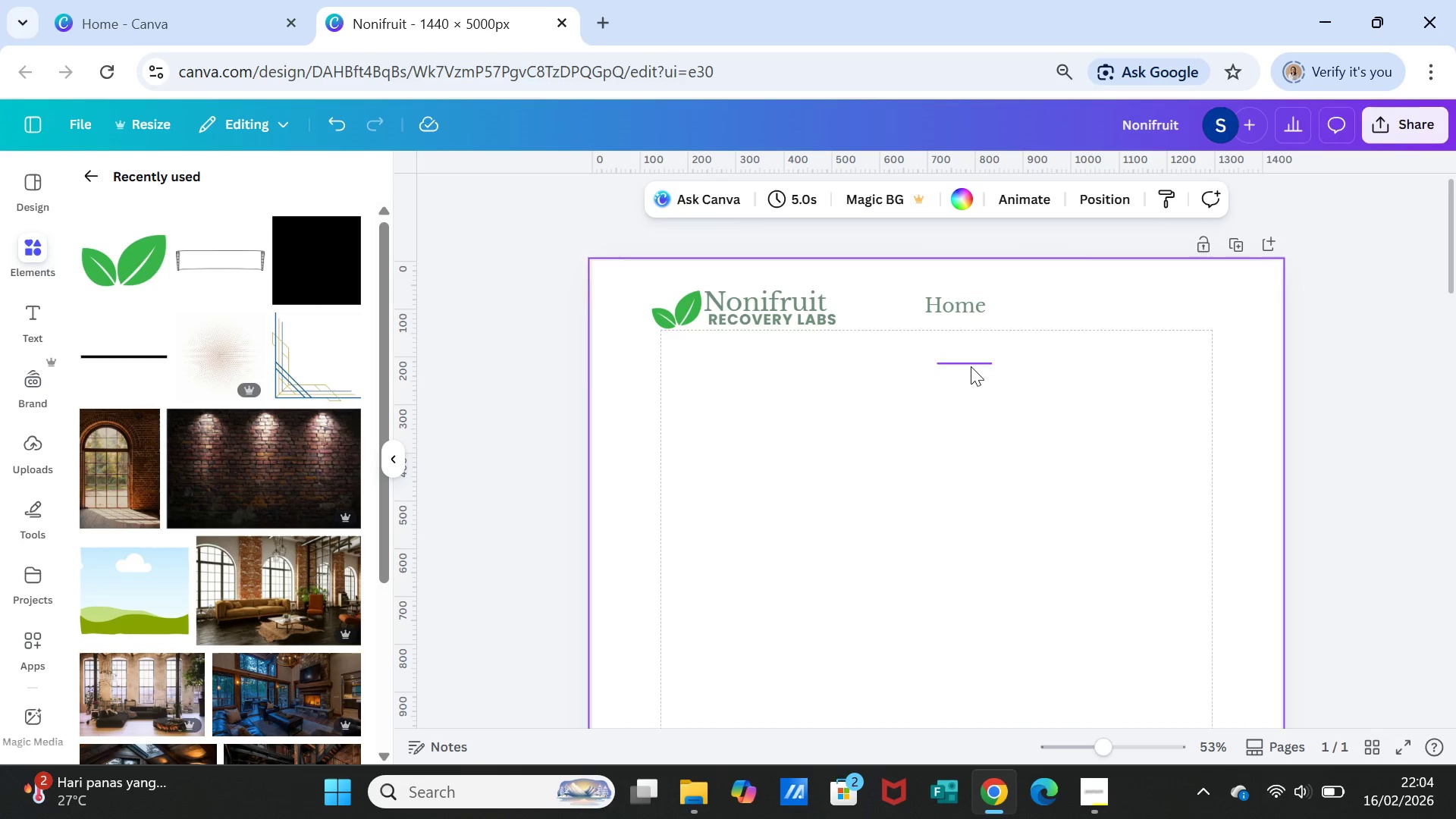 
left_click([971, 366])
 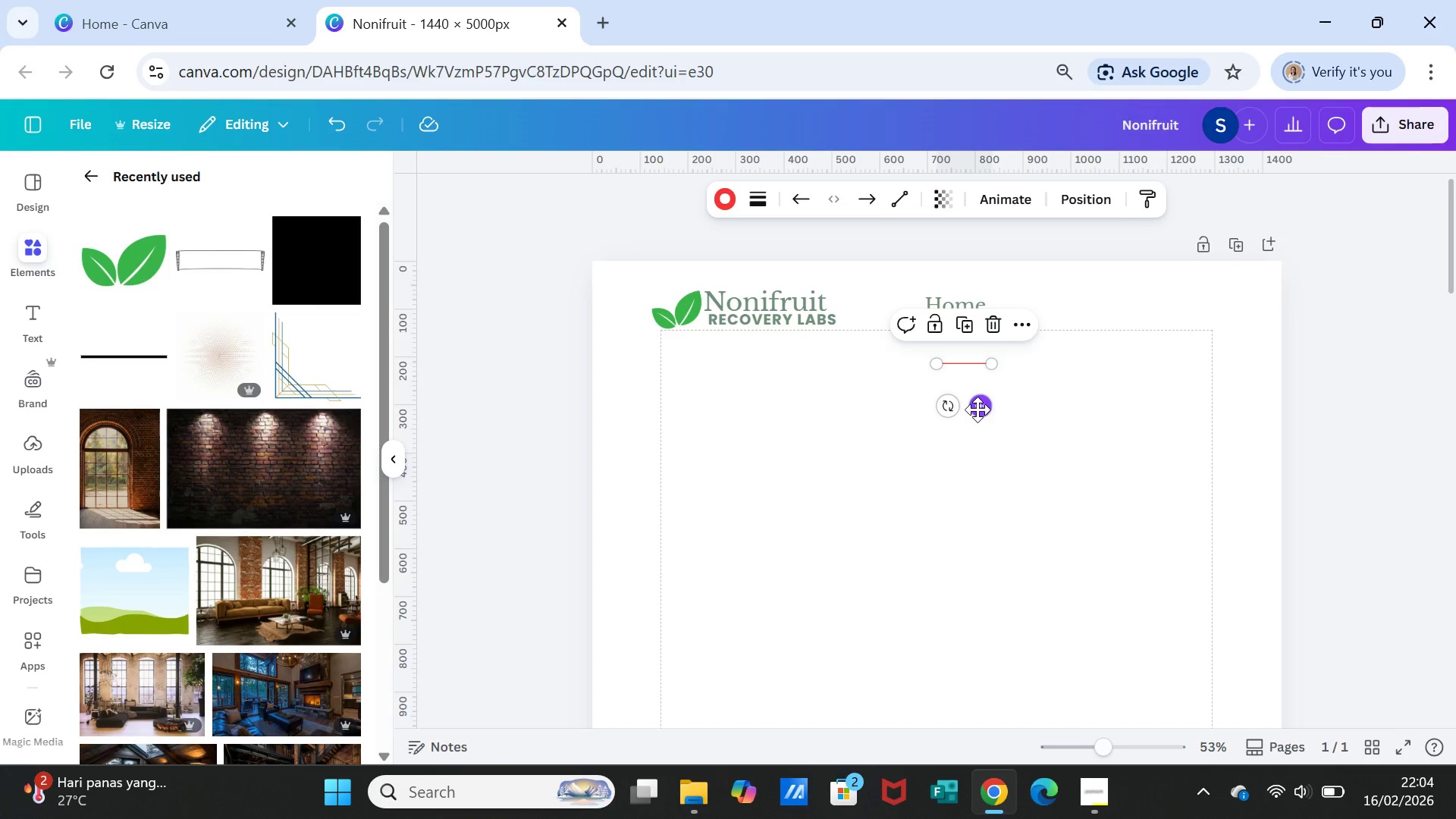 
left_click_drag(start_coordinate=[977, 410], to_coordinate=[968, 366])
 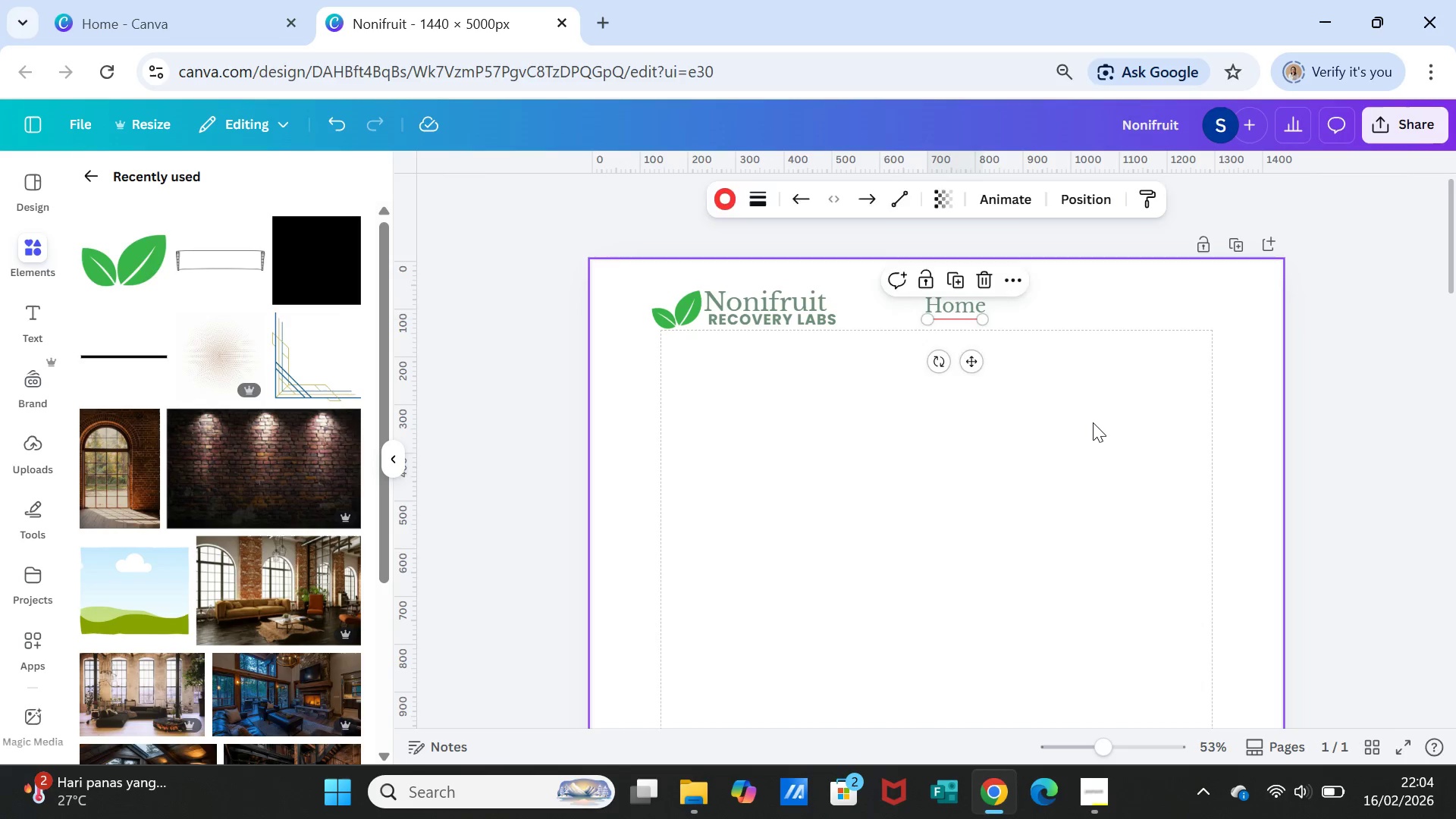 
left_click([1093, 422])
 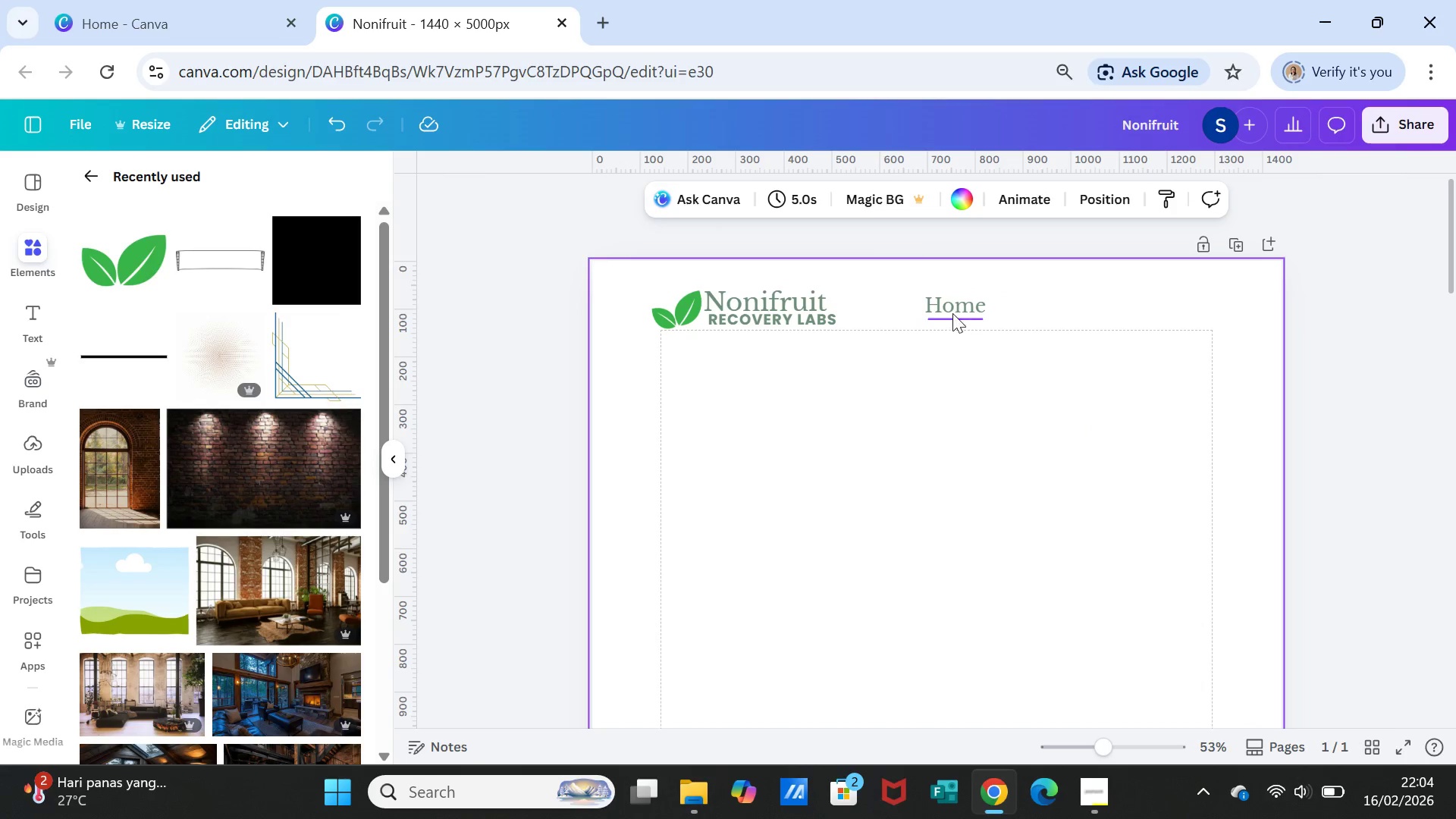 
left_click([954, 302])
 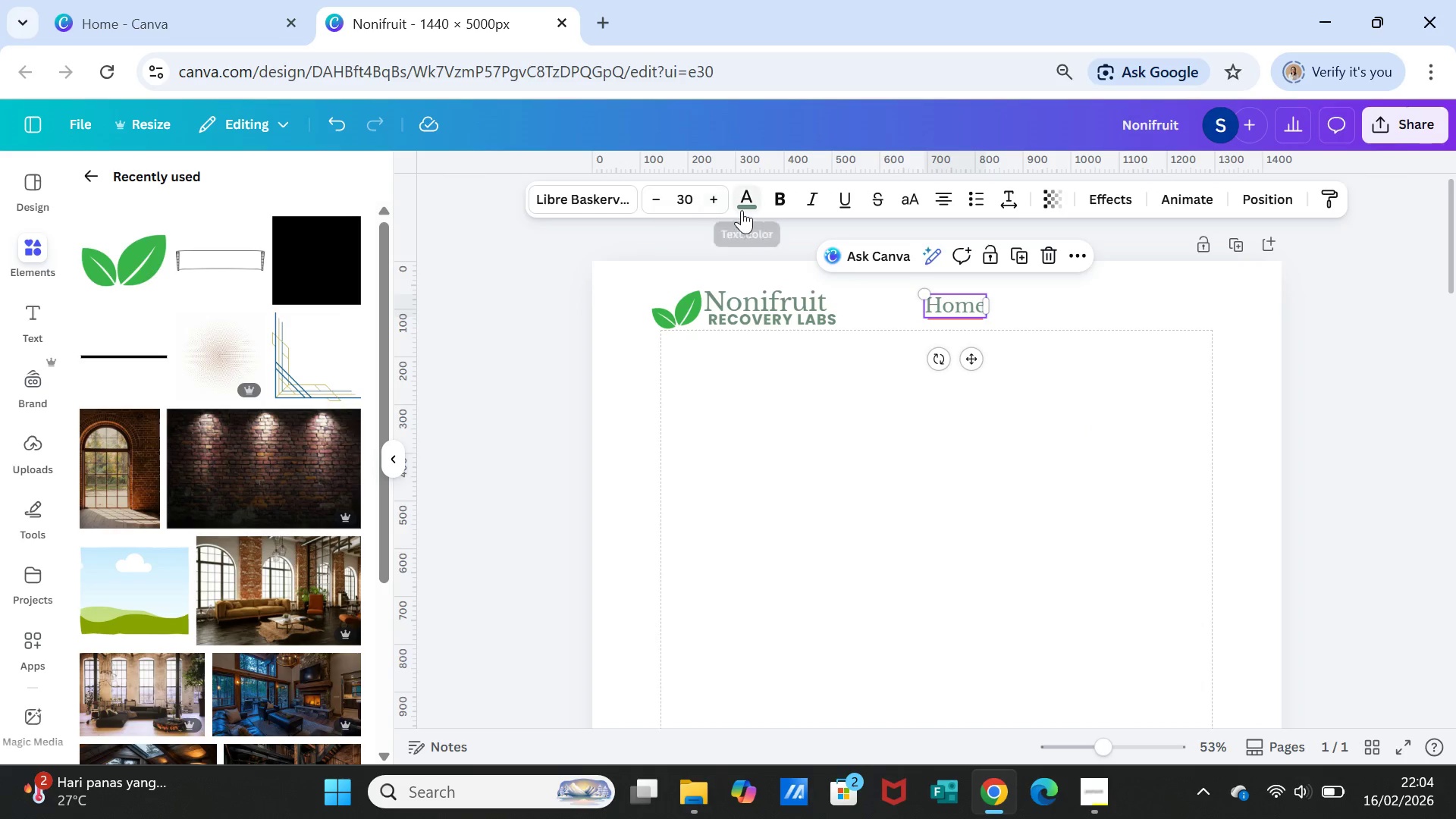 
left_click([744, 202])
 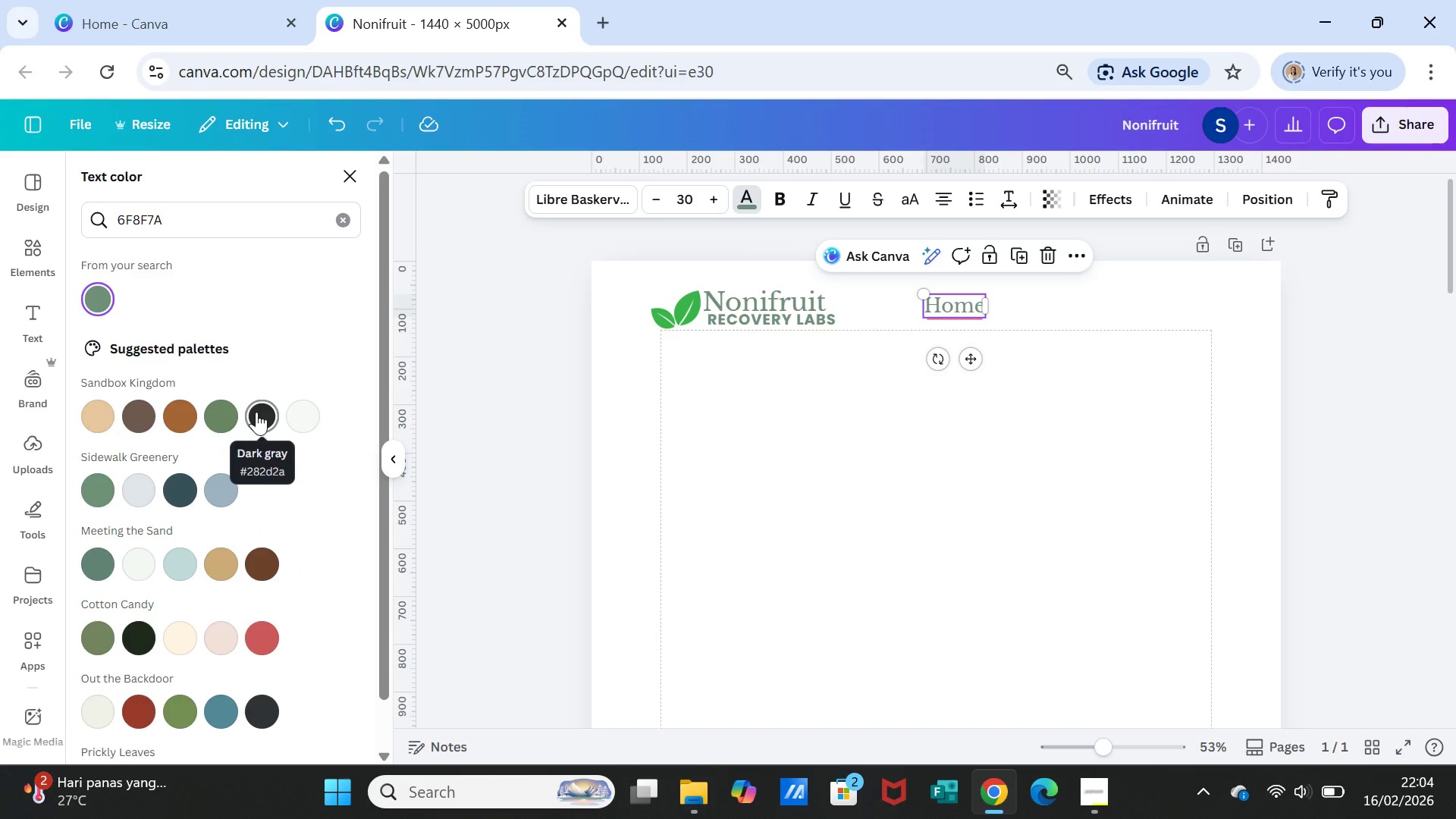 
left_click([256, 412])
 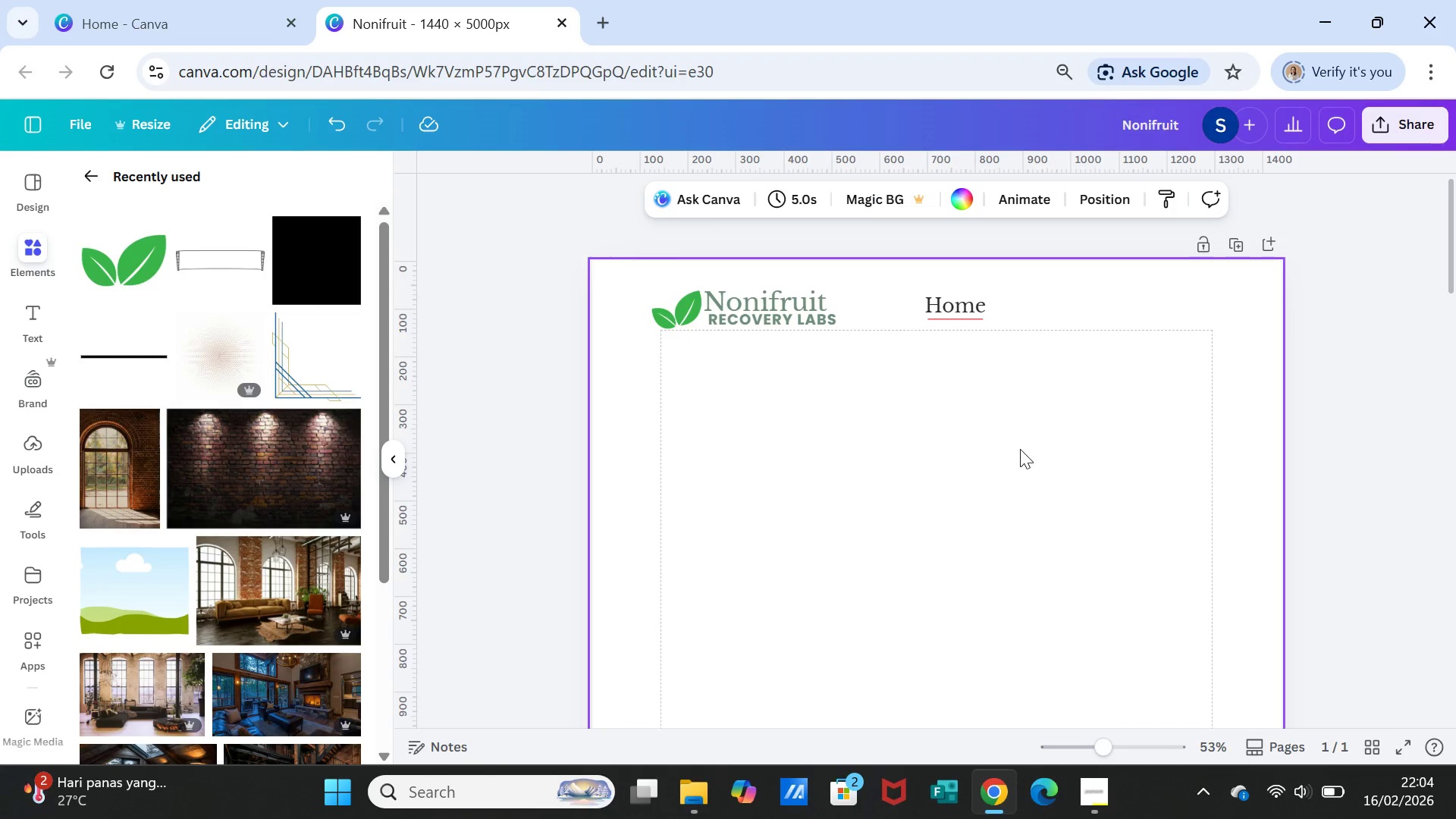 
wait(6.62)
 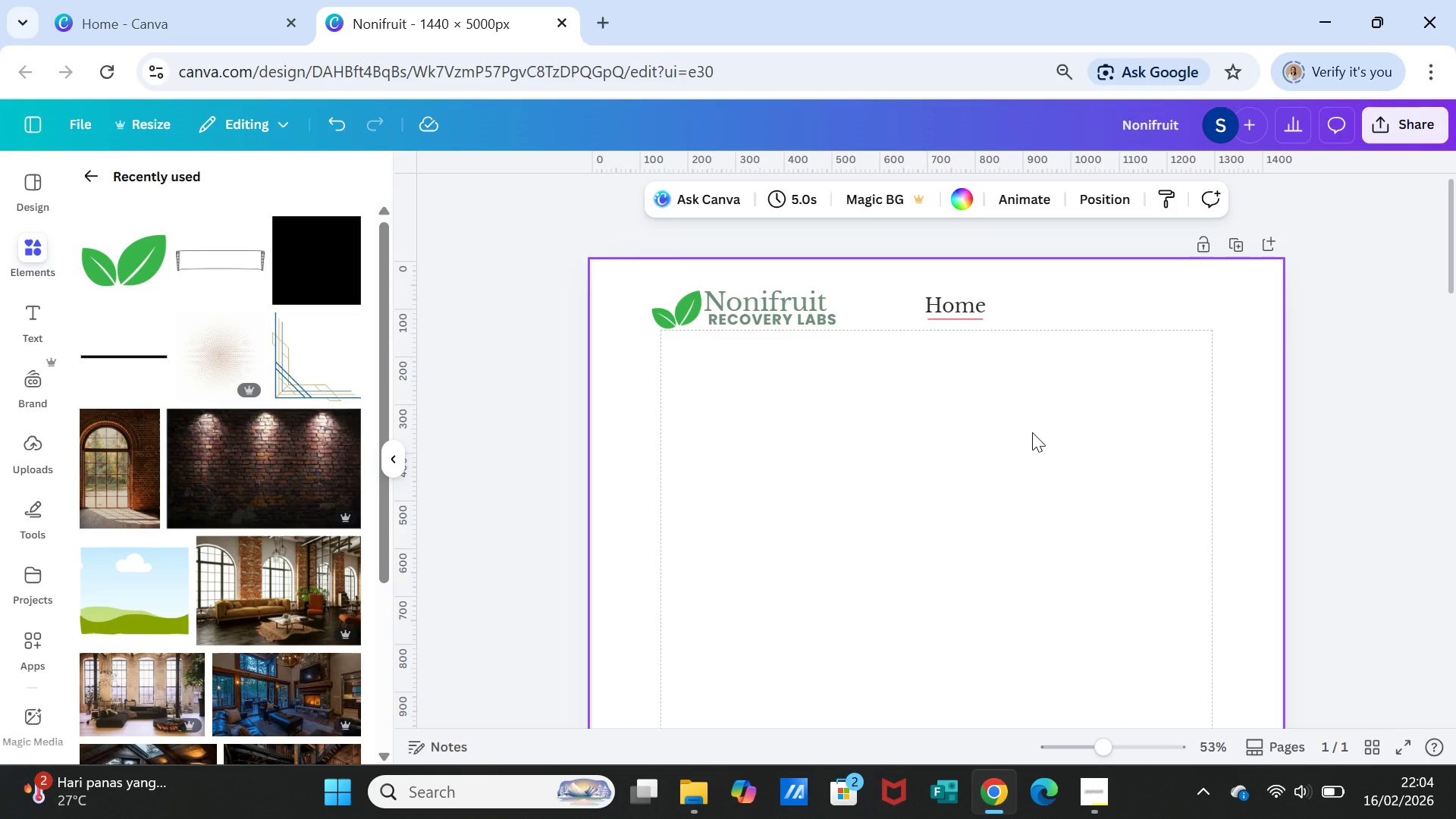 
left_click([933, 301])
 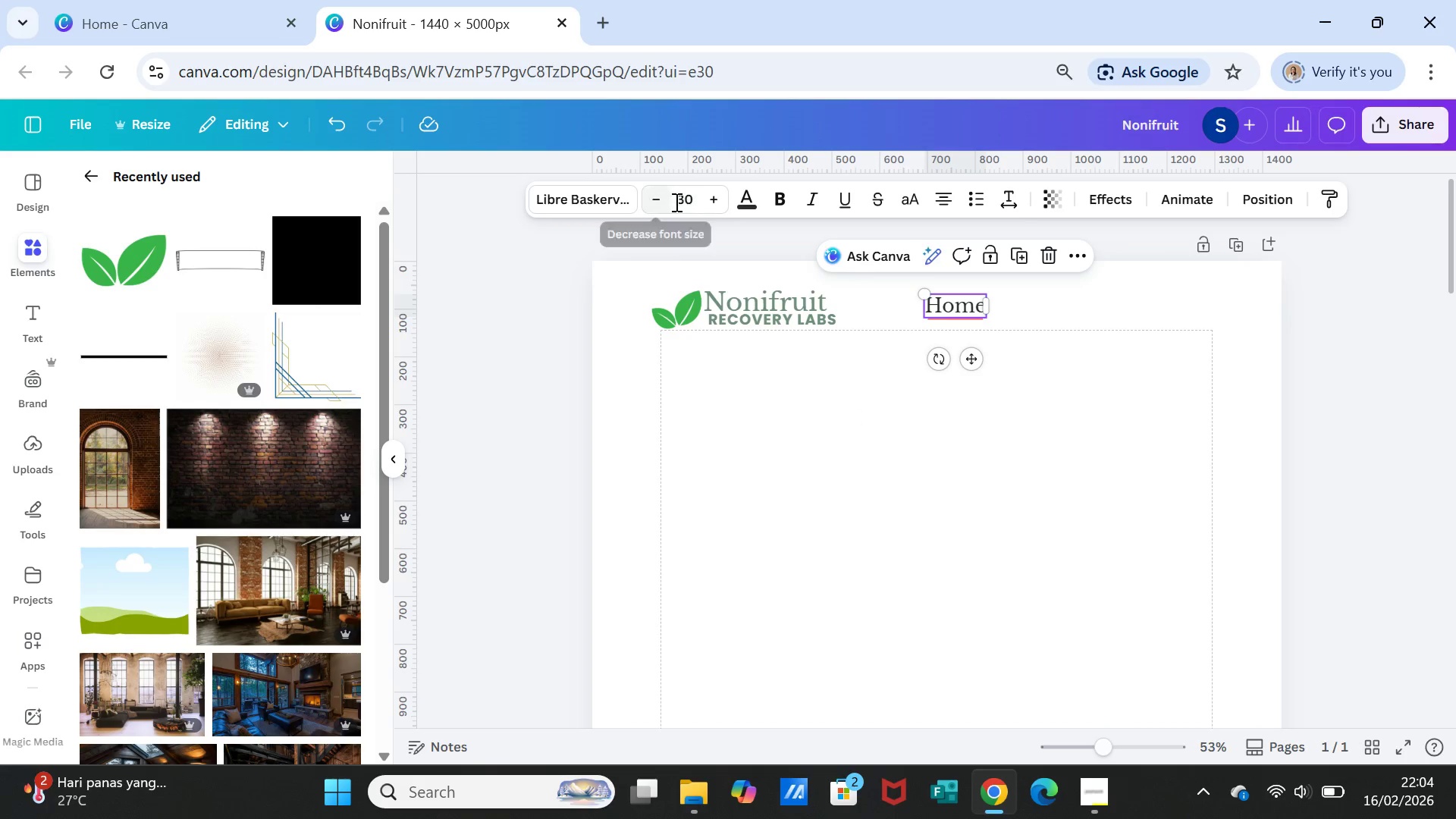 
left_click([686, 200])
 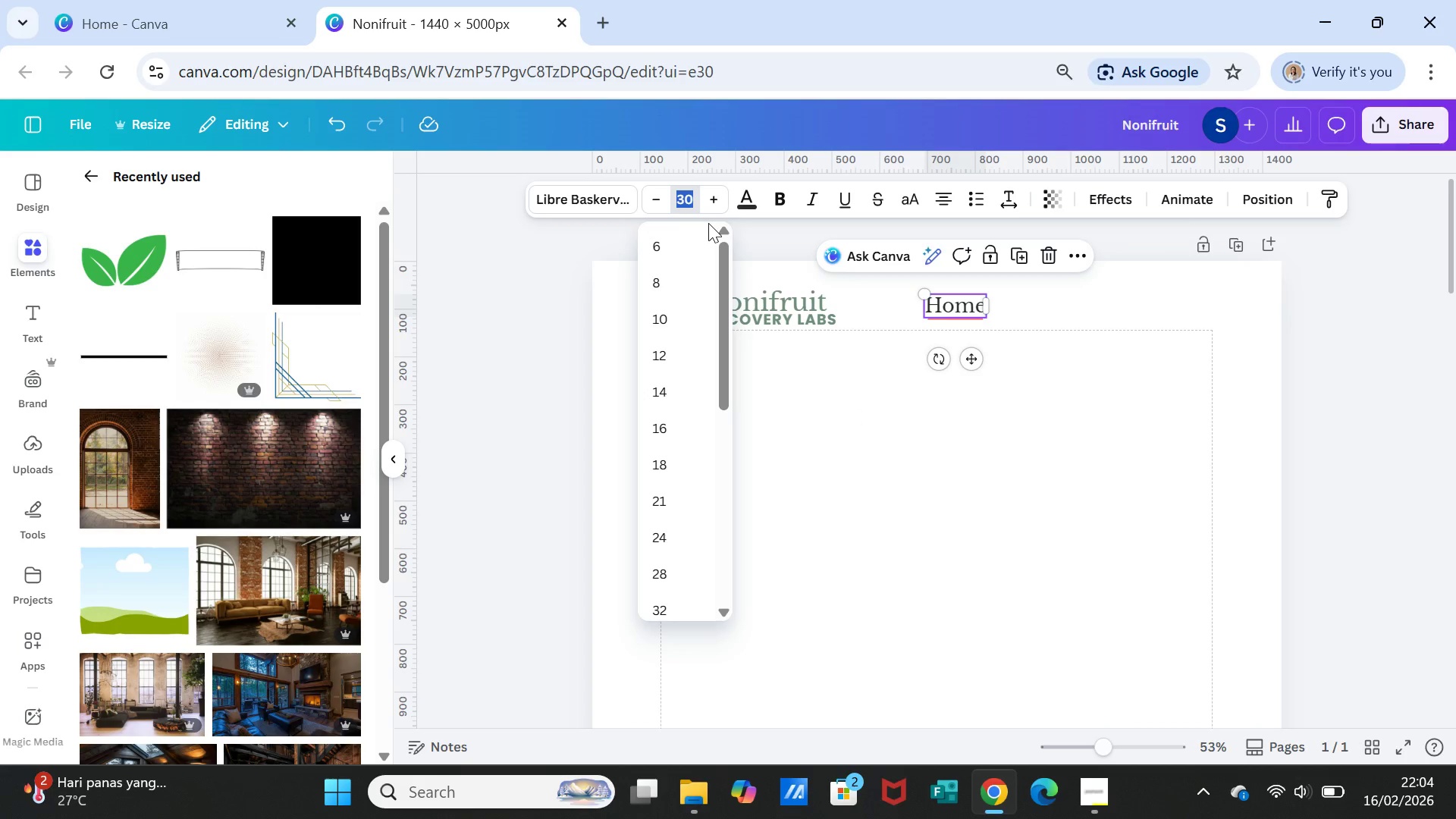 
key(2)
 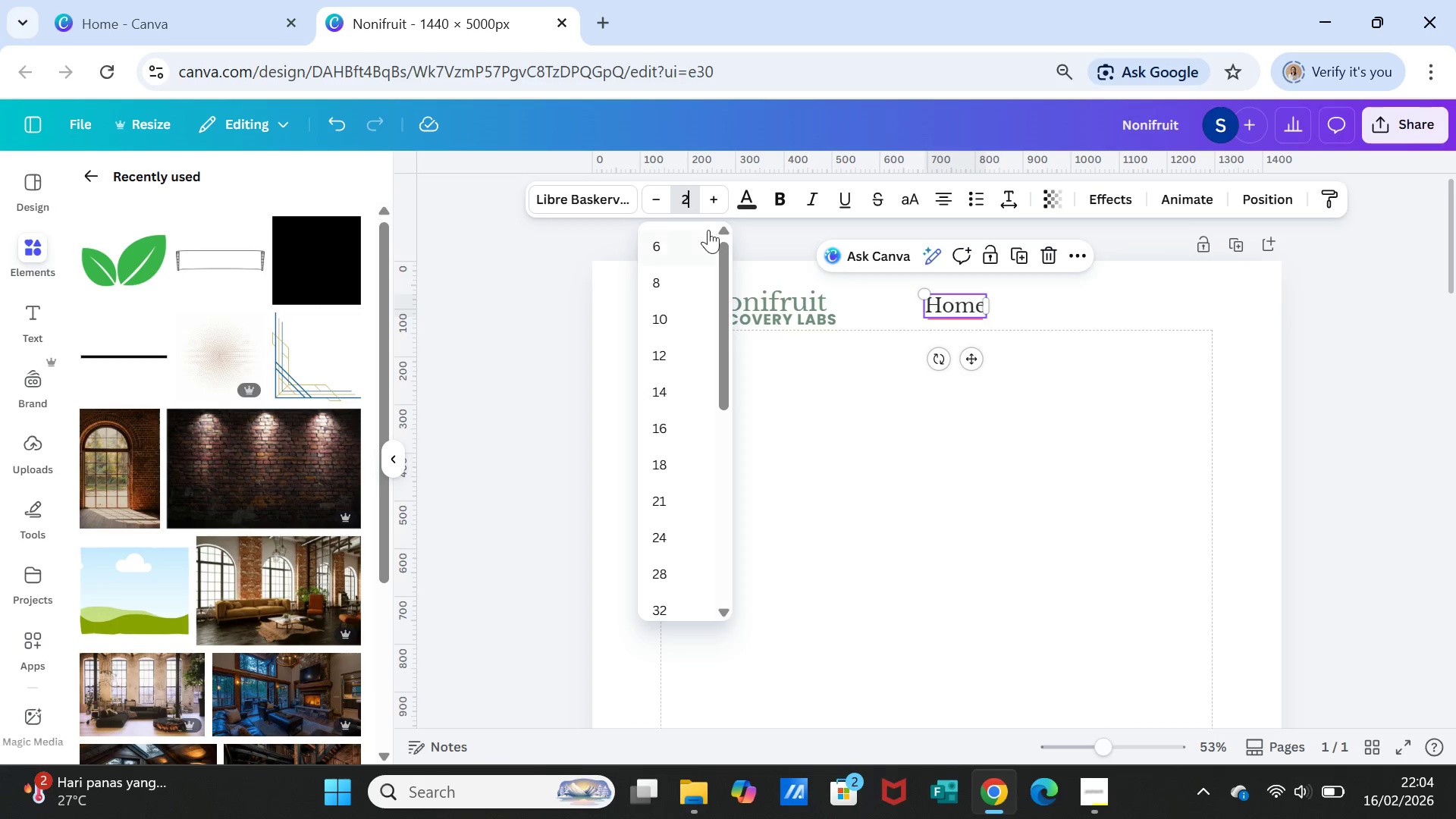 
key(5)
 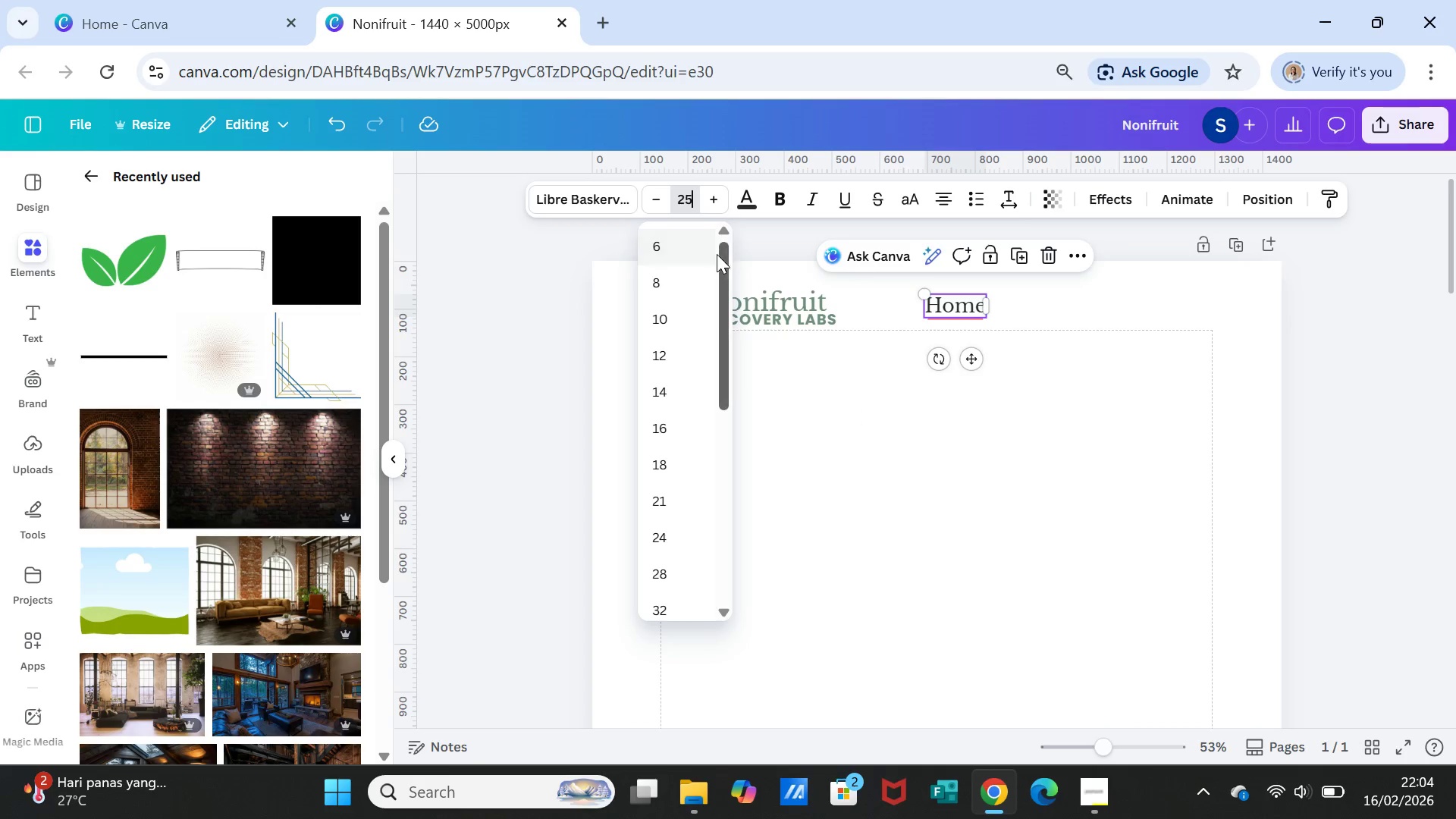 
key(Enter)
 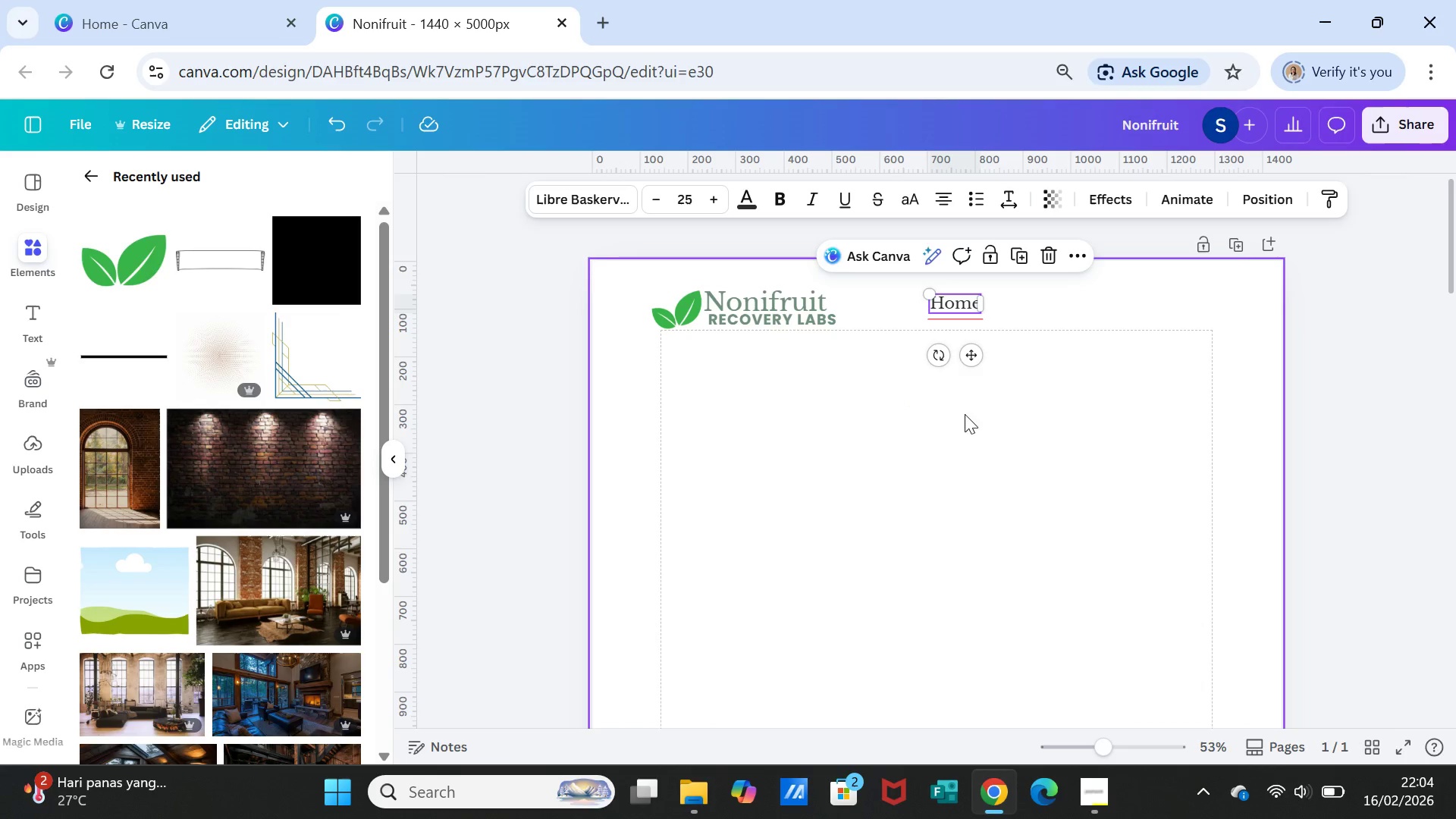 
left_click([987, 425])
 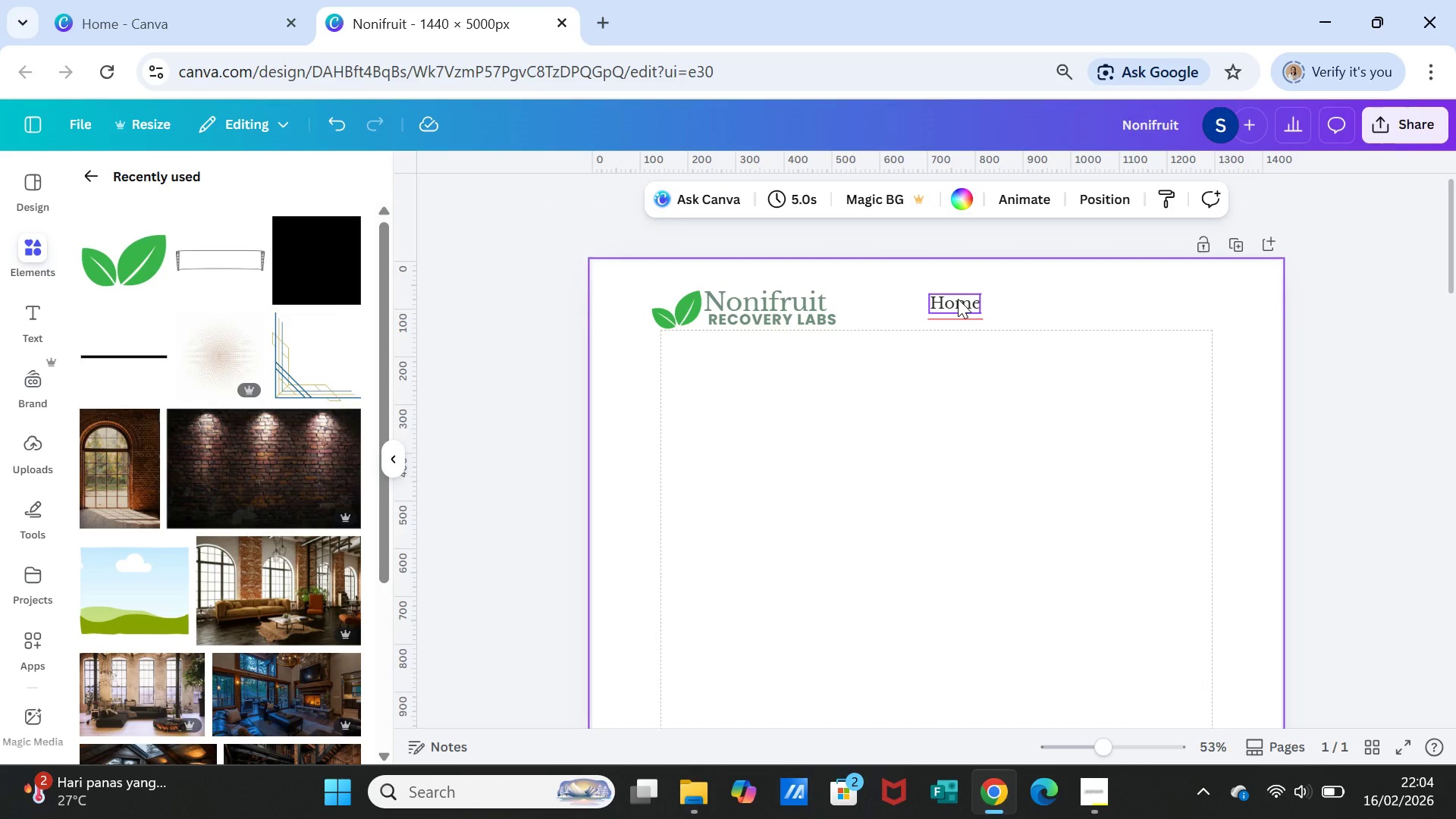 
left_click([958, 299])
 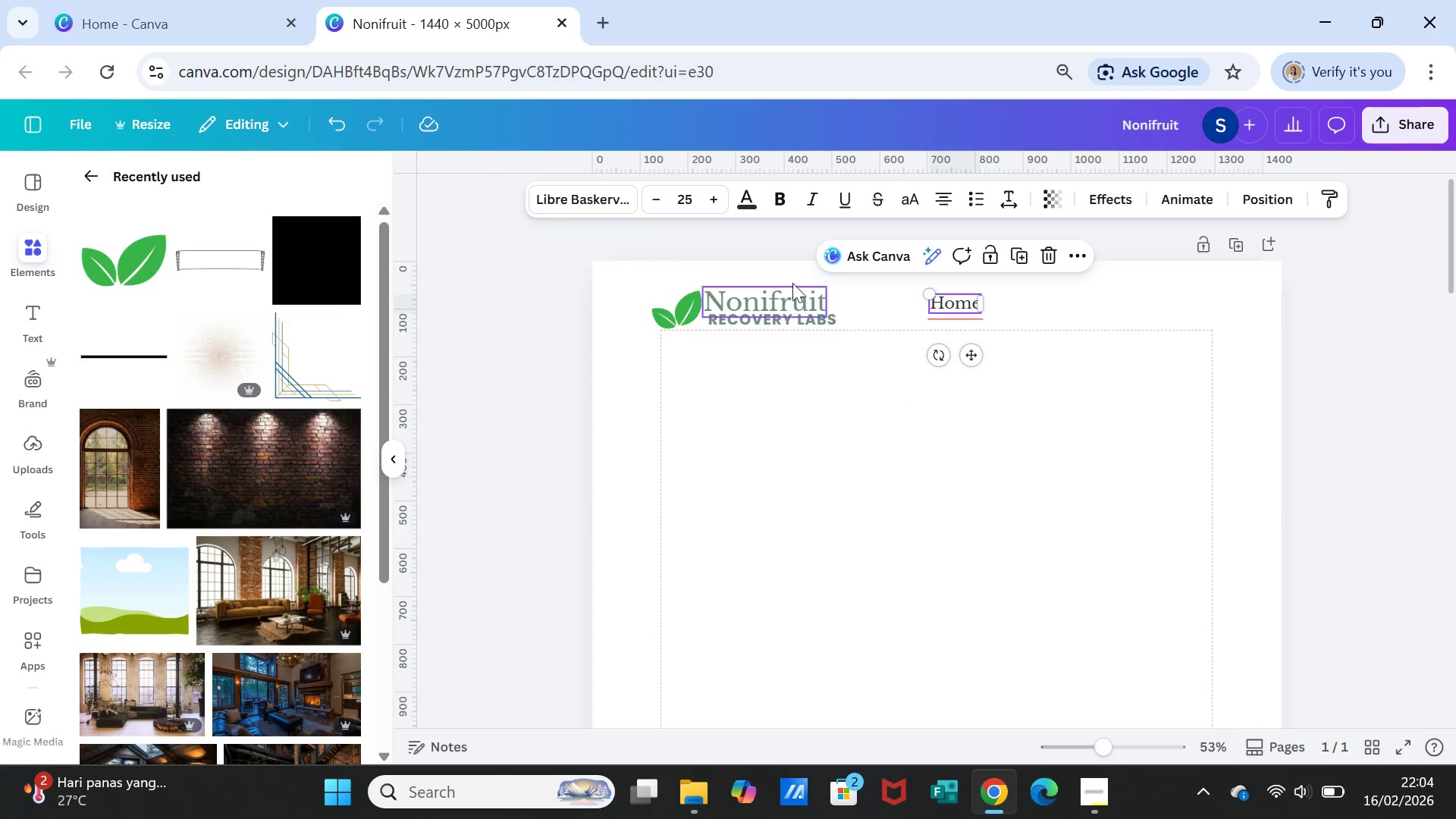 
mouse_move([690, 218])
 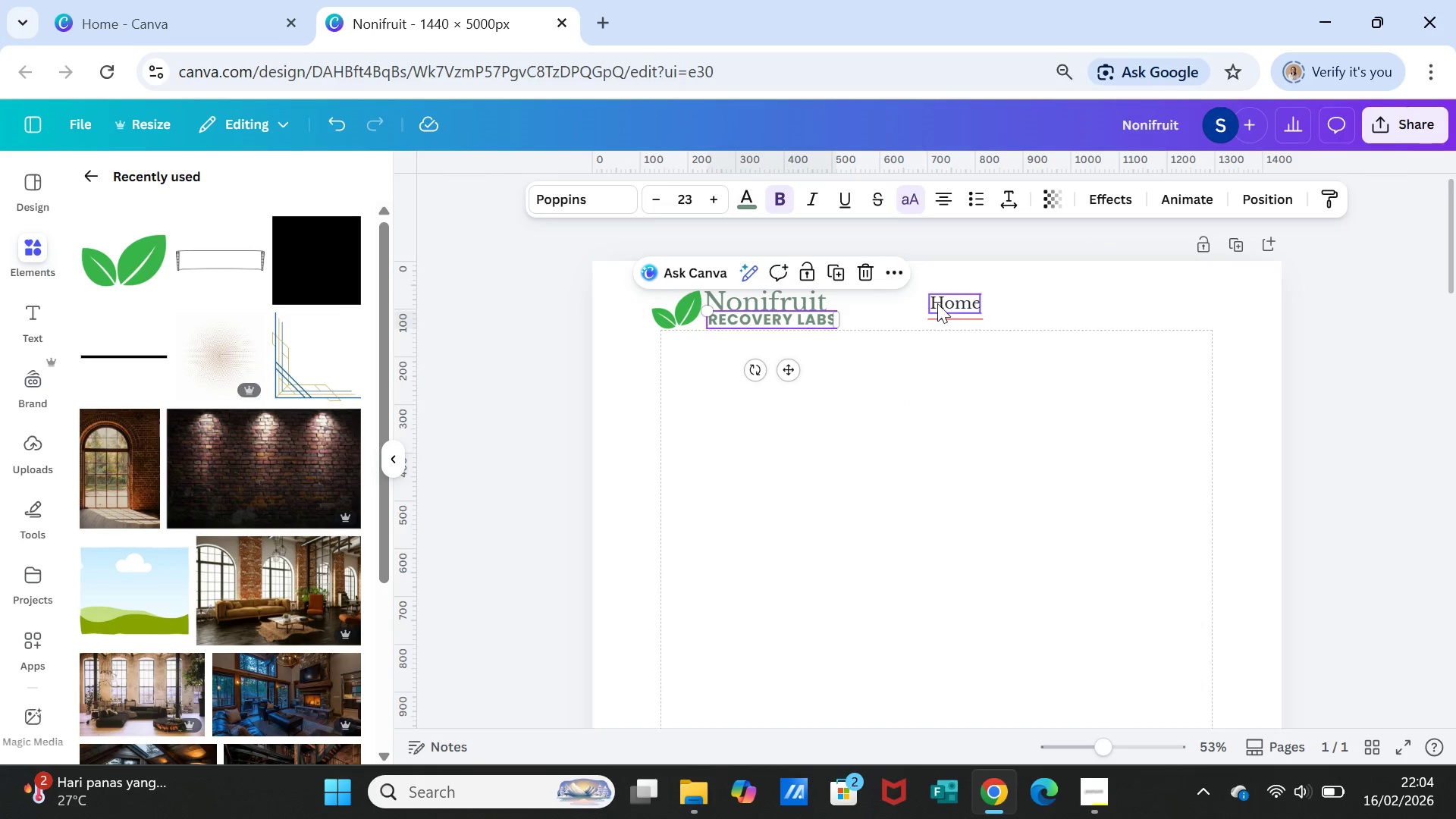 
left_click([940, 303])
 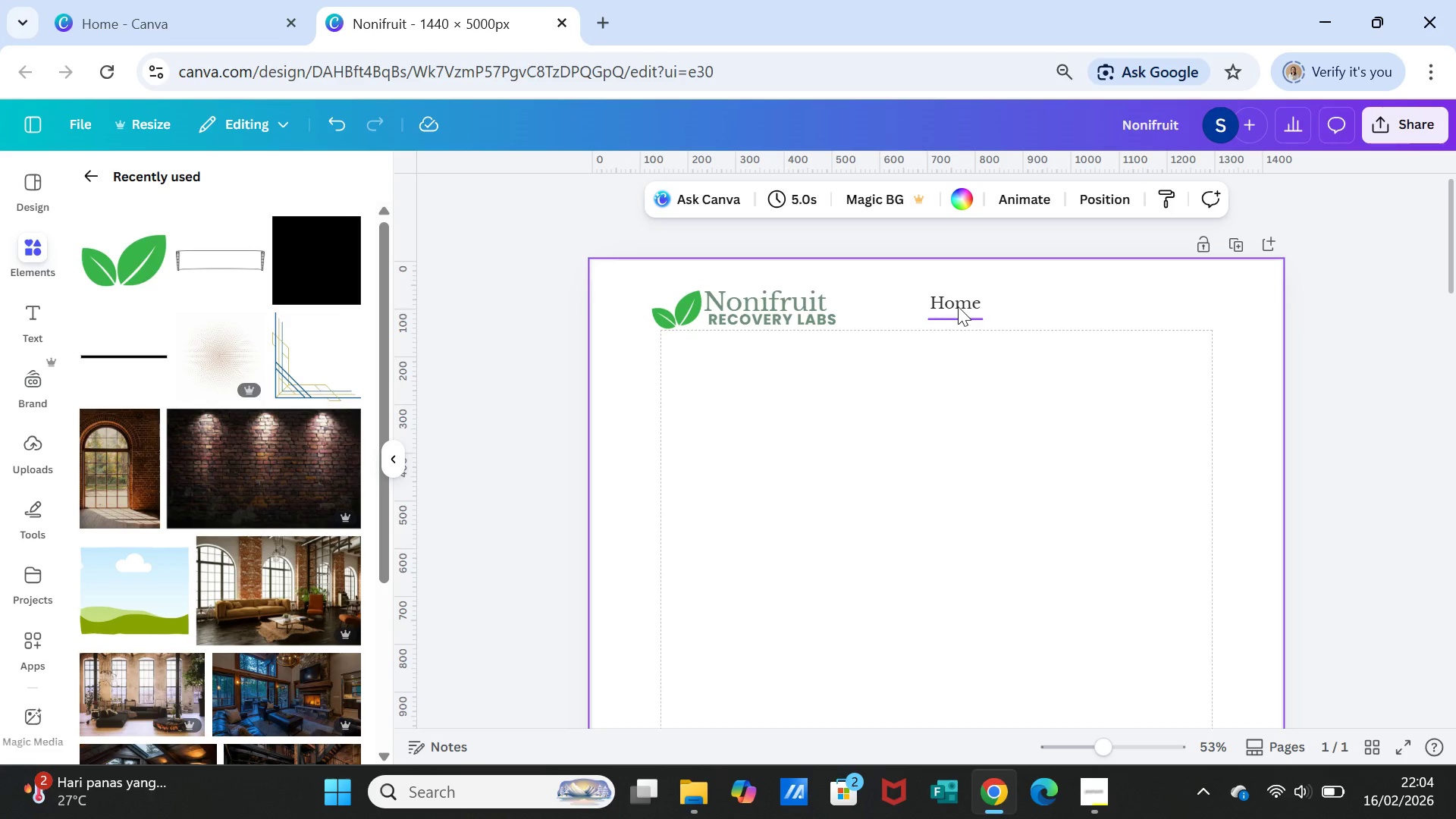 
left_click([958, 303])
 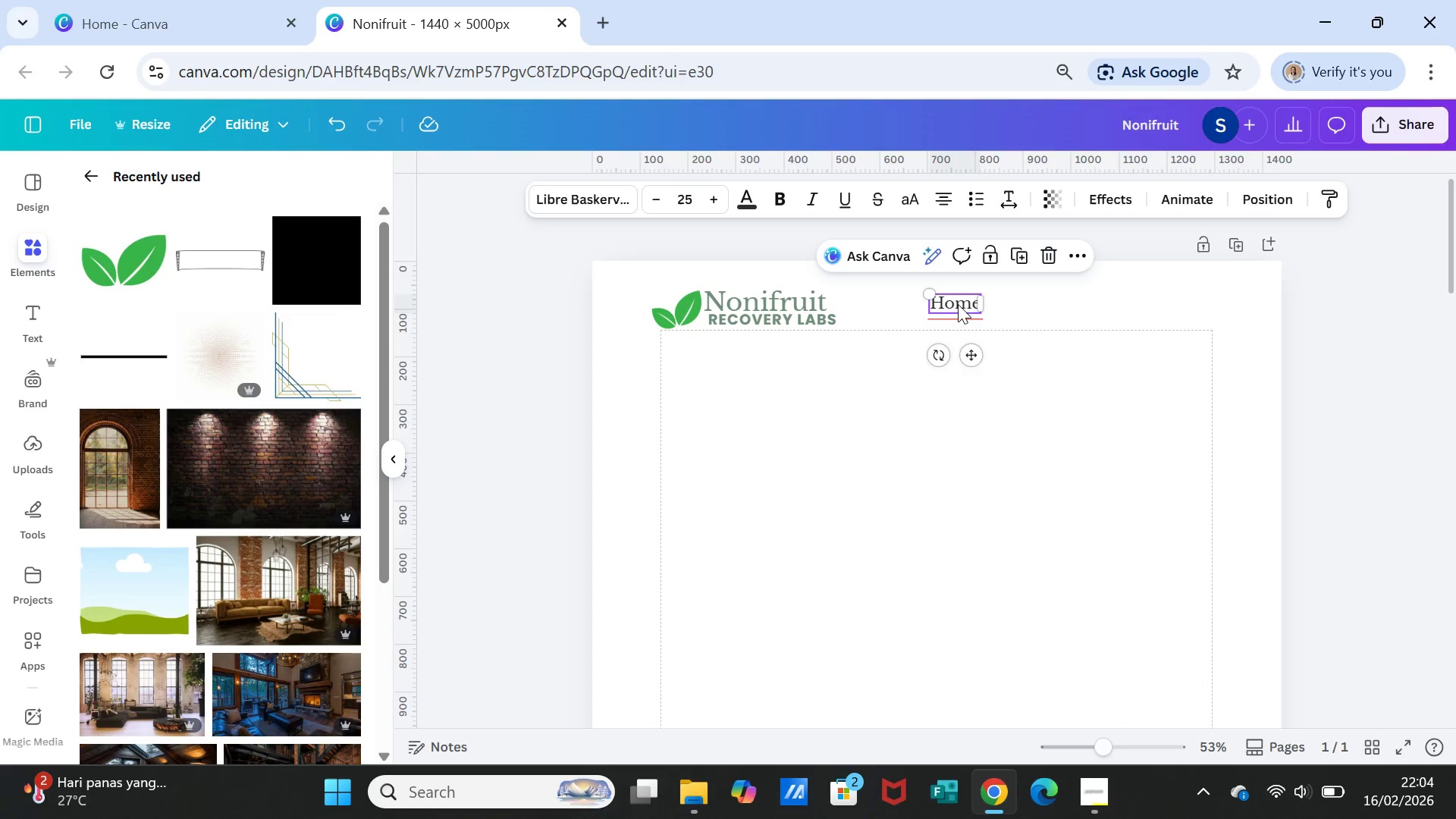 
hold_key(key=ShiftLeft, duration=1.44)
left_click([963, 319])
 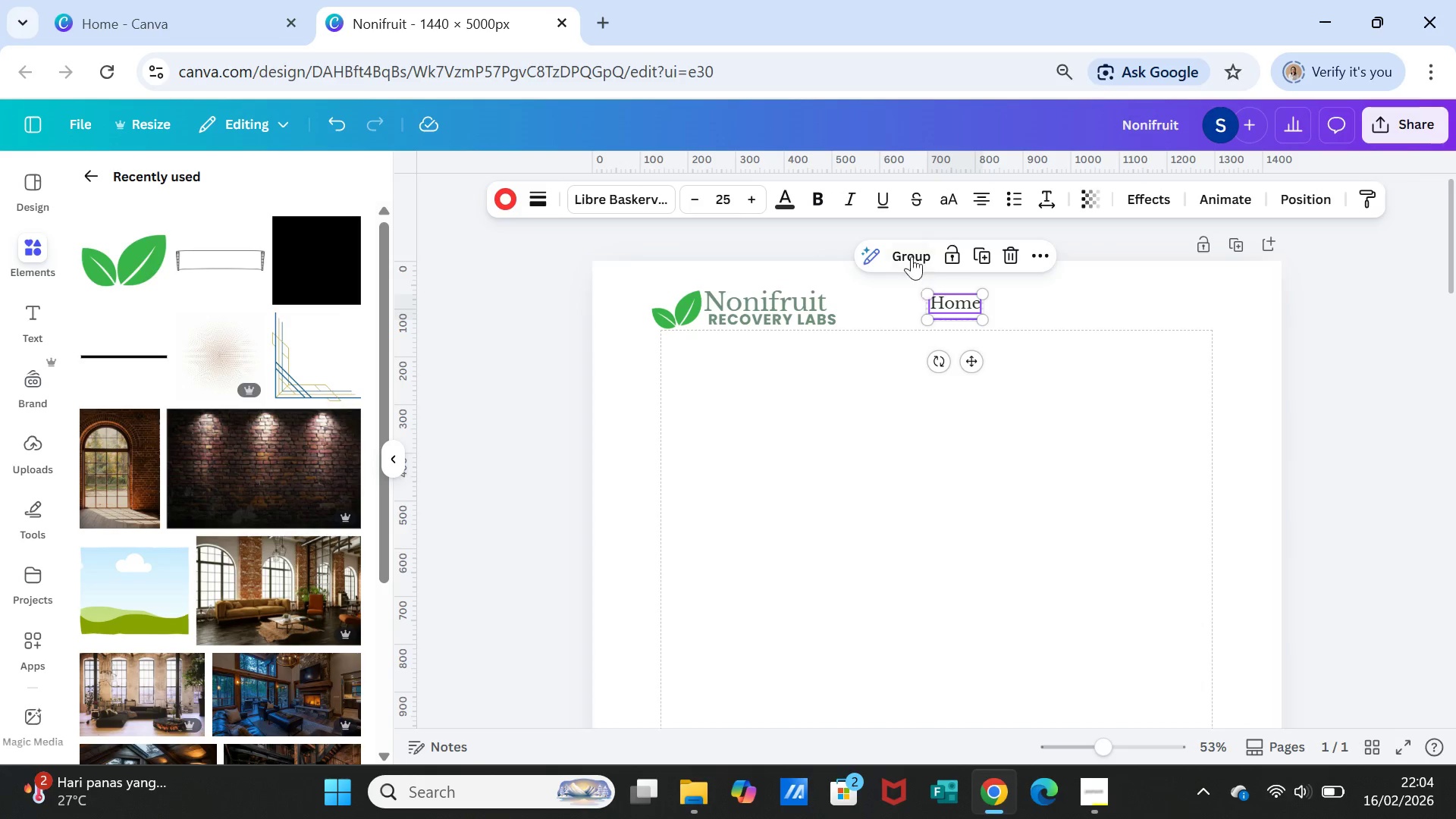 
left_click([908, 252])
 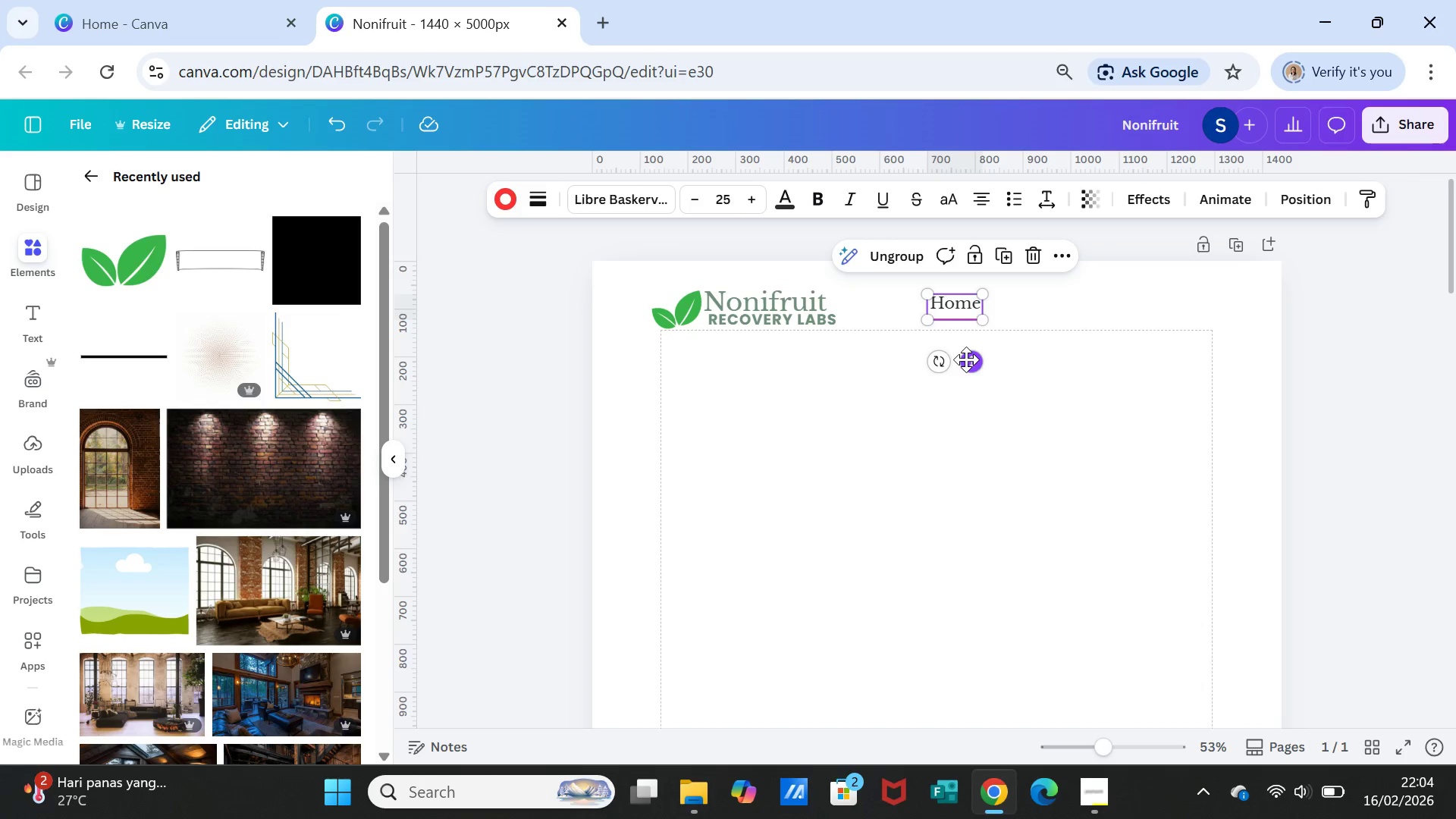 
left_click_drag(start_coordinate=[967, 359], to_coordinate=[953, 362])
 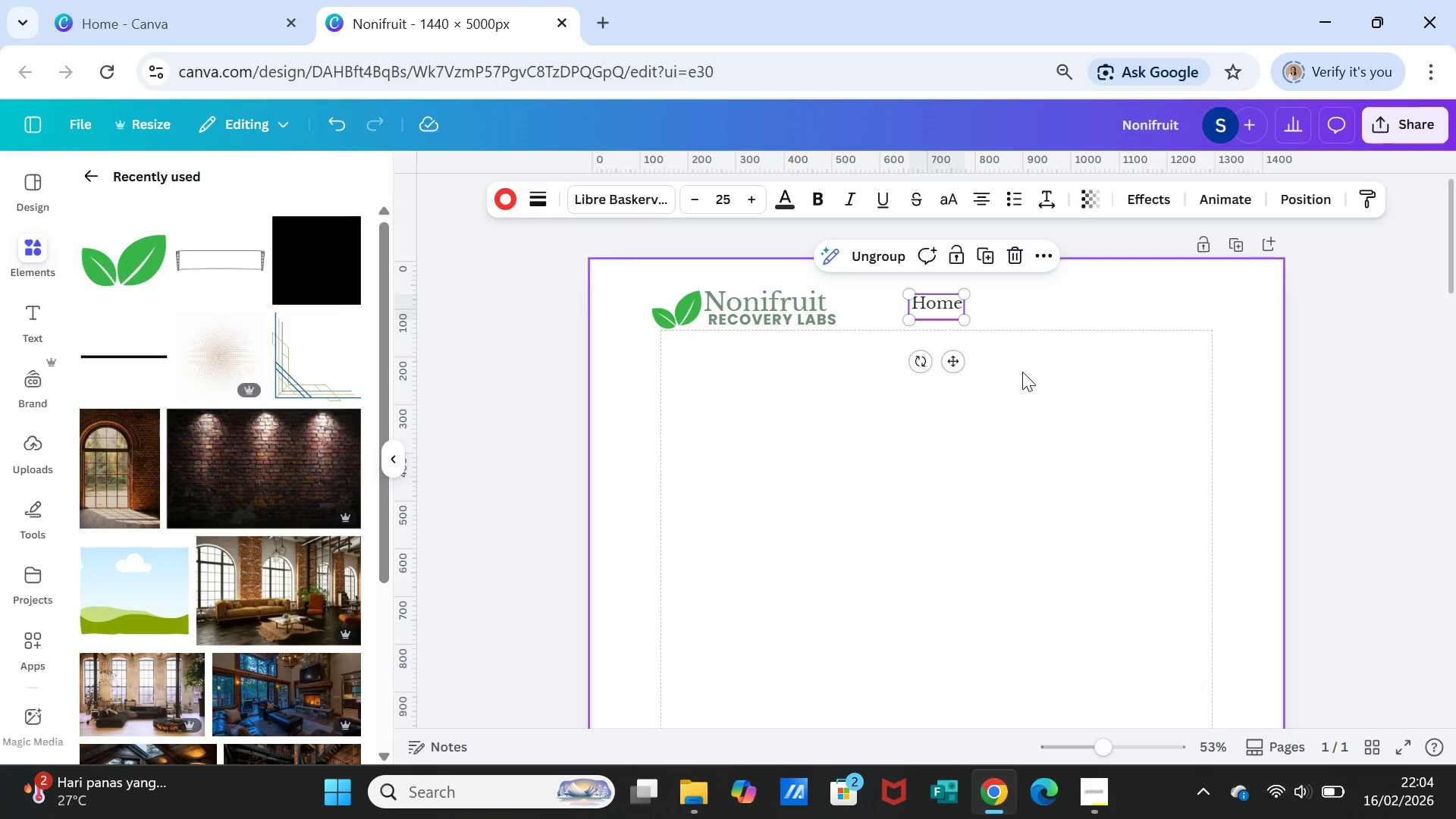 
left_click([1022, 372])
 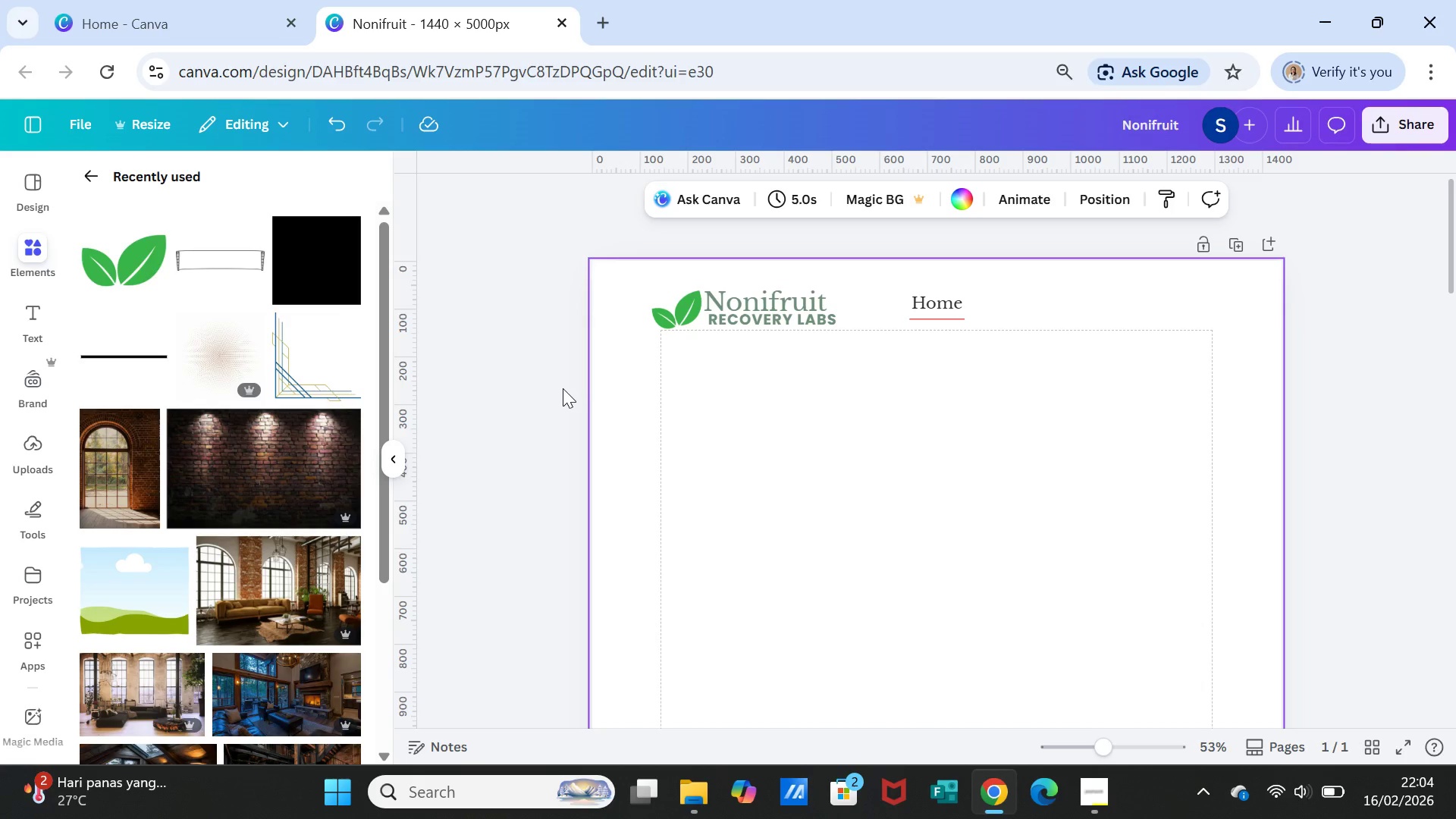 
wait(9.91)
 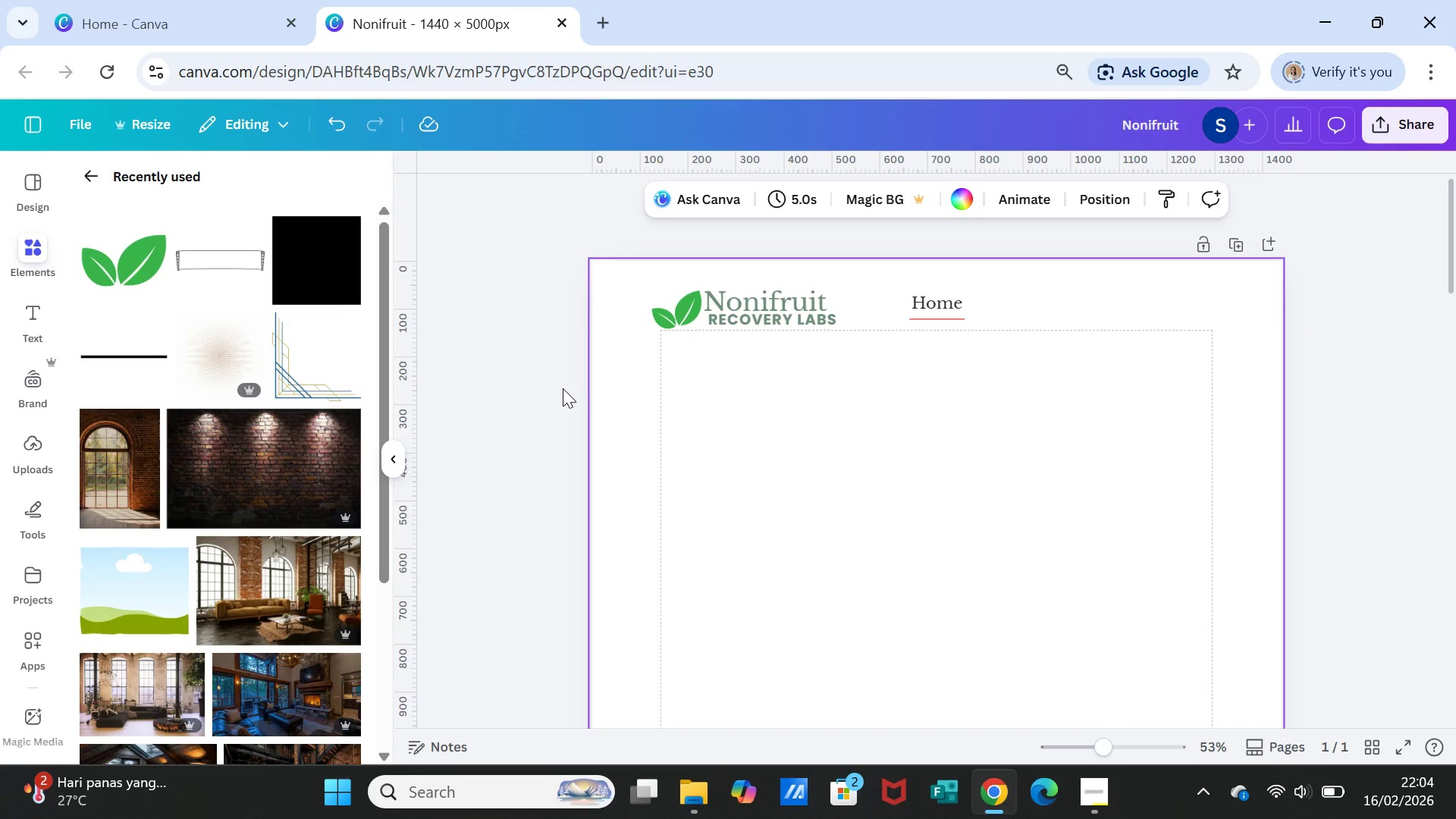 
left_click([100, 348])
 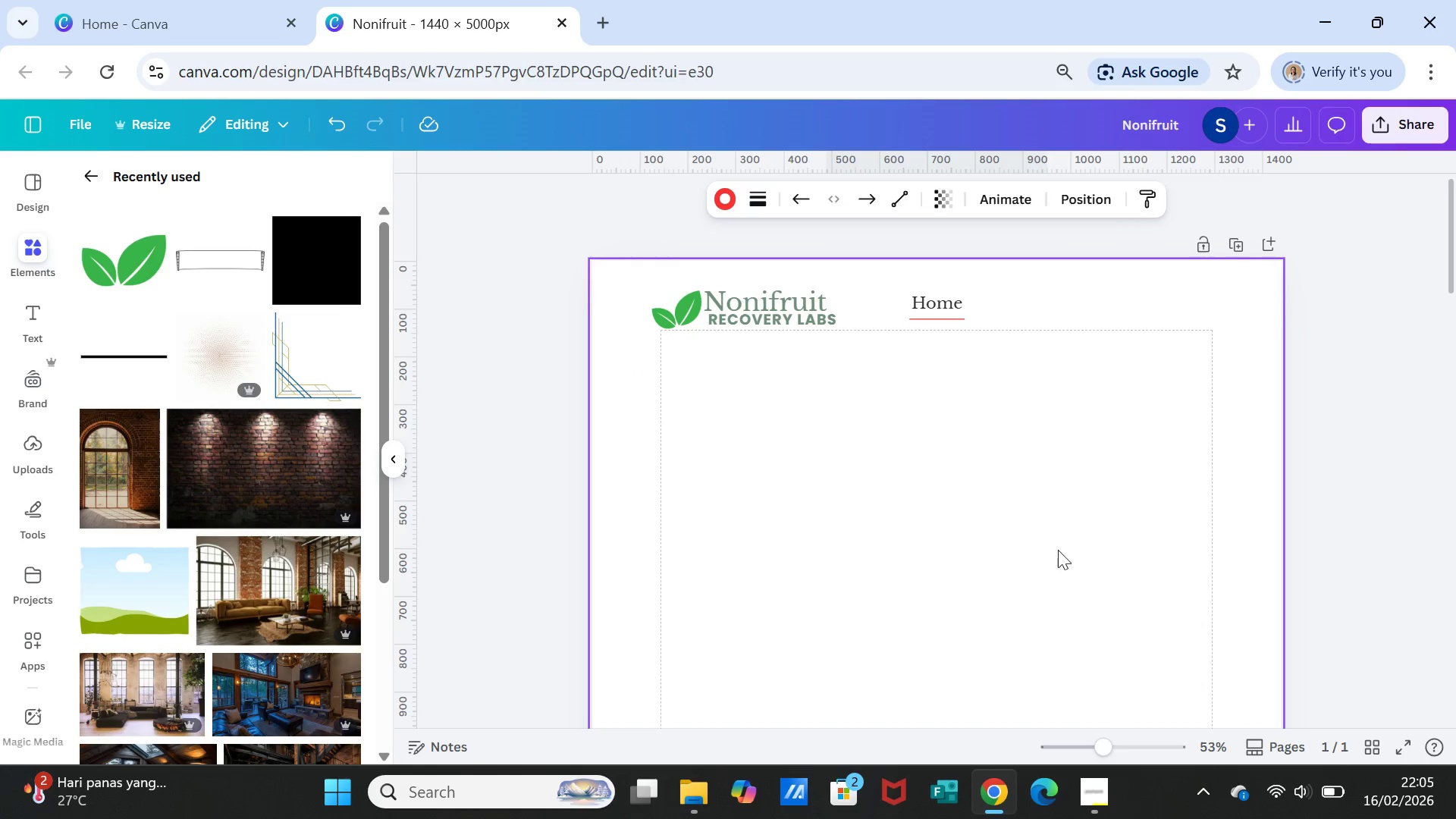 
scroll: coordinate [1050, 606], scroll_direction: down, amount: 9.0
 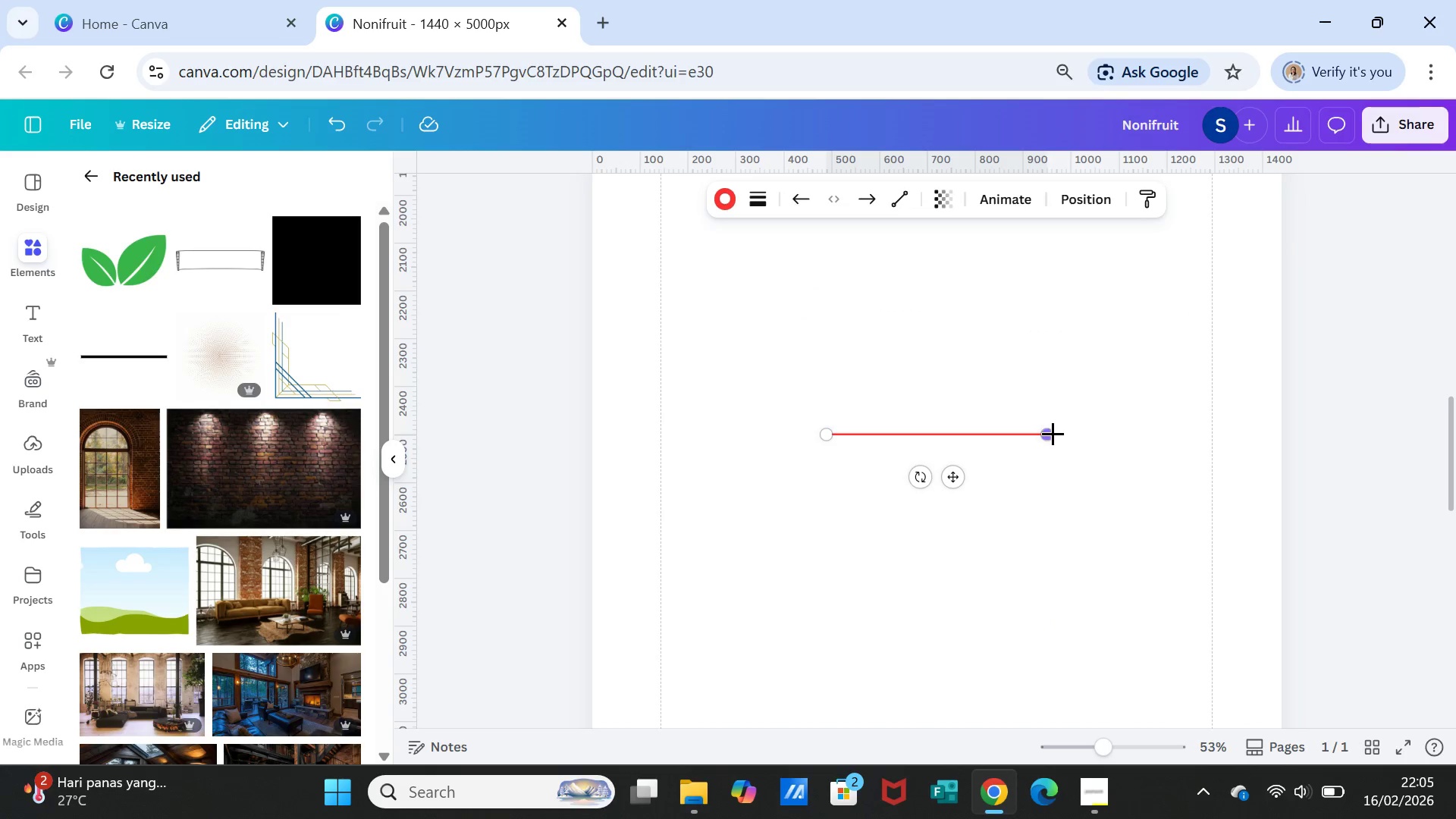 
left_click_drag(start_coordinate=[1053, 433], to_coordinate=[856, 434])
 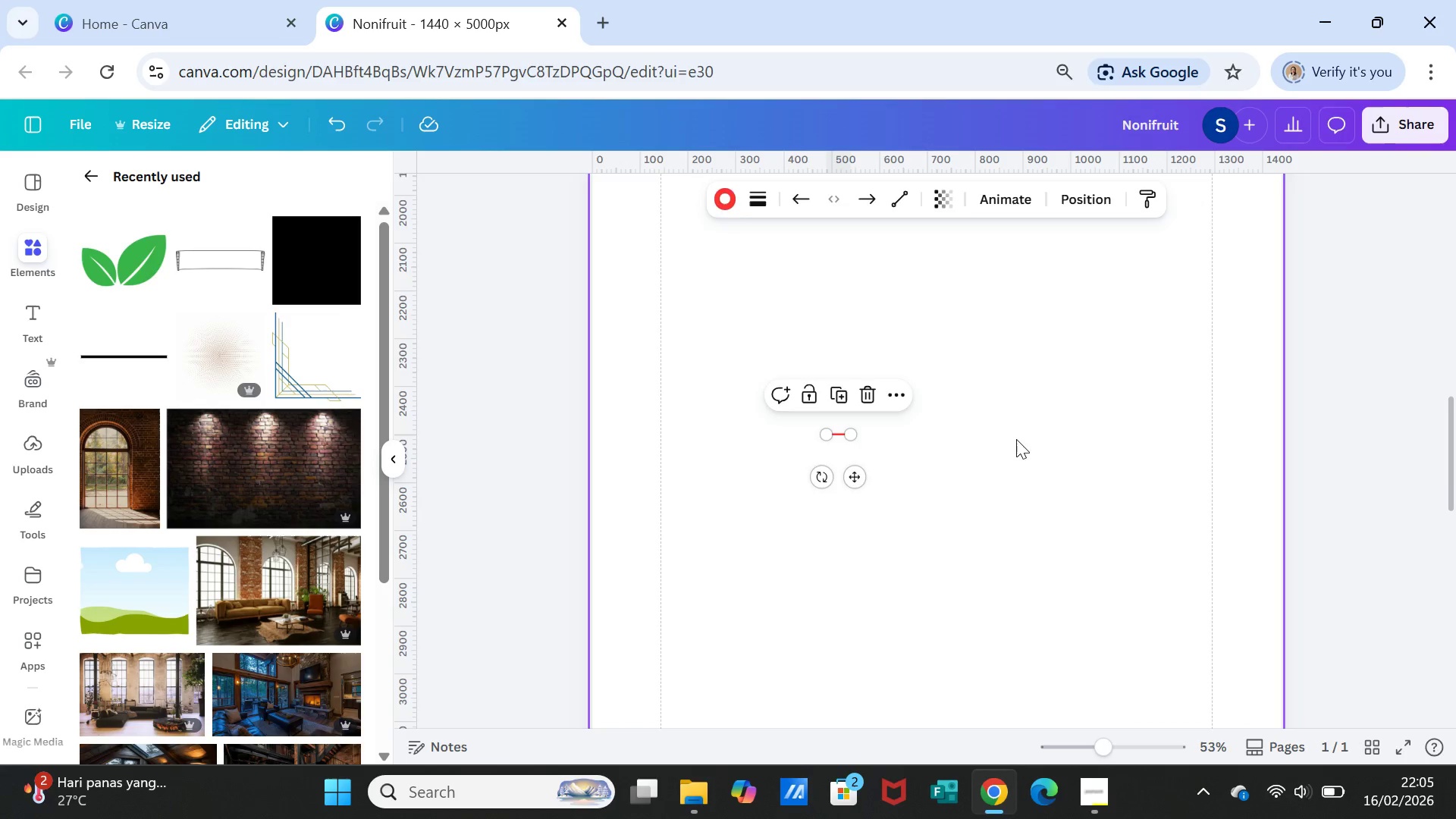 
left_click([1016, 439])
 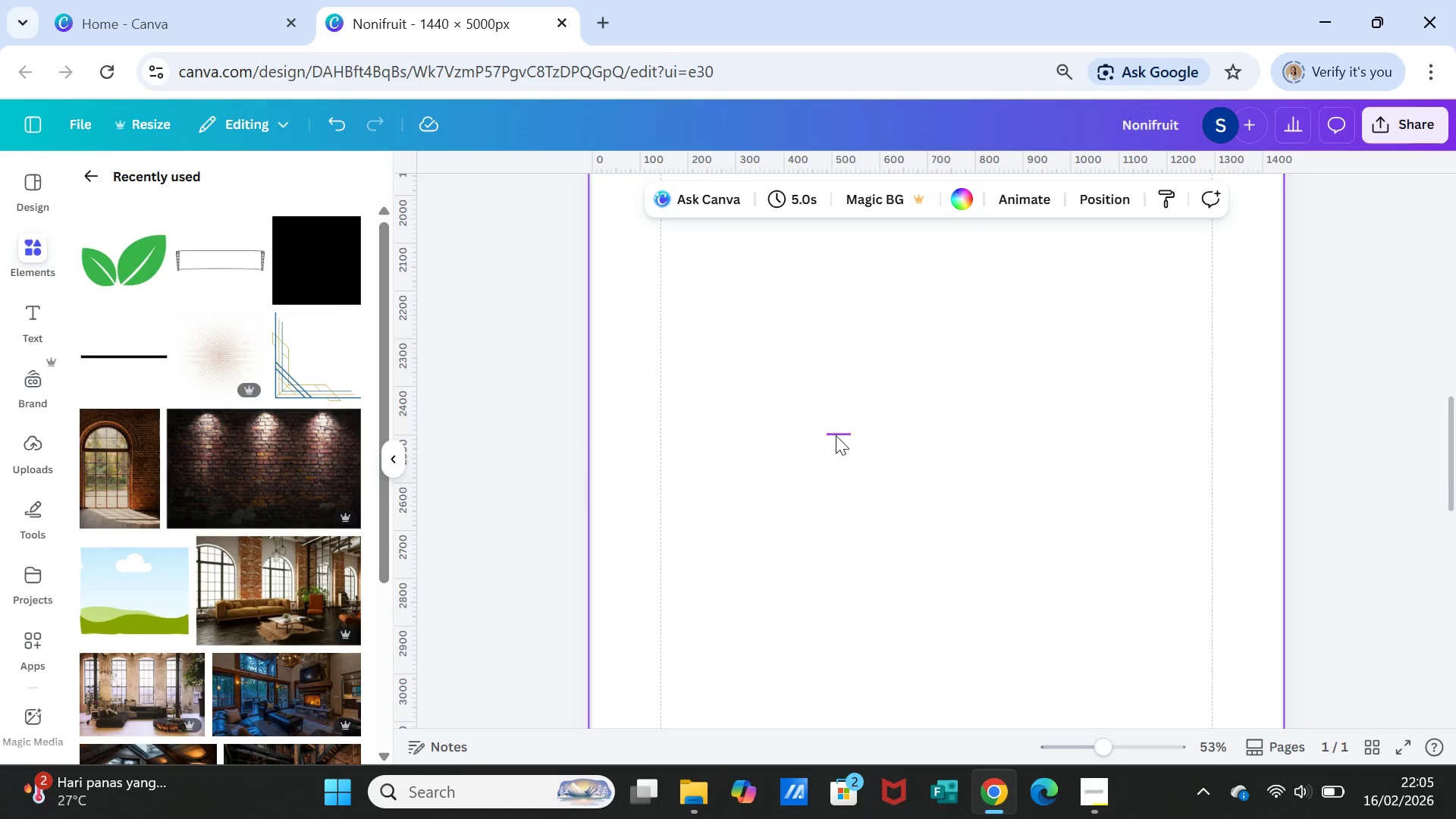 
left_click([836, 435])
 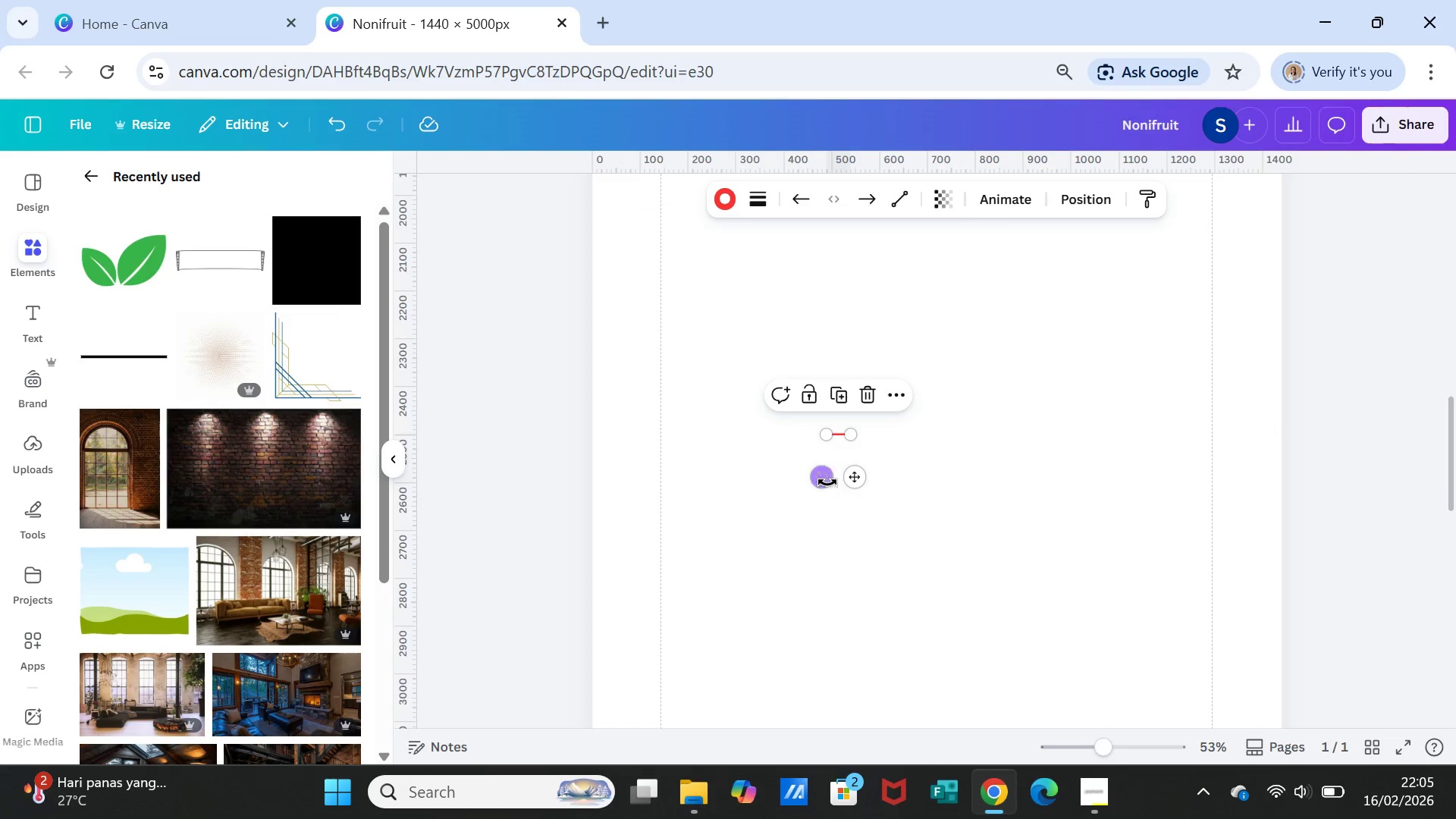 
left_click_drag(start_coordinate=[823, 482], to_coordinate=[902, 450])
 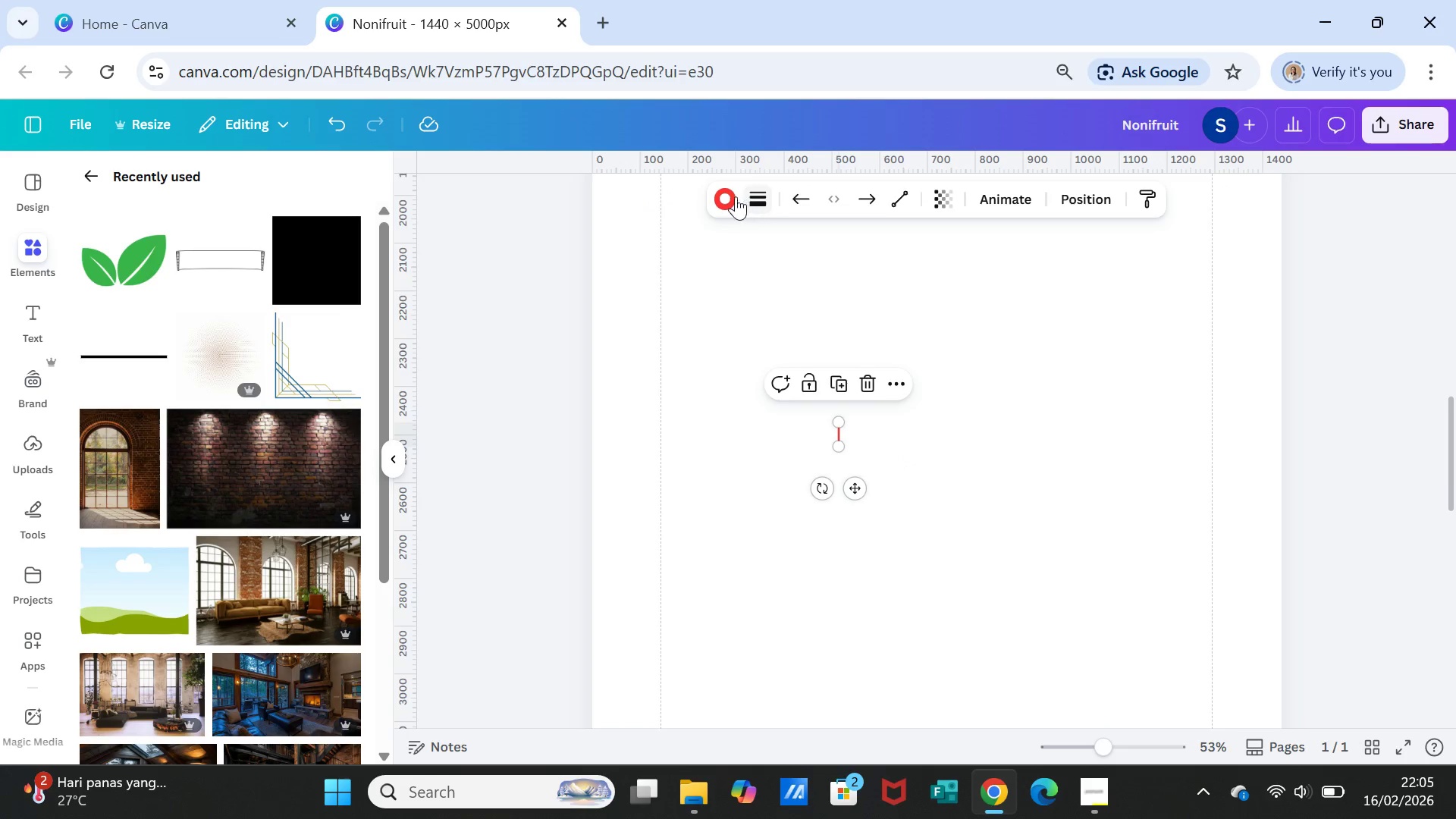 
left_click([730, 195])
 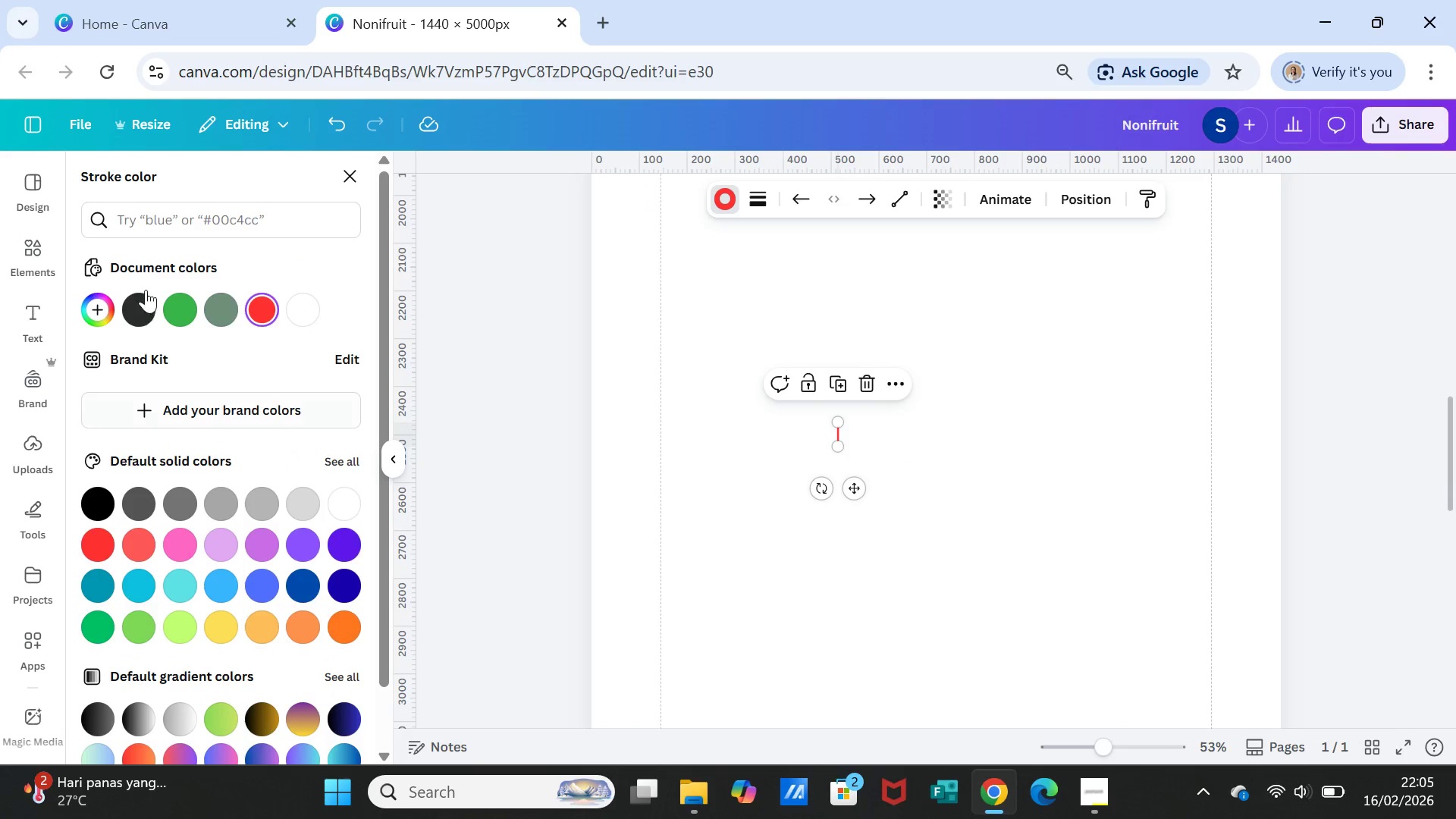 
mouse_move([146, 326])
 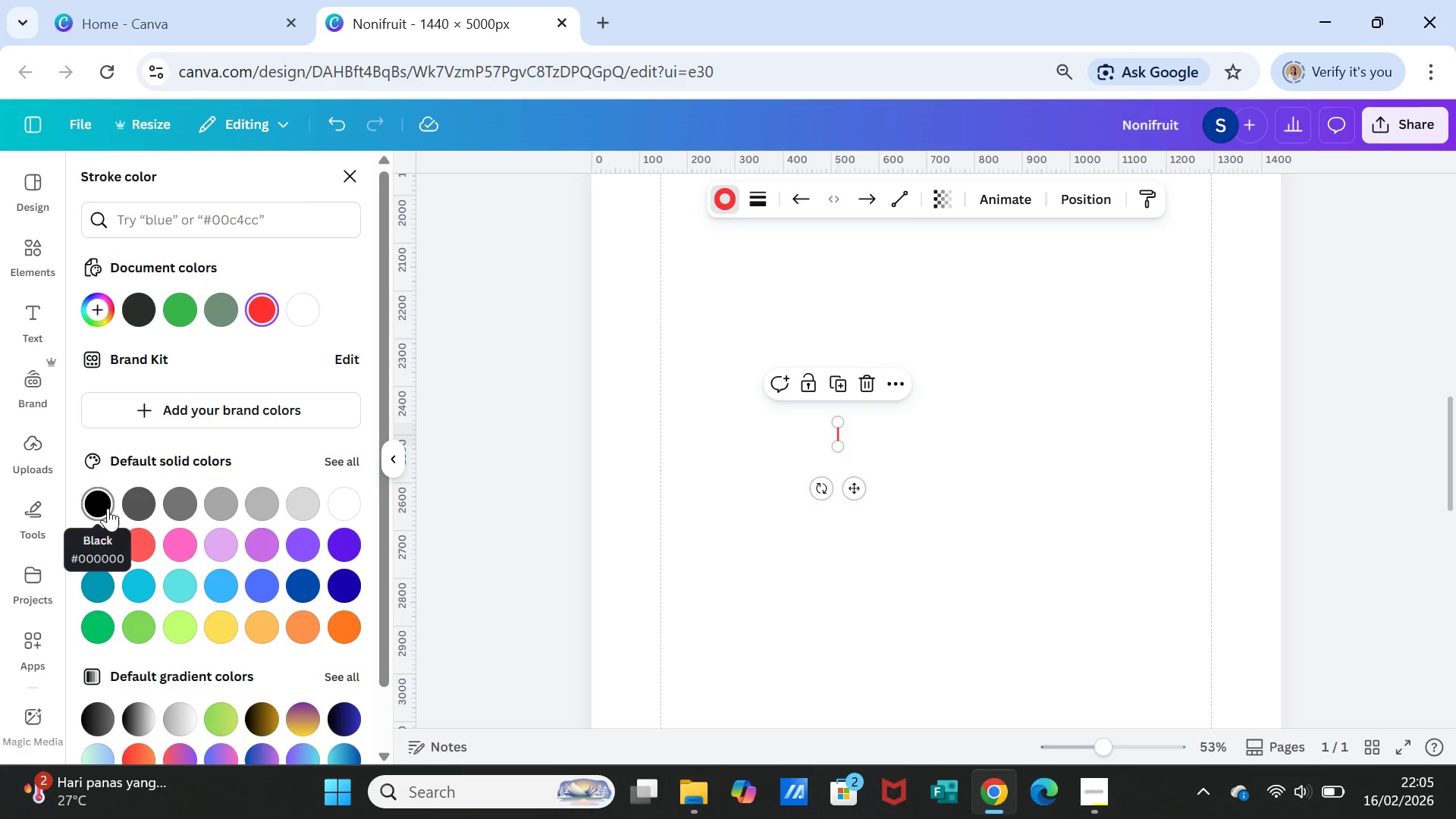 
left_click([108, 508])
 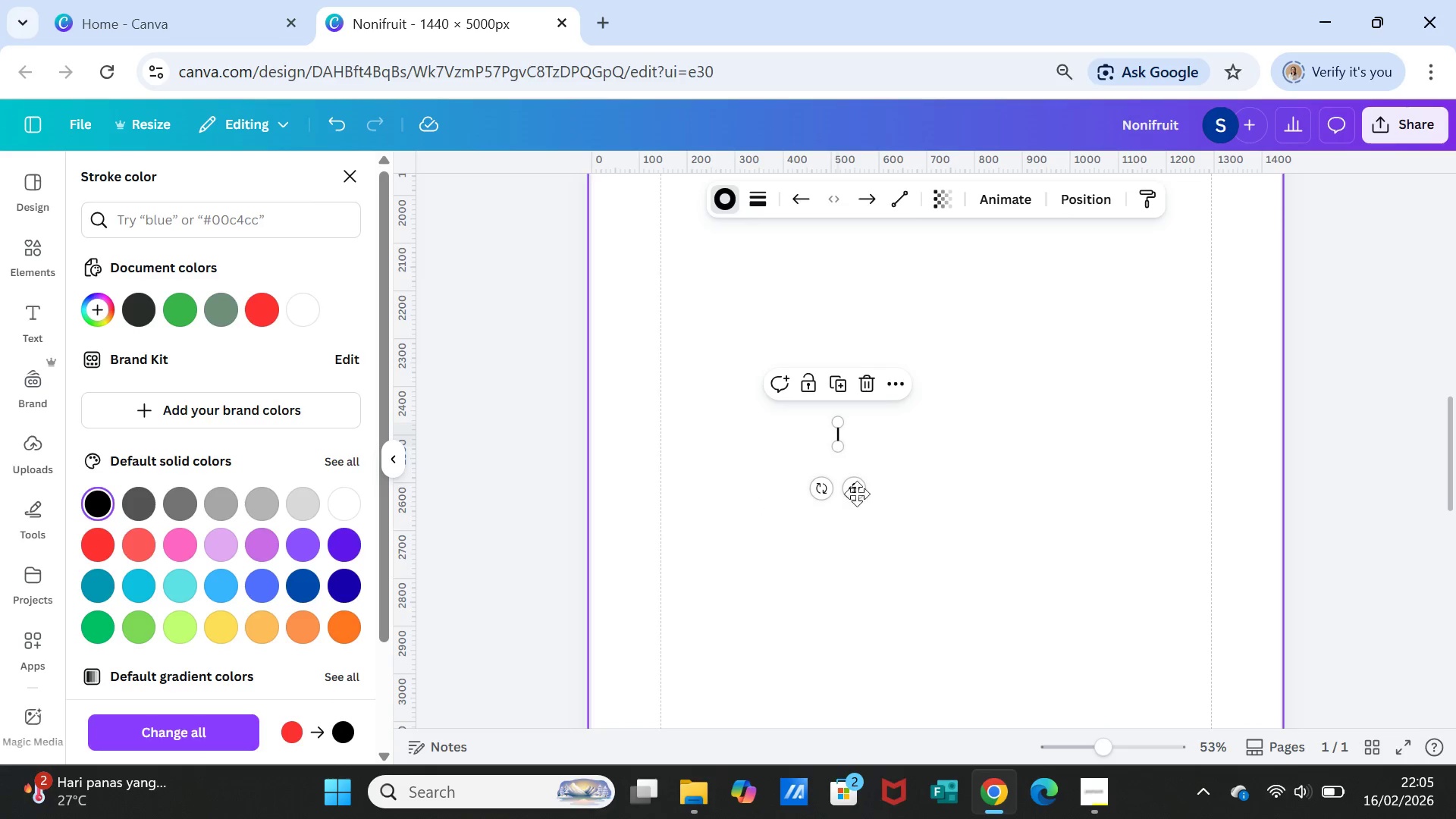 
left_click_drag(start_coordinate=[858, 491], to_coordinate=[1008, 362])
 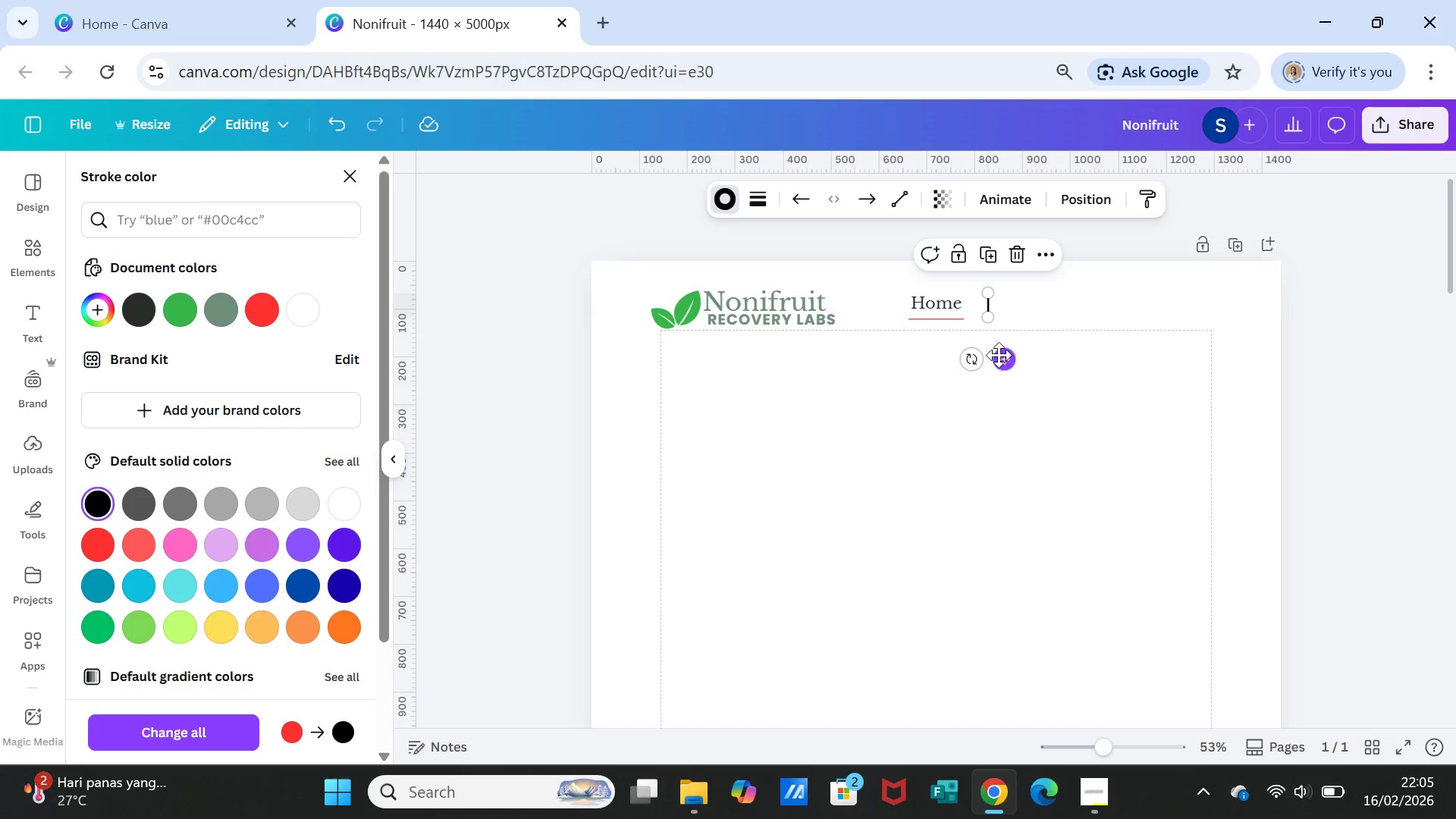 
scroll: coordinate [993, 426], scroll_direction: up, amount: 11.0
 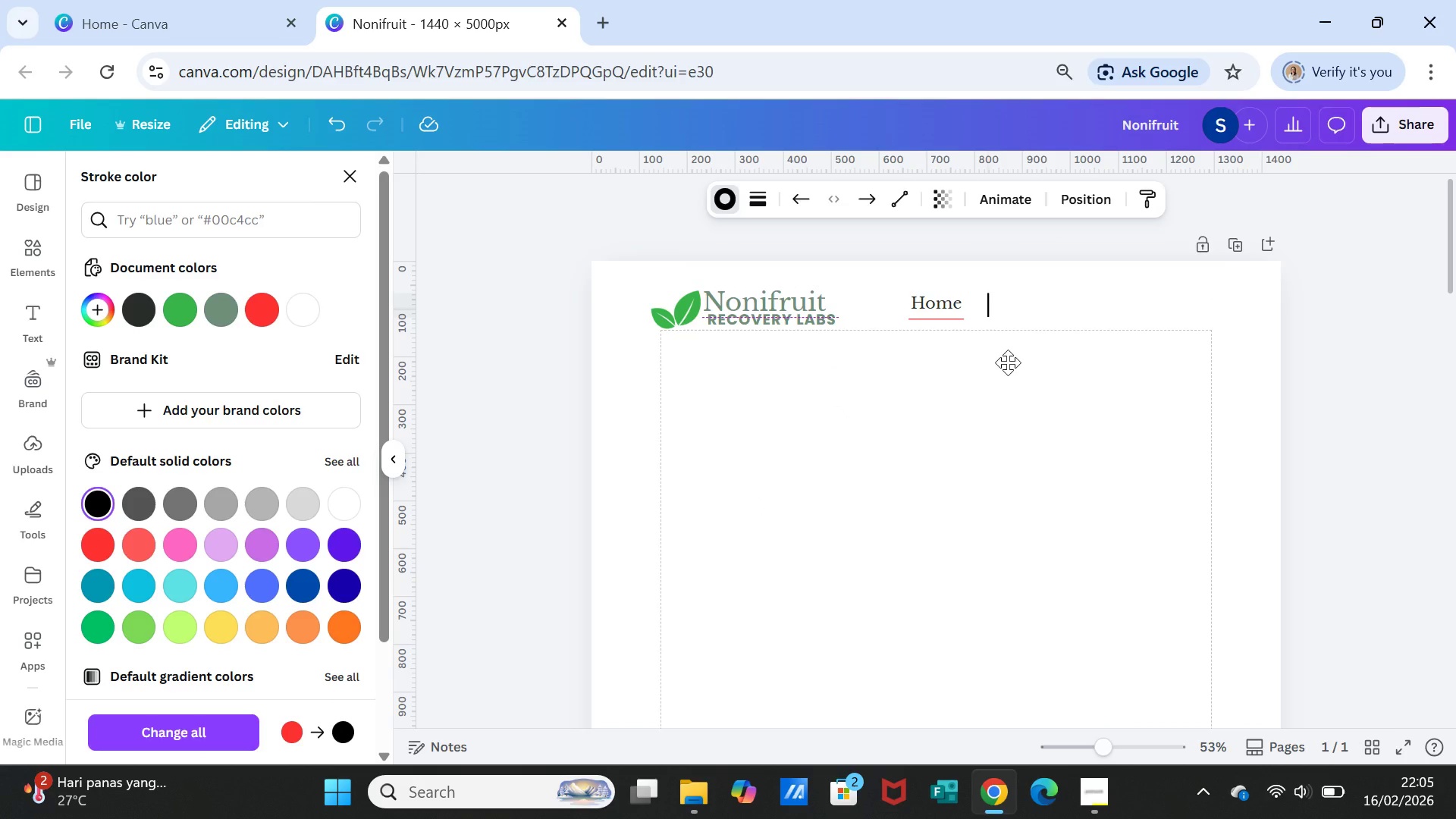 
left_click_drag(start_coordinate=[992, 293], to_coordinate=[992, 298])
 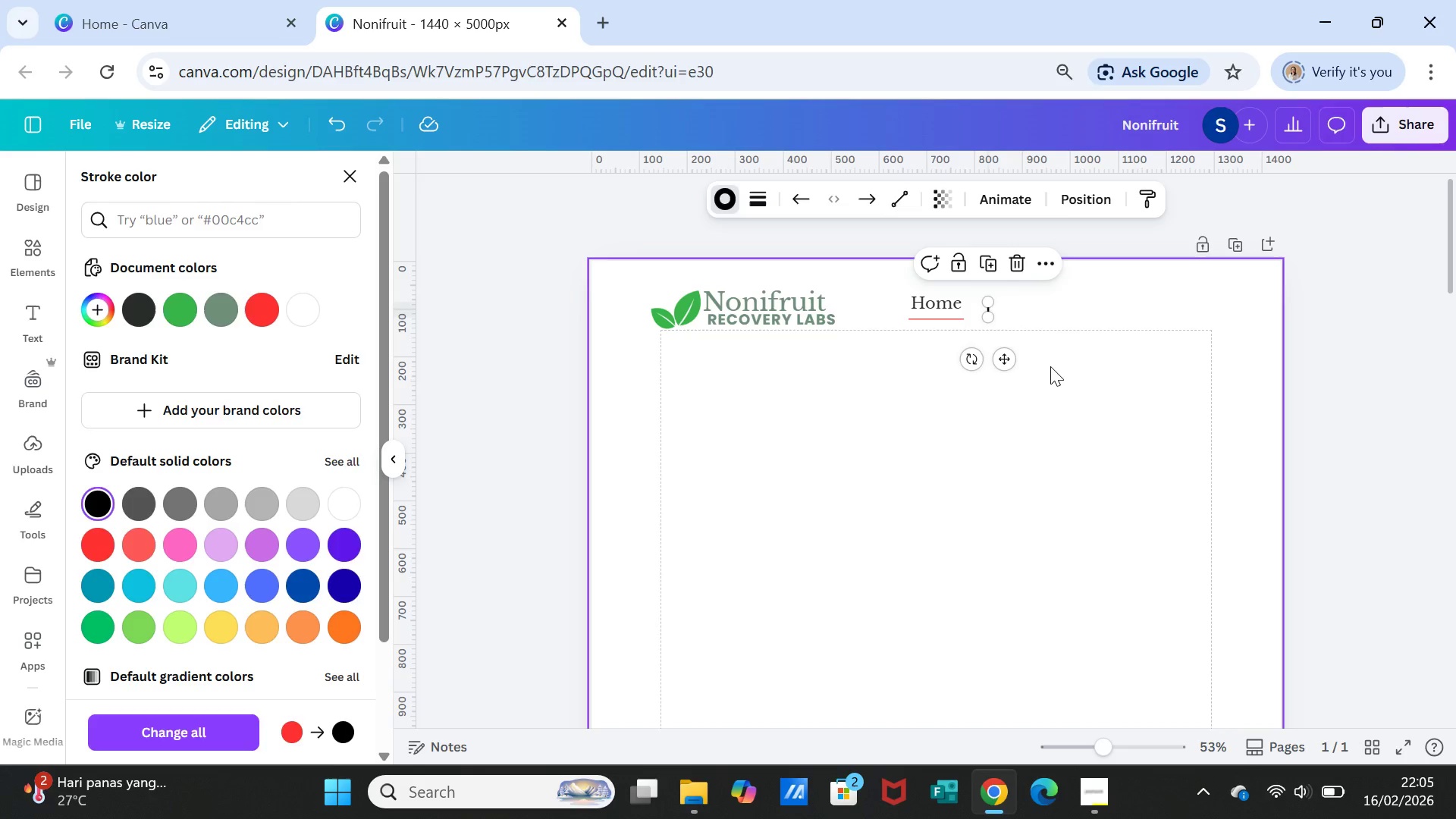 
left_click([1050, 366])
 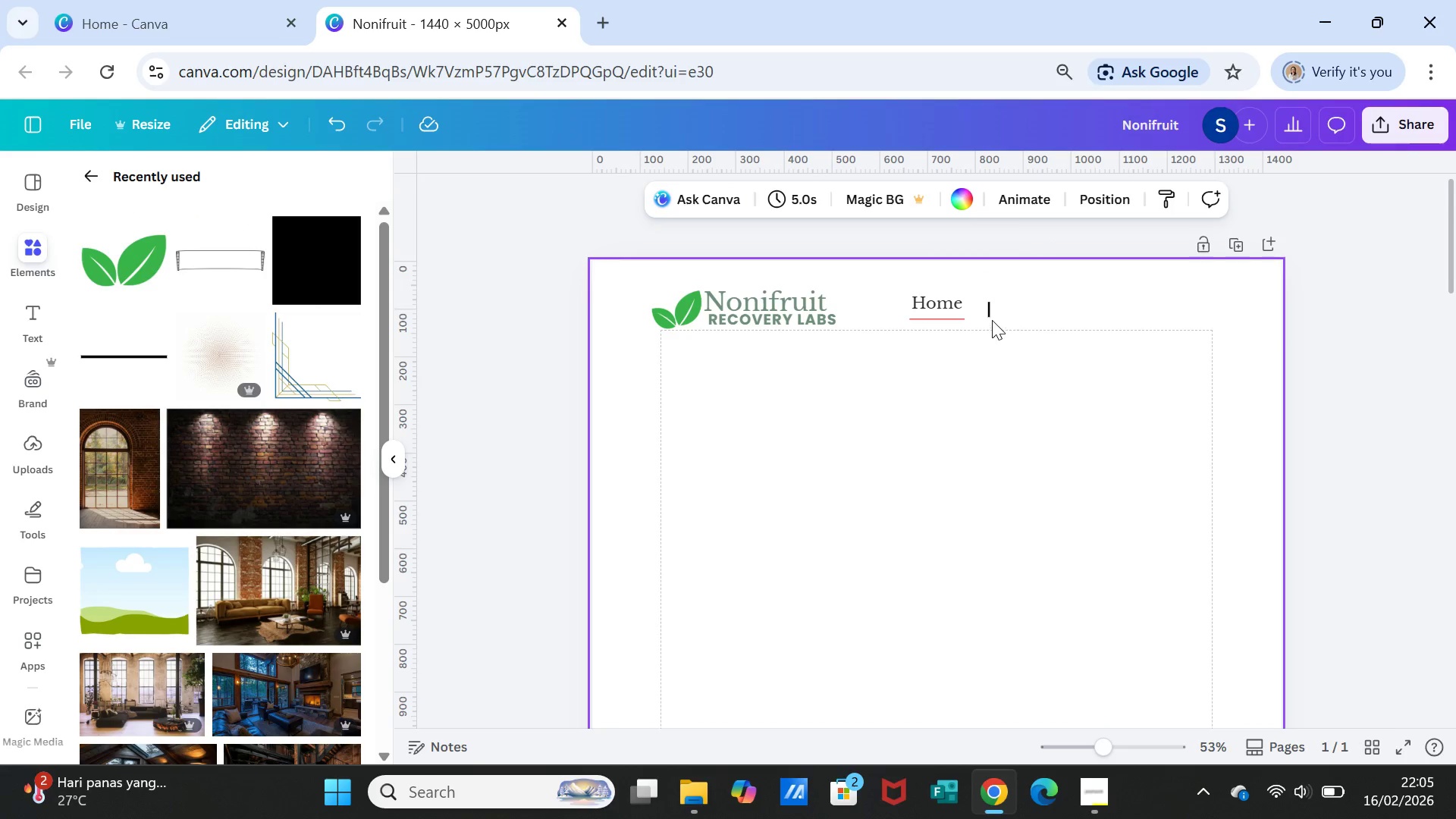 
left_click([990, 311])
 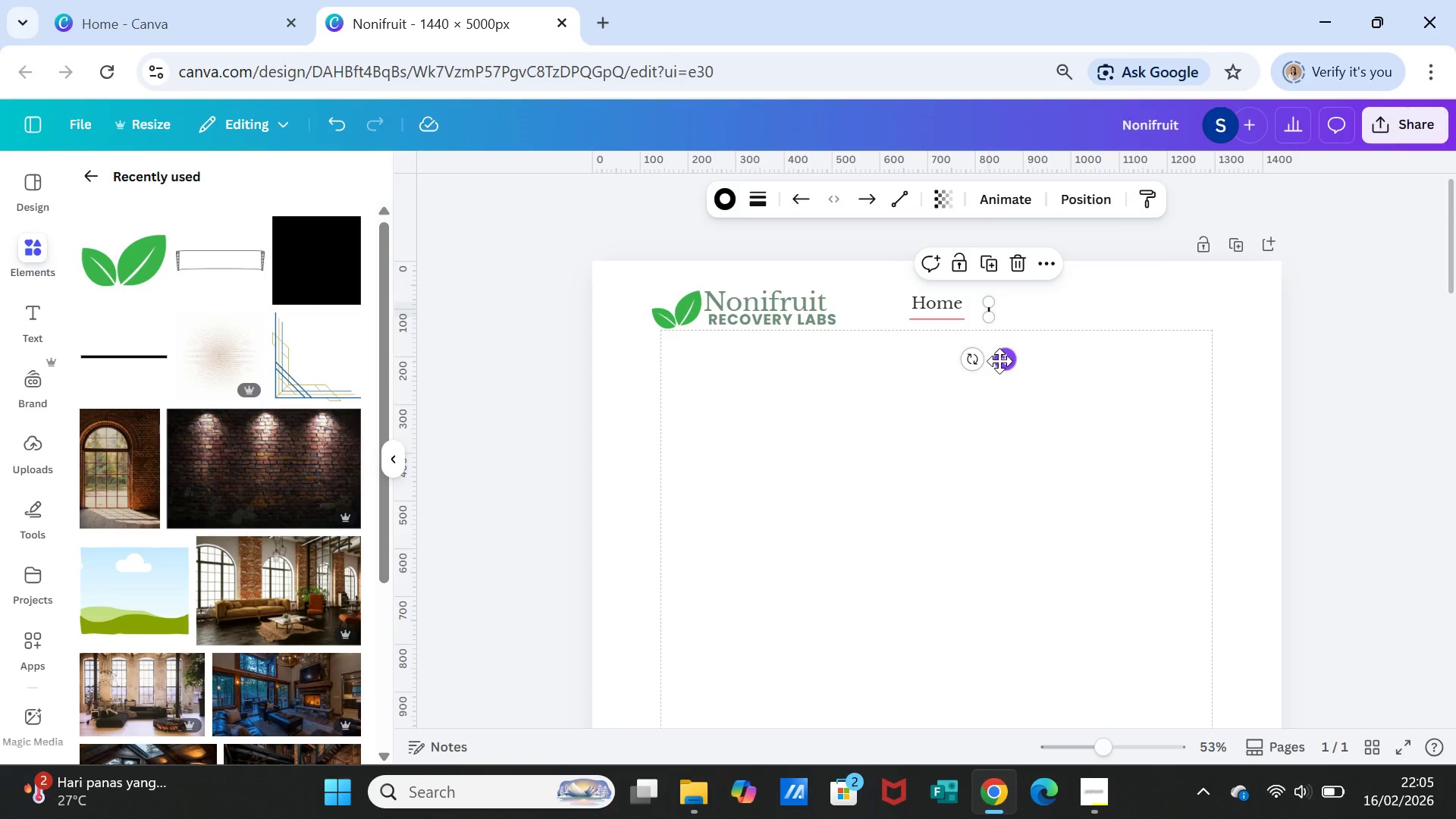 
left_click_drag(start_coordinate=[1002, 361], to_coordinate=[1002, 356])
 